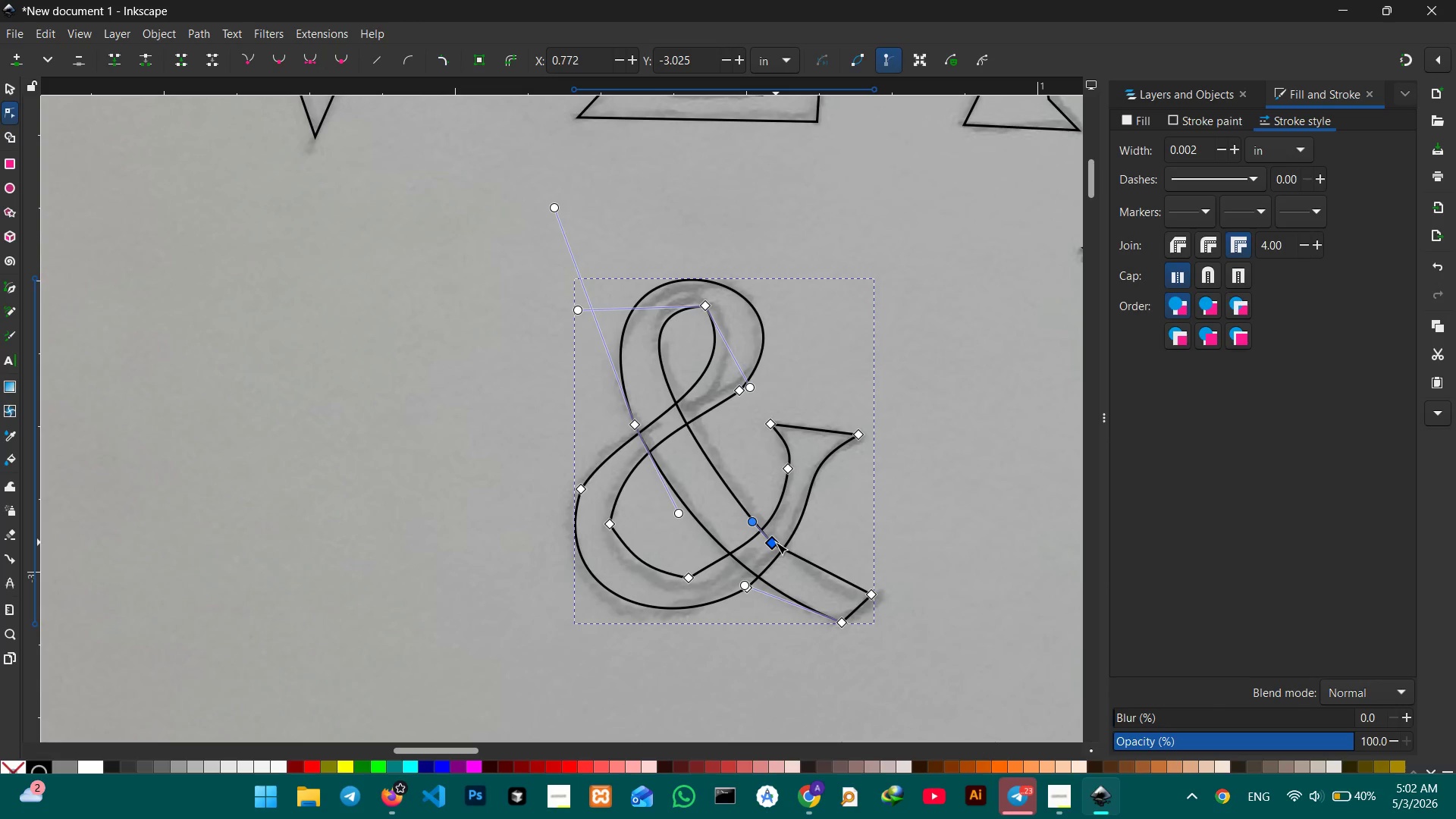 
key(Backspace)
 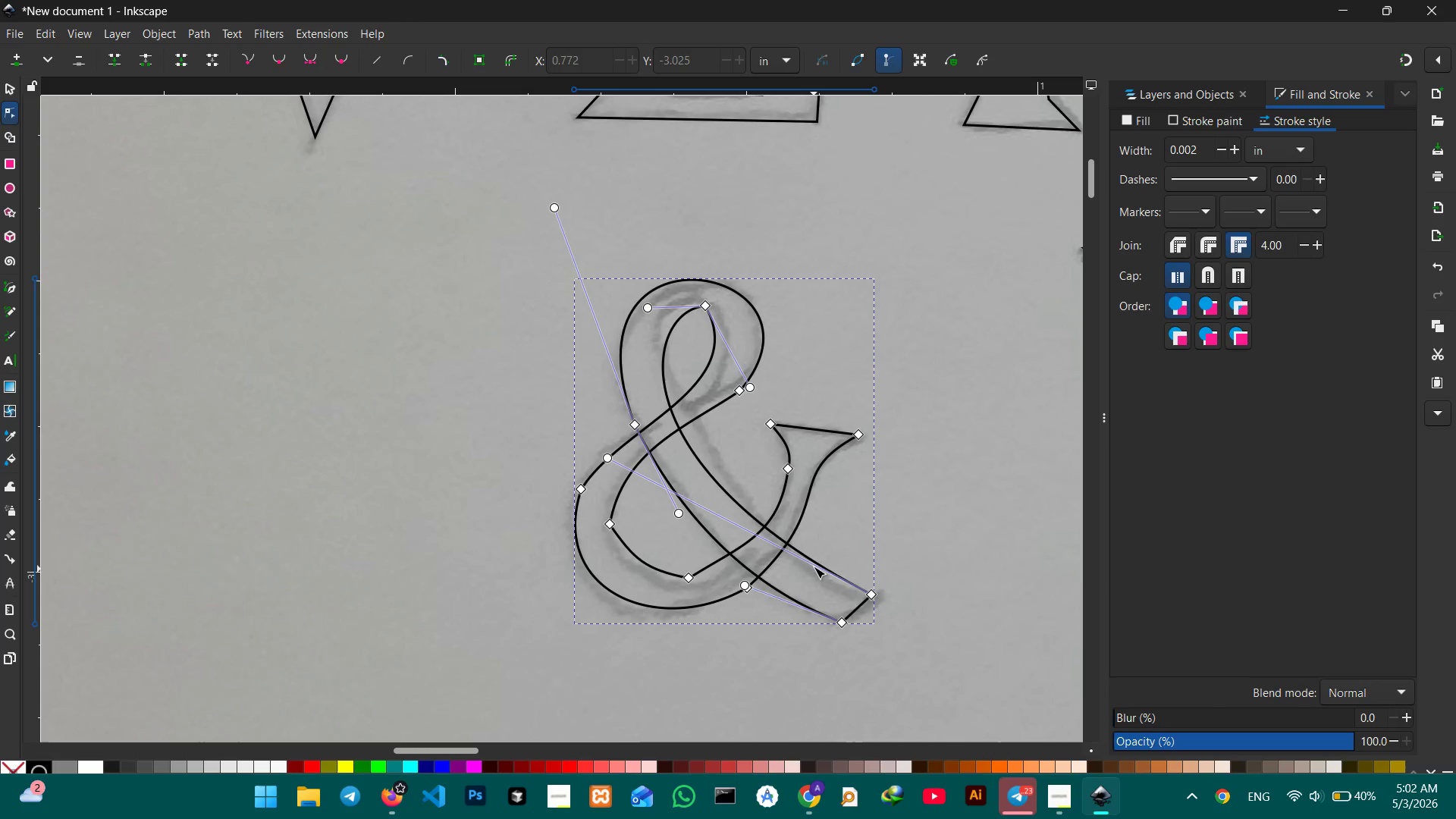 
left_click_drag(start_coordinate=[812, 561], to_coordinate=[813, 556])
 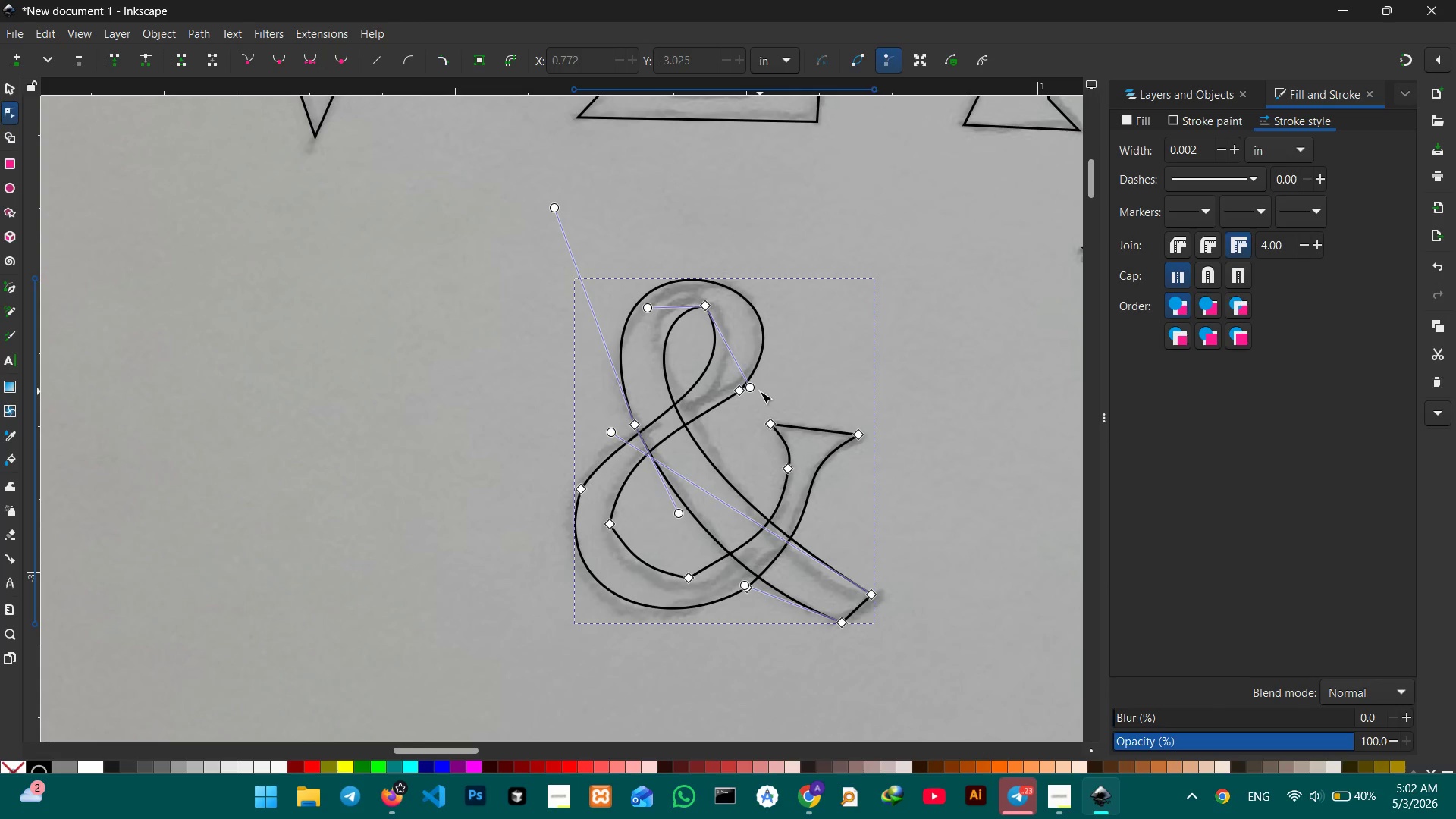 
left_click_drag(start_coordinate=[754, 388], to_coordinate=[782, 375])
 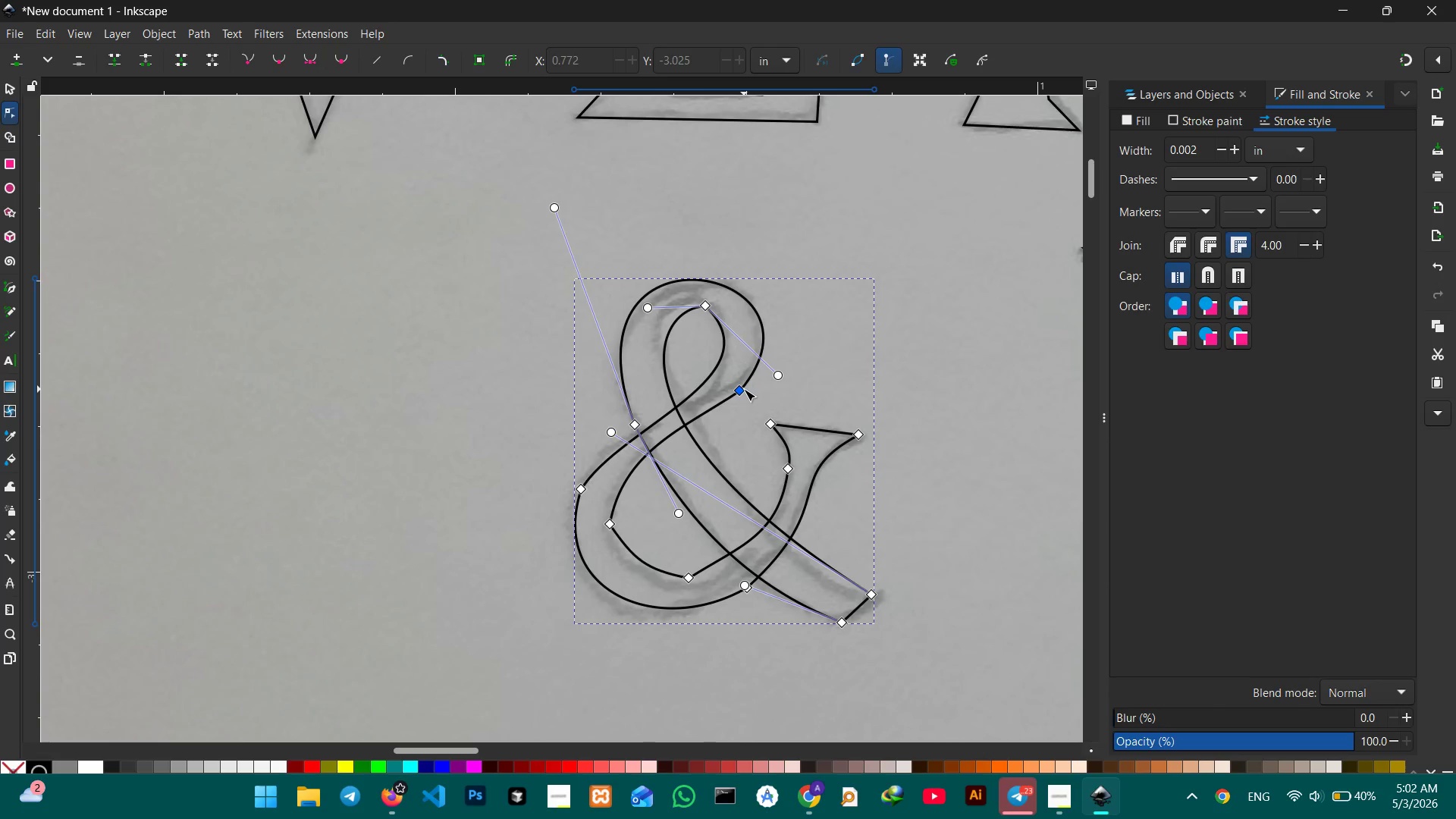 
left_click([744, 389])
 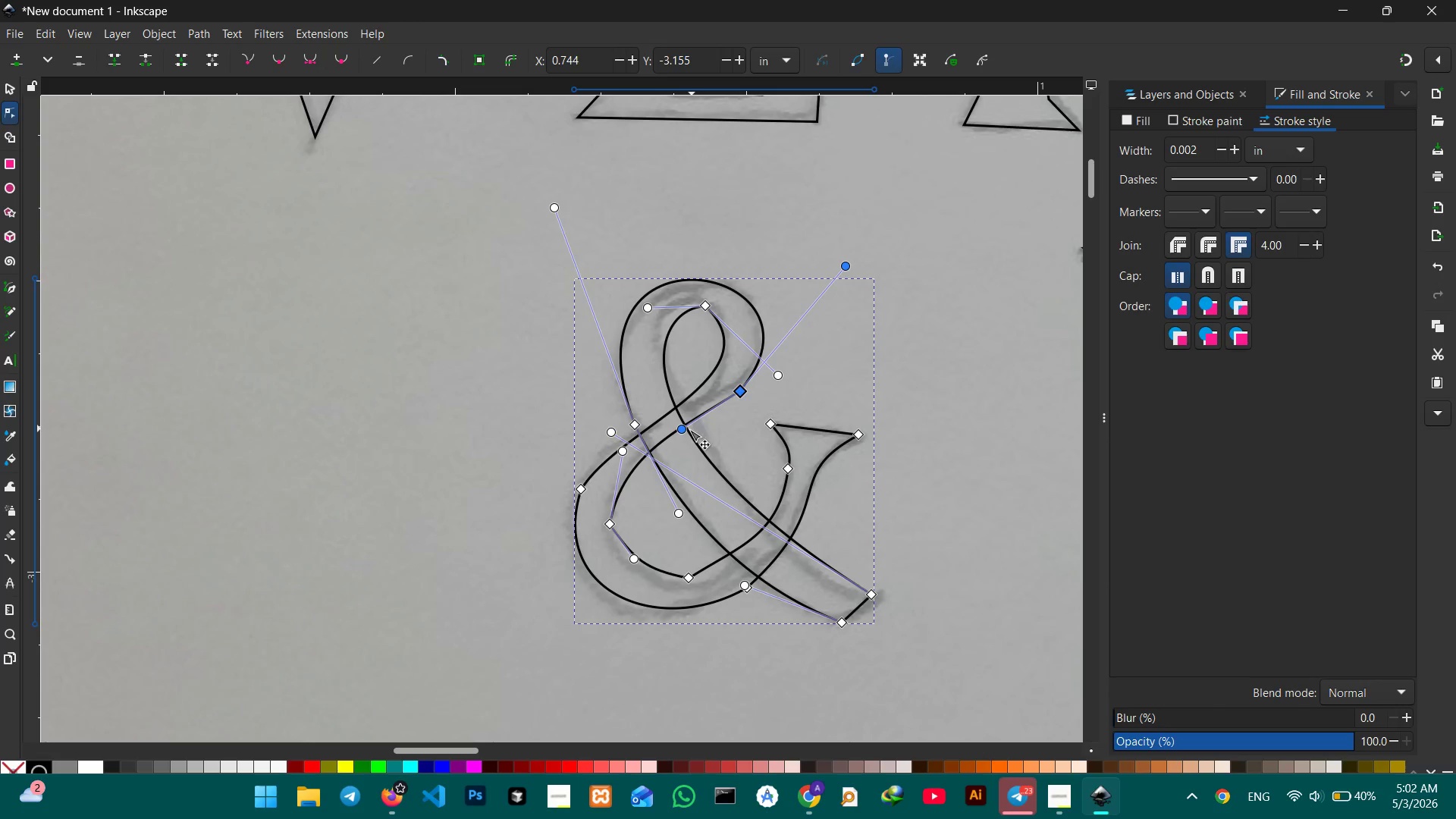 
left_click_drag(start_coordinate=[686, 429], to_coordinate=[698, 447])
 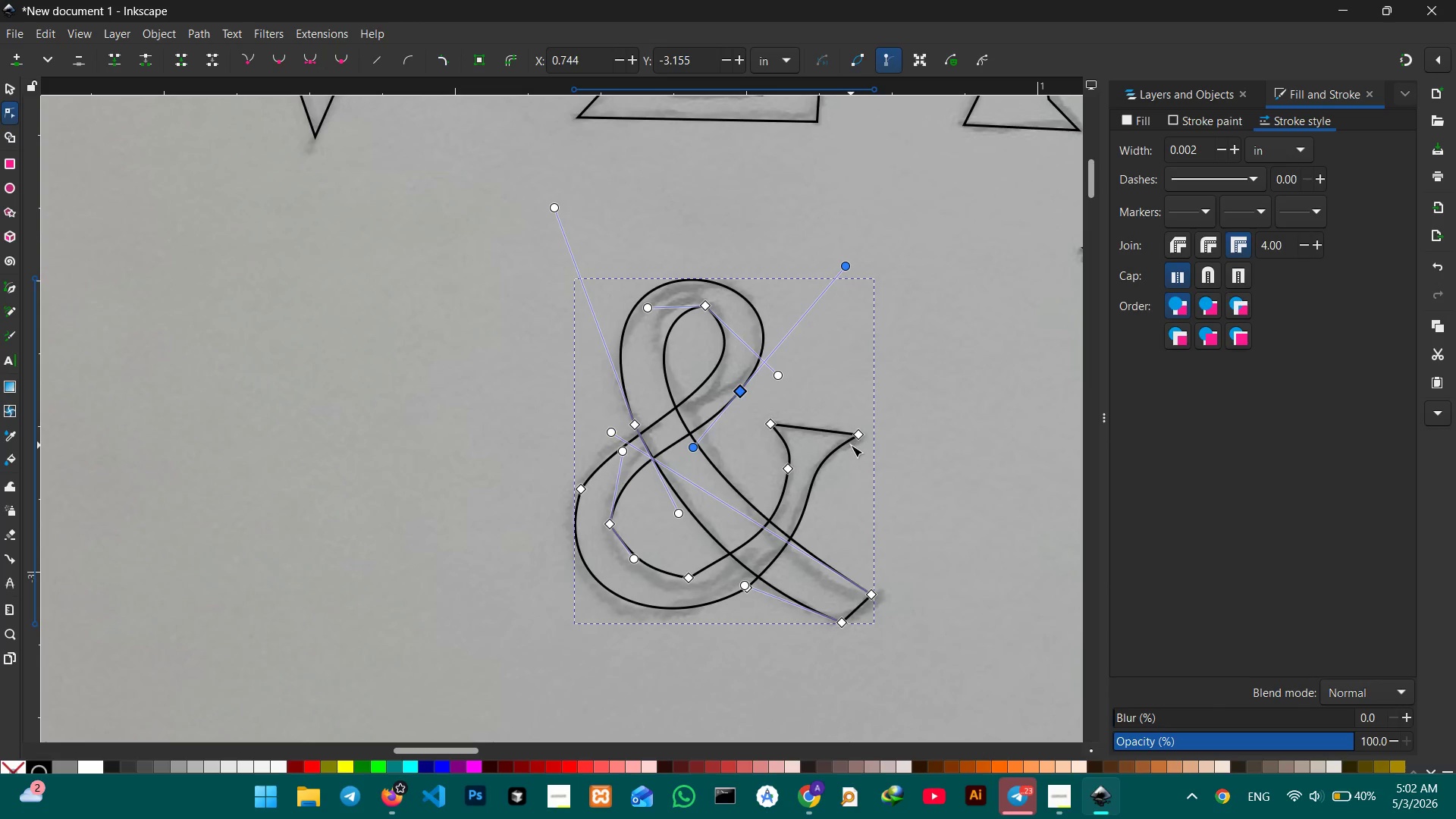 
scroll: coordinate [824, 425], scroll_direction: up, amount: 2.0
 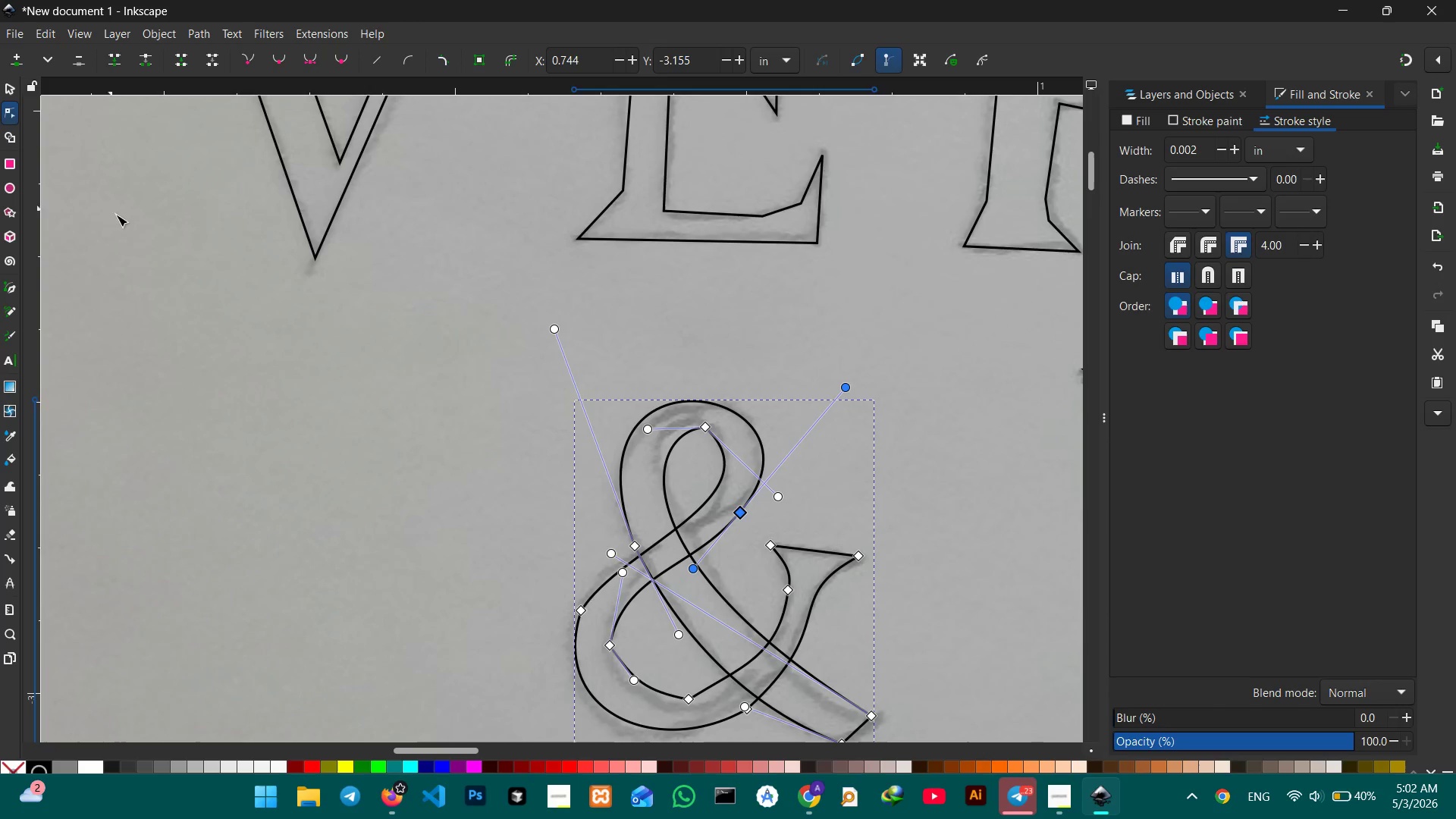 
hold_key(key=Space, duration=1.06)
 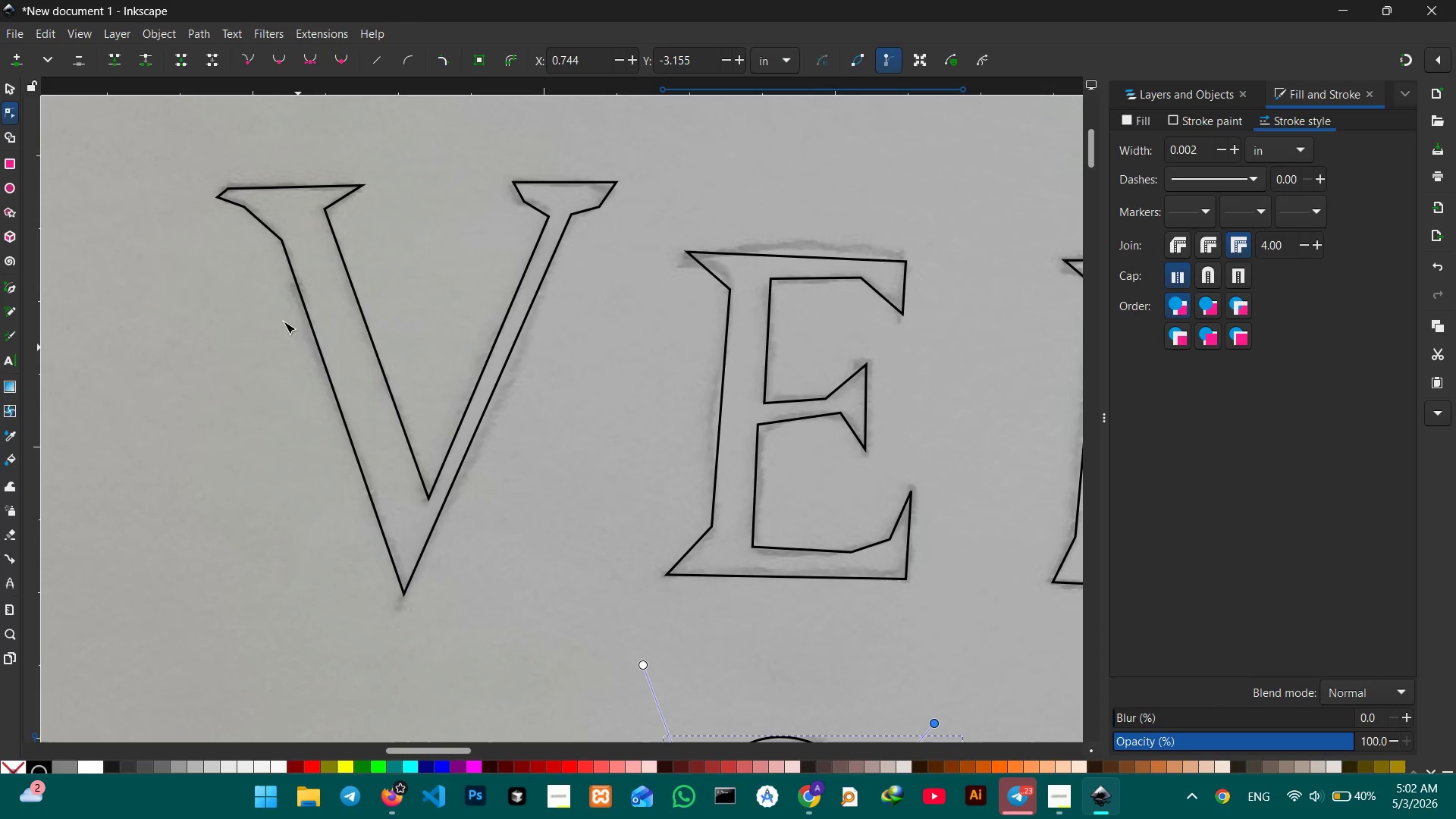 
left_click_drag(start_coordinate=[243, 236], to_coordinate=[331, 573])
 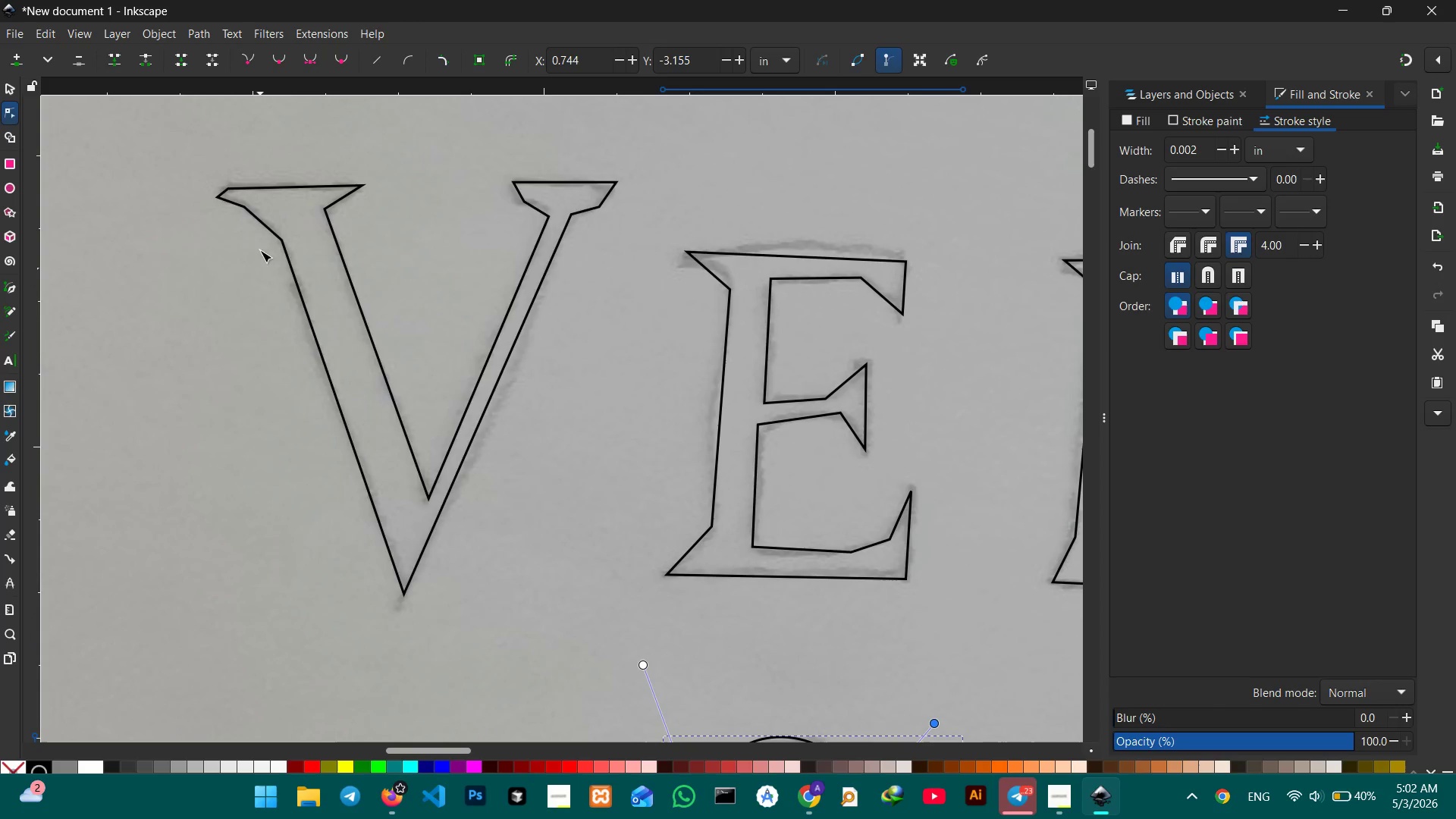 
left_click([262, 221])
 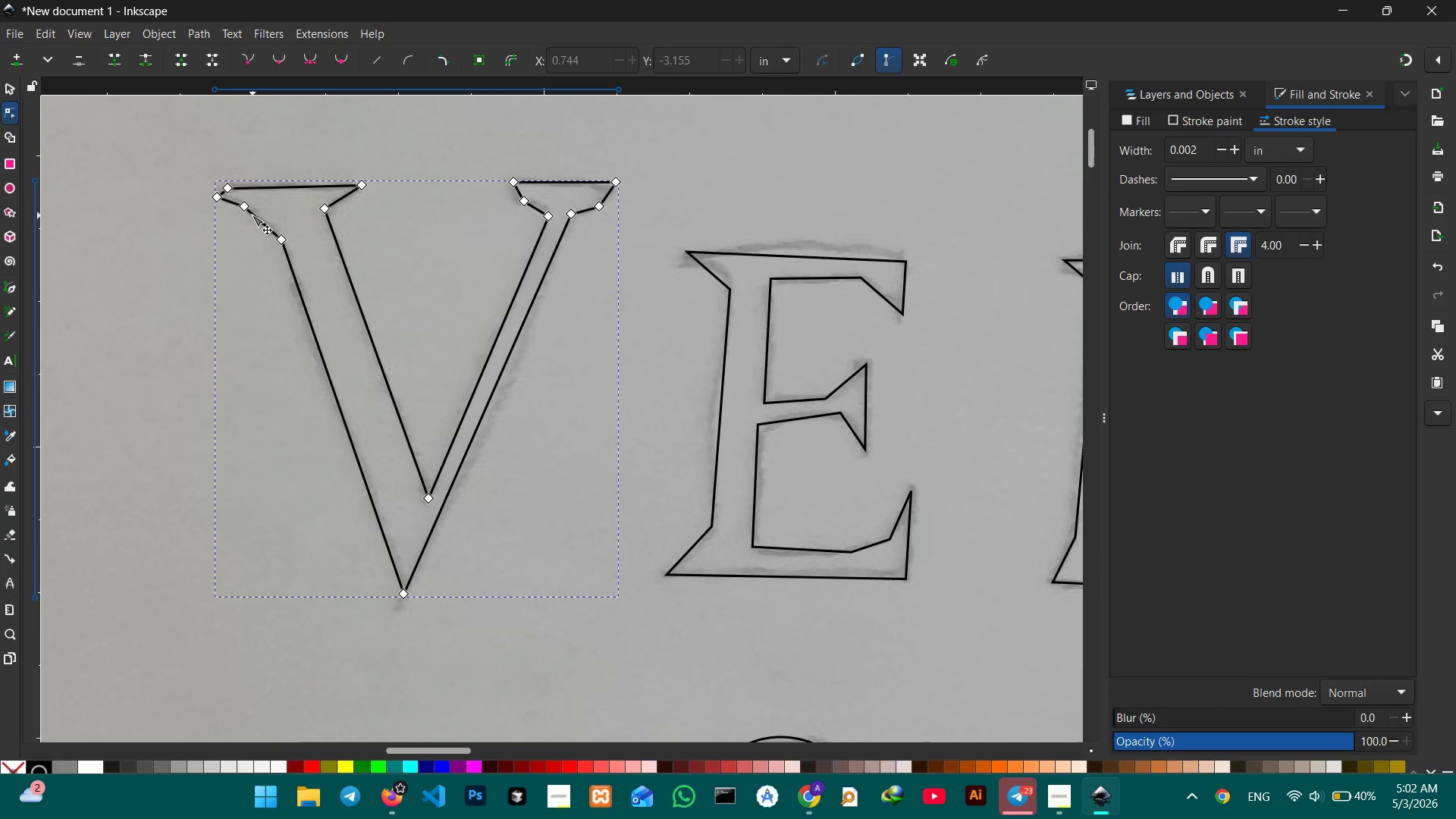 
left_click([250, 213])
 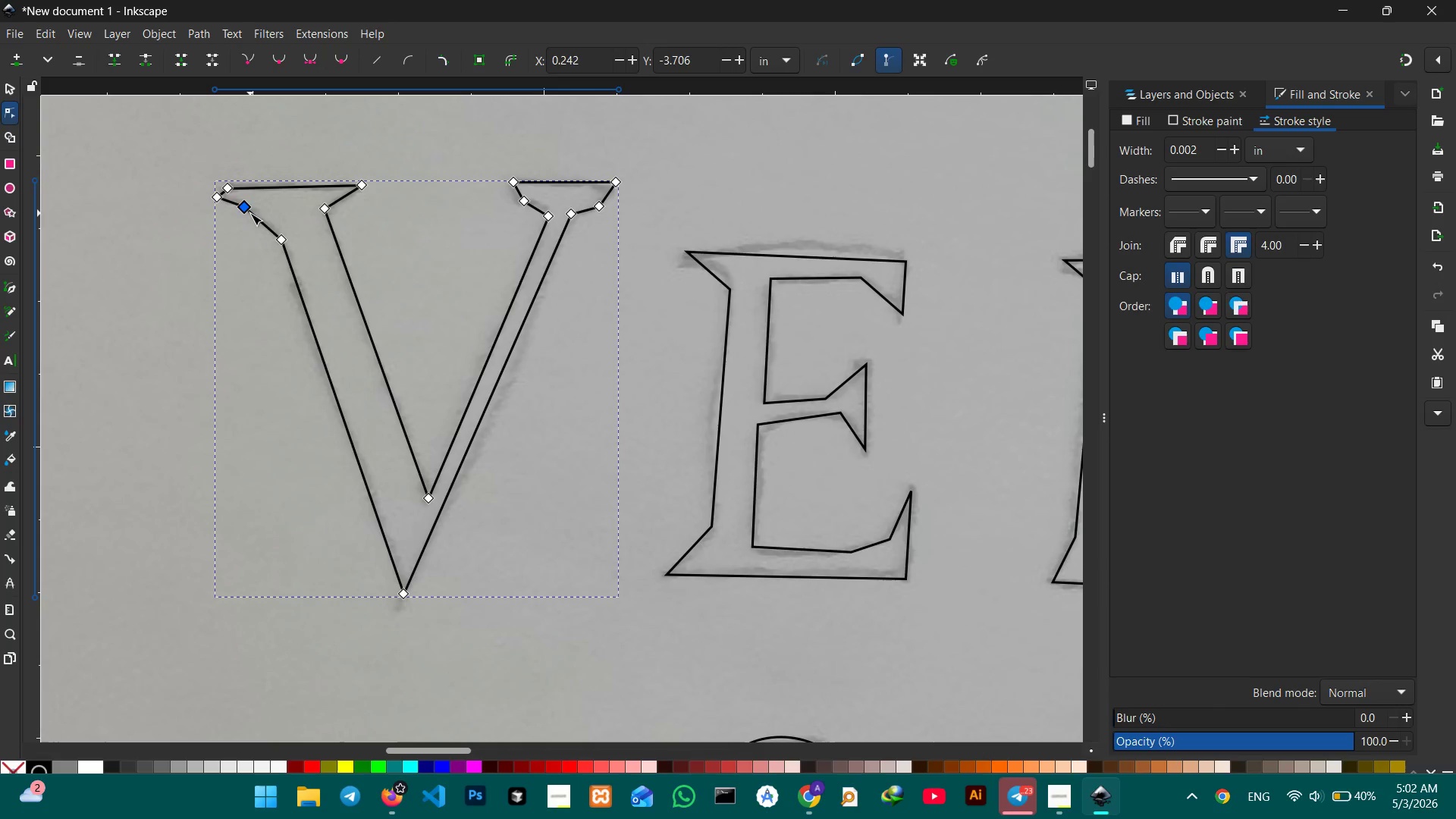 
key(Backspace)
 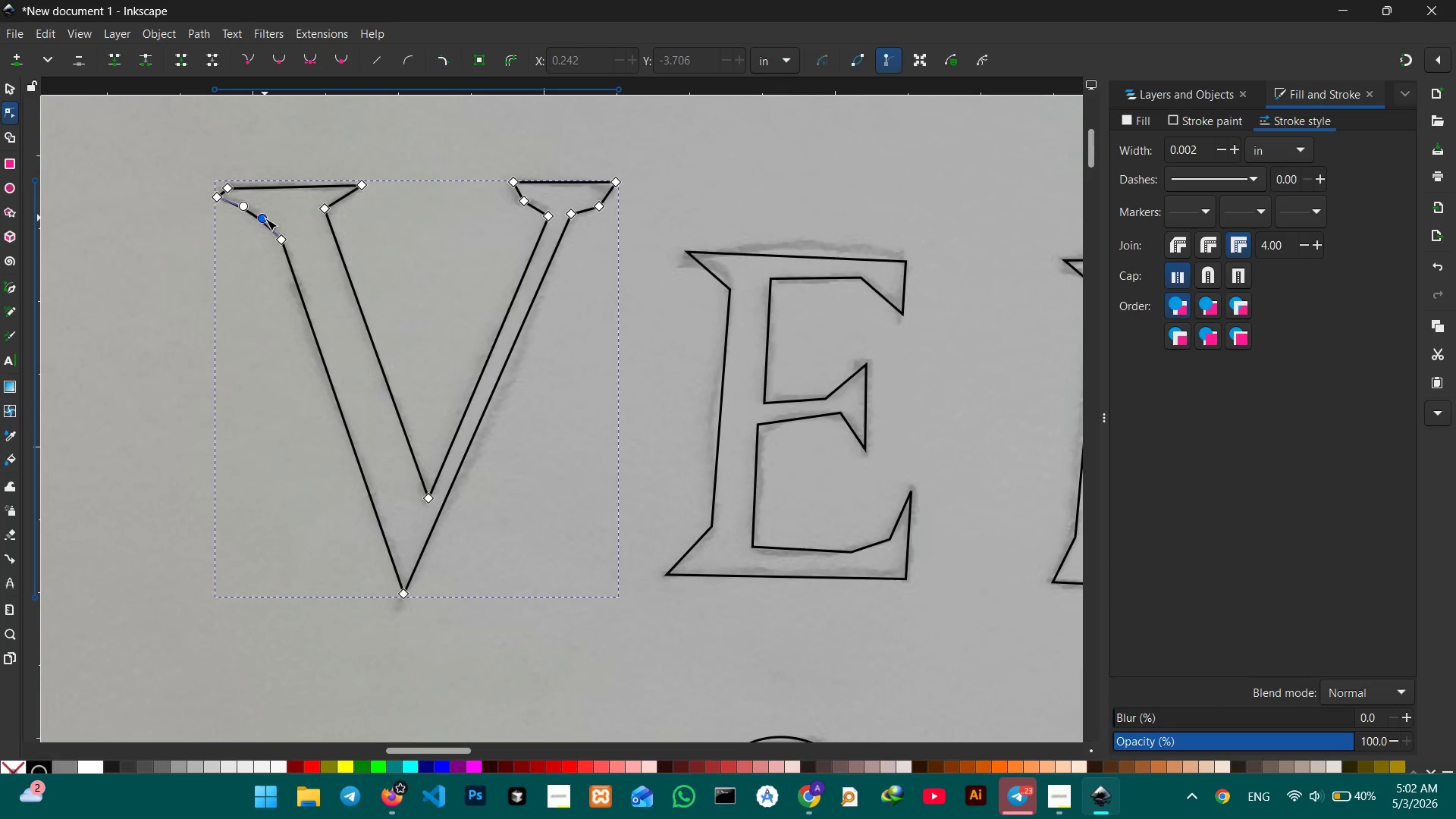 
left_click_drag(start_coordinate=[265, 221], to_coordinate=[268, 216])
 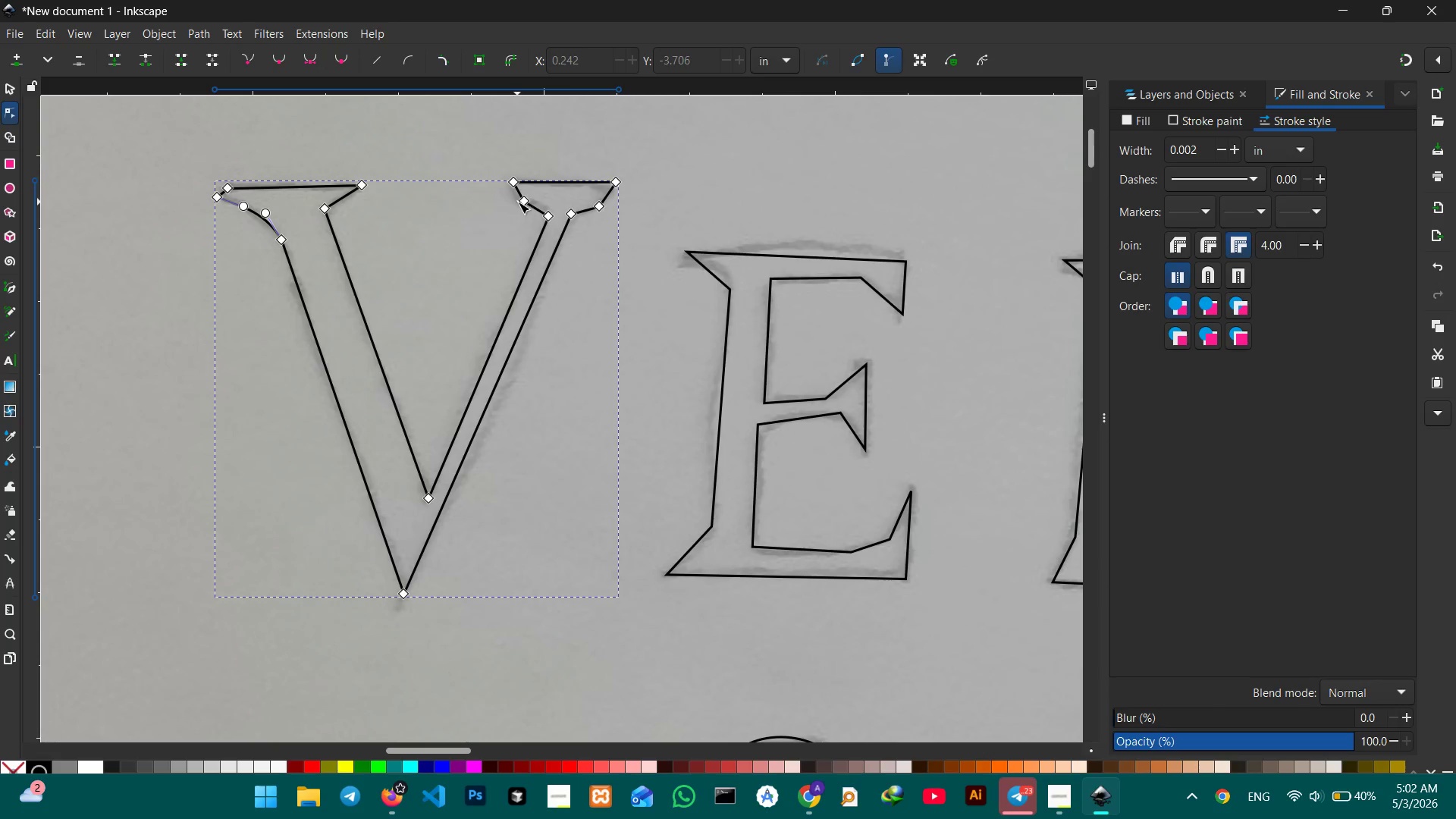 
left_click([524, 202])
 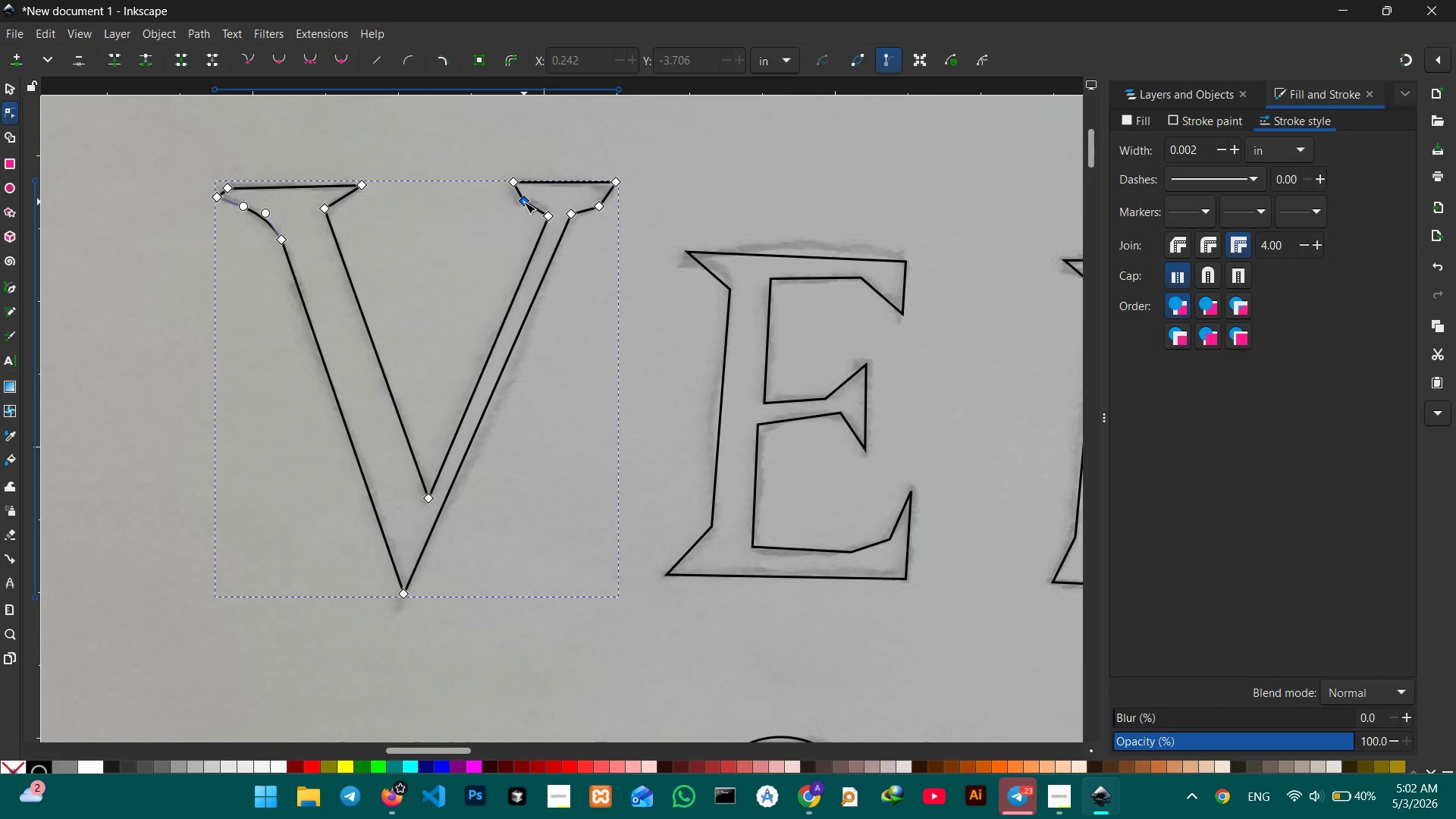 
key(Backspace)
 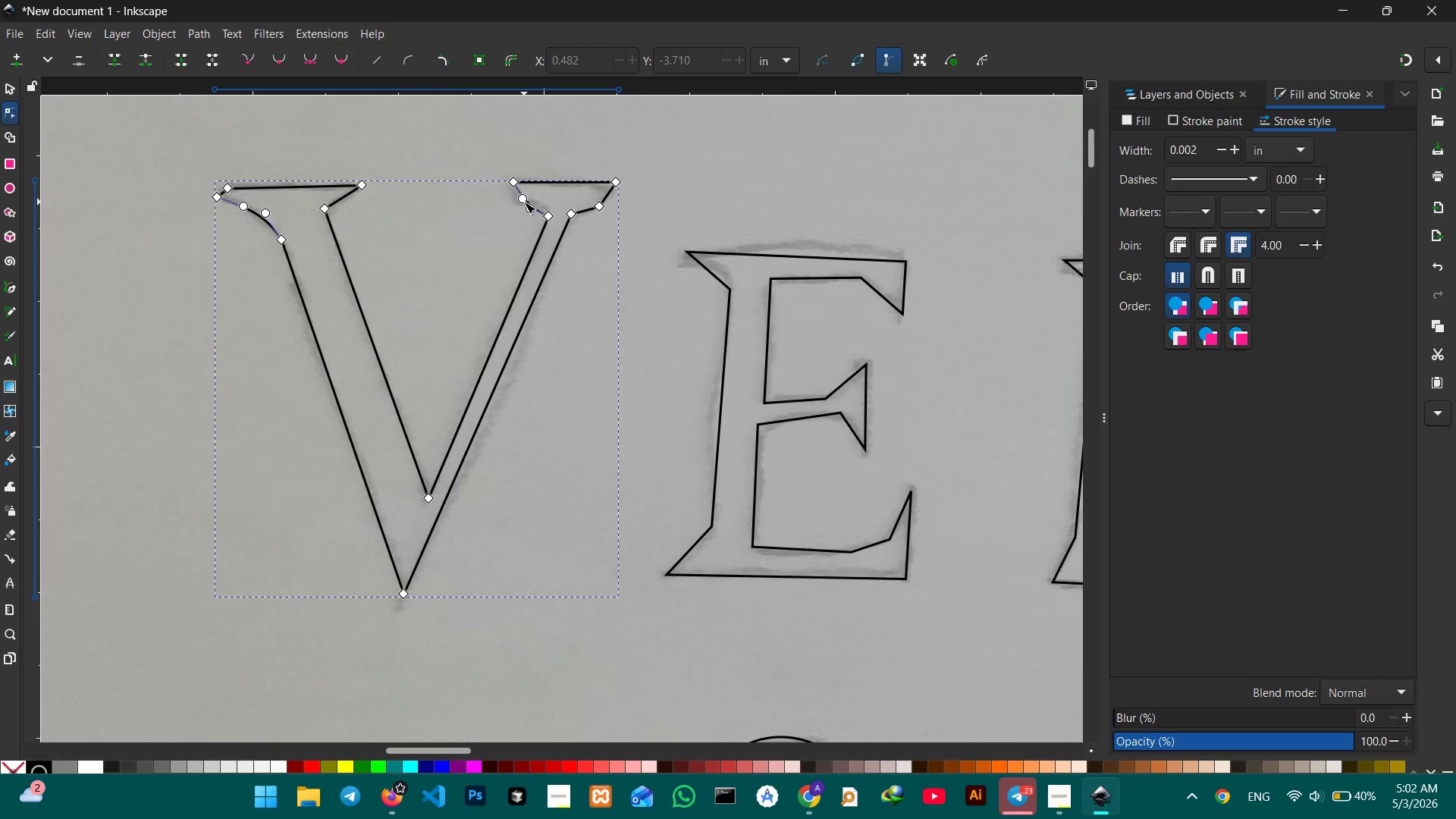 
left_click([524, 202])
 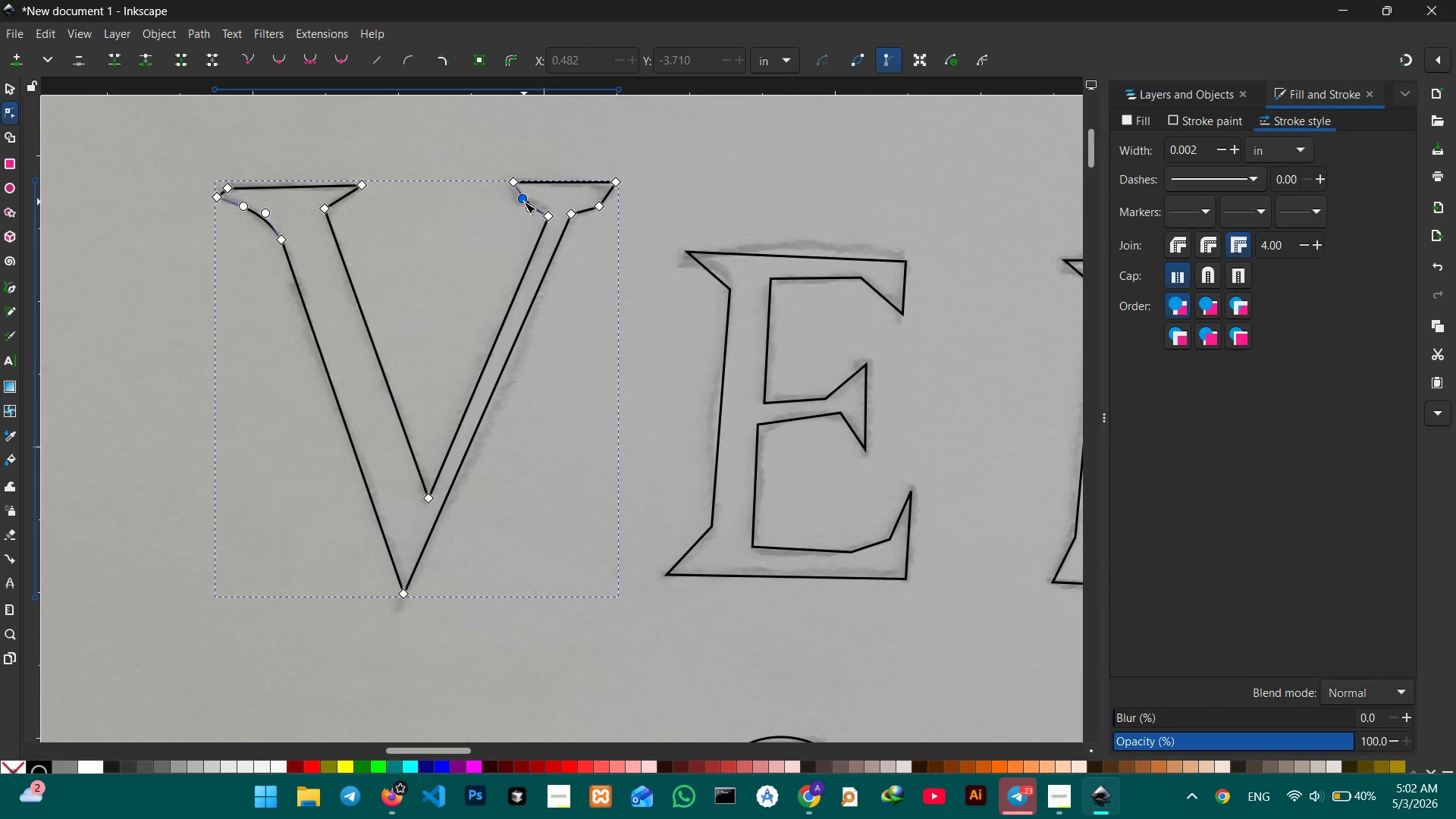 
key(Backspace)
 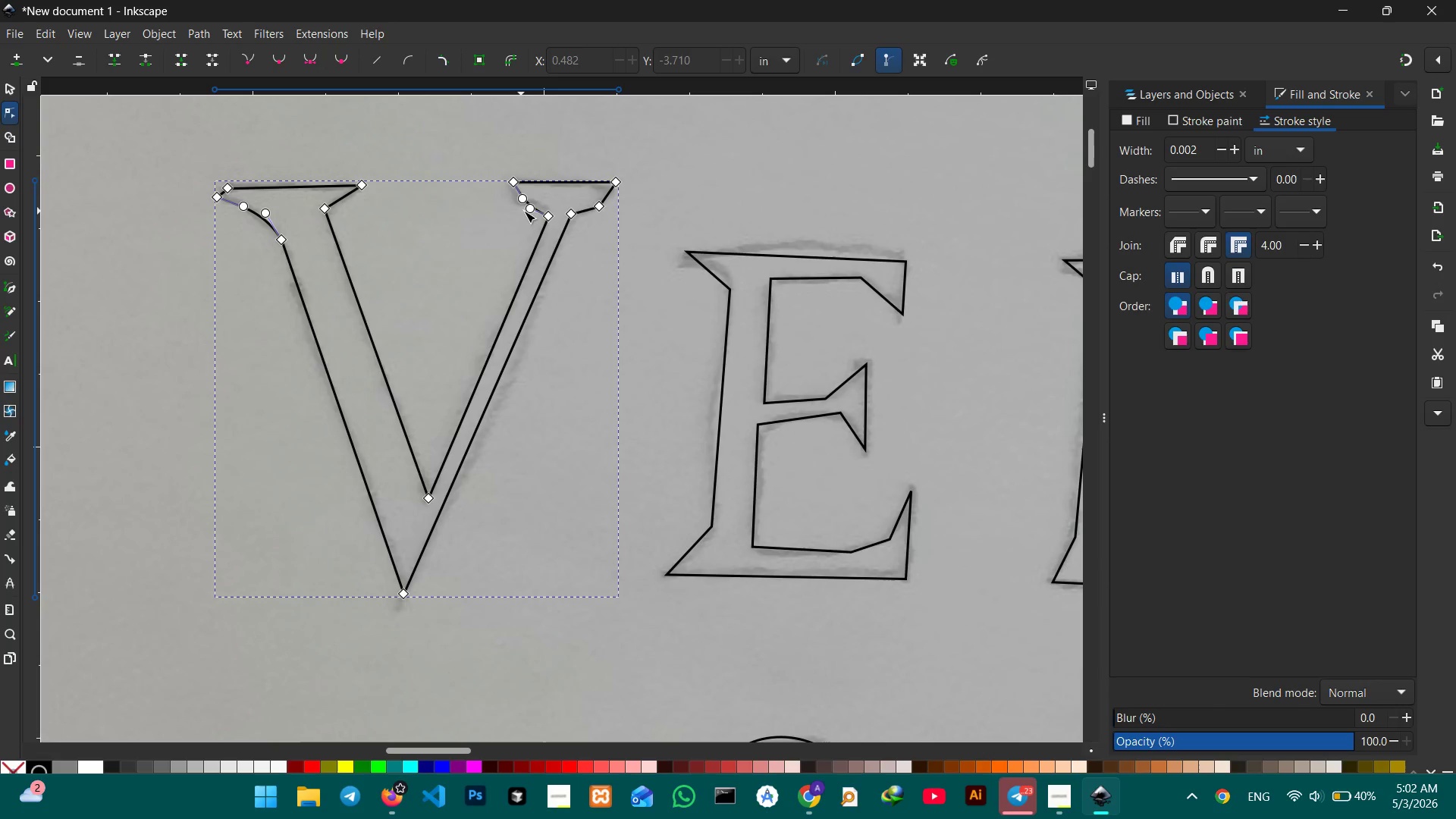 
left_click([531, 209])
 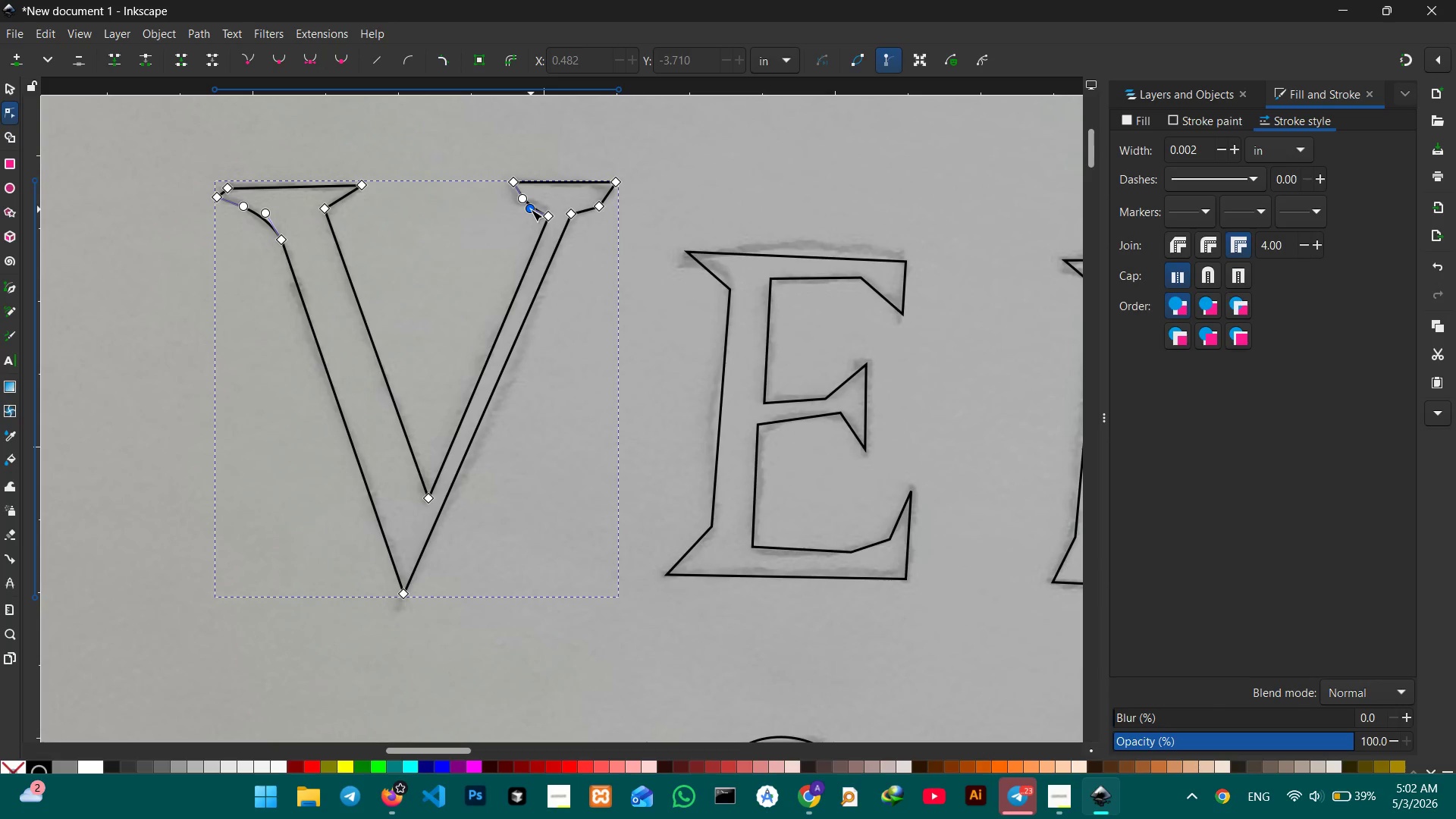 
left_click_drag(start_coordinate=[531, 209], to_coordinate=[539, 202])
 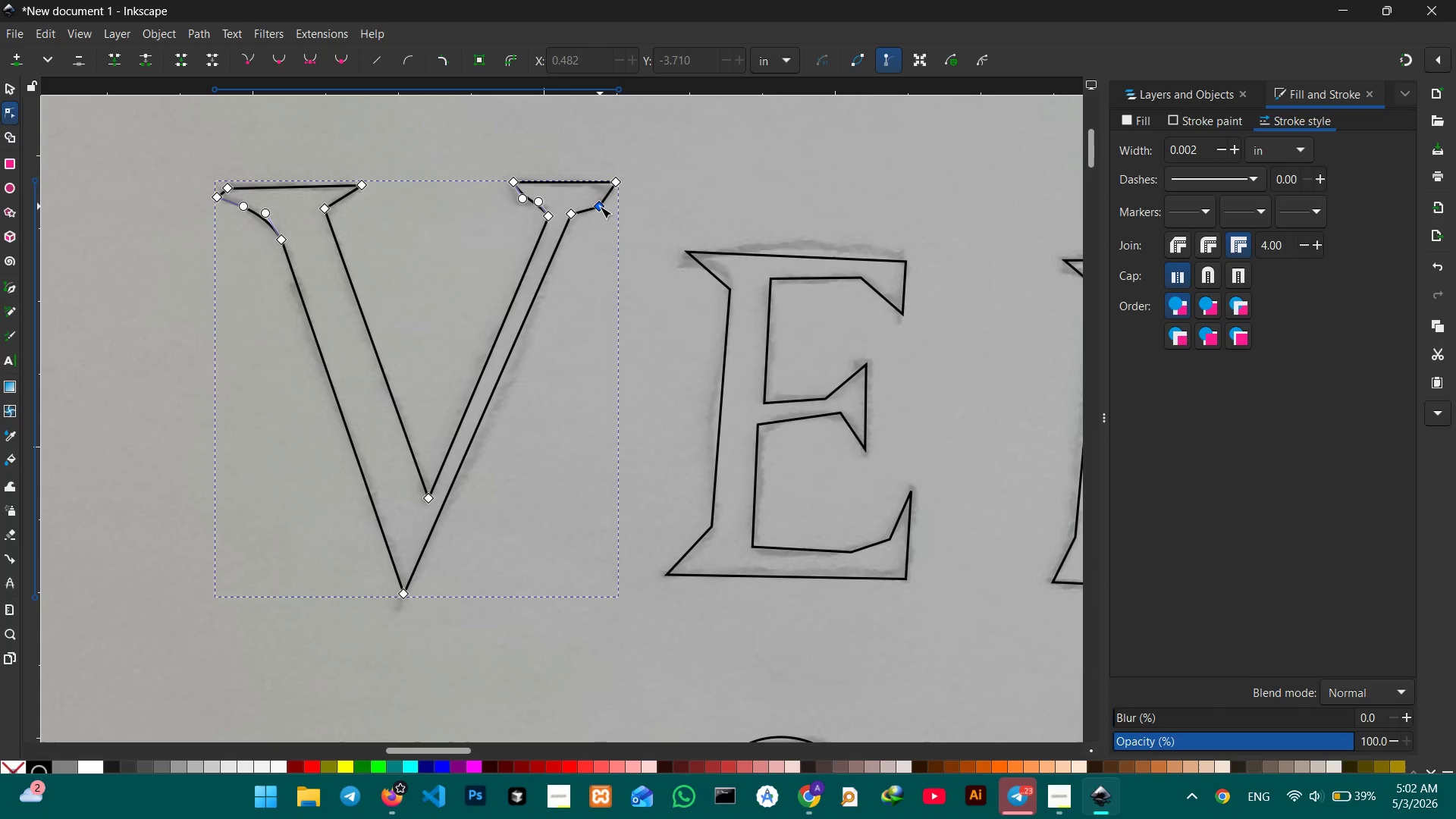 
left_click([600, 206])
 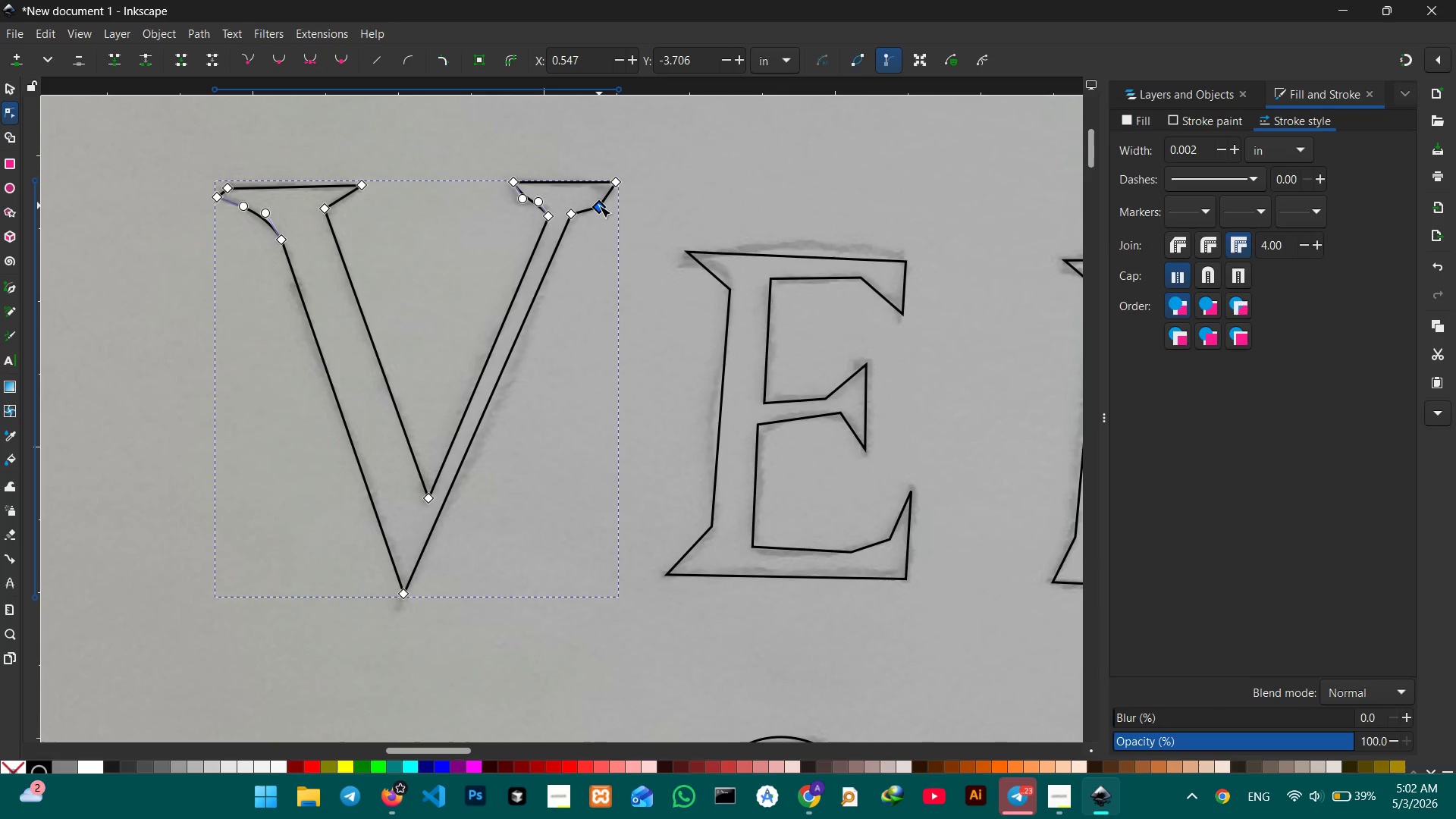 
left_click_drag(start_coordinate=[599, 206], to_coordinate=[590, 202])
 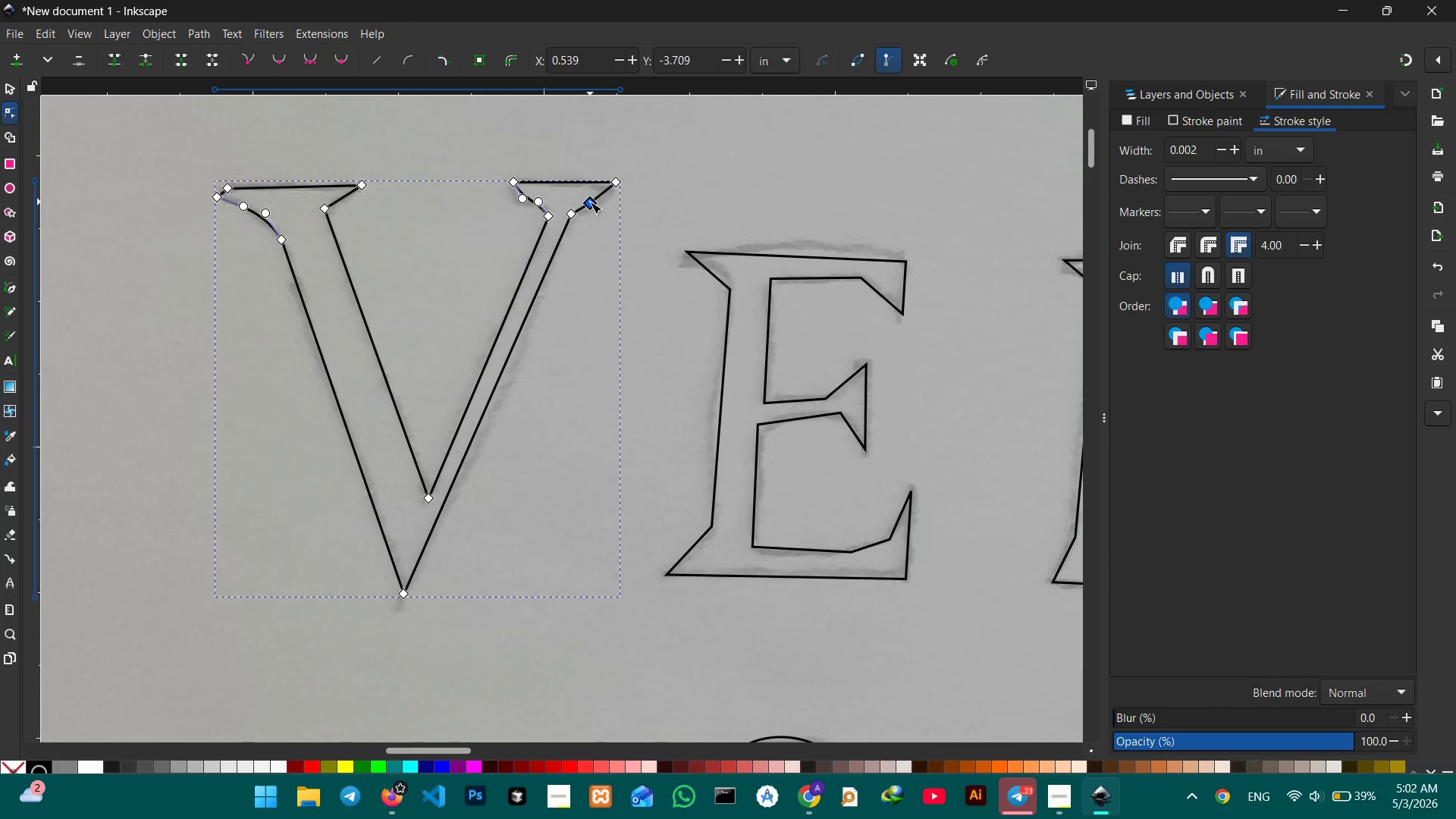 
key(Backspace)
 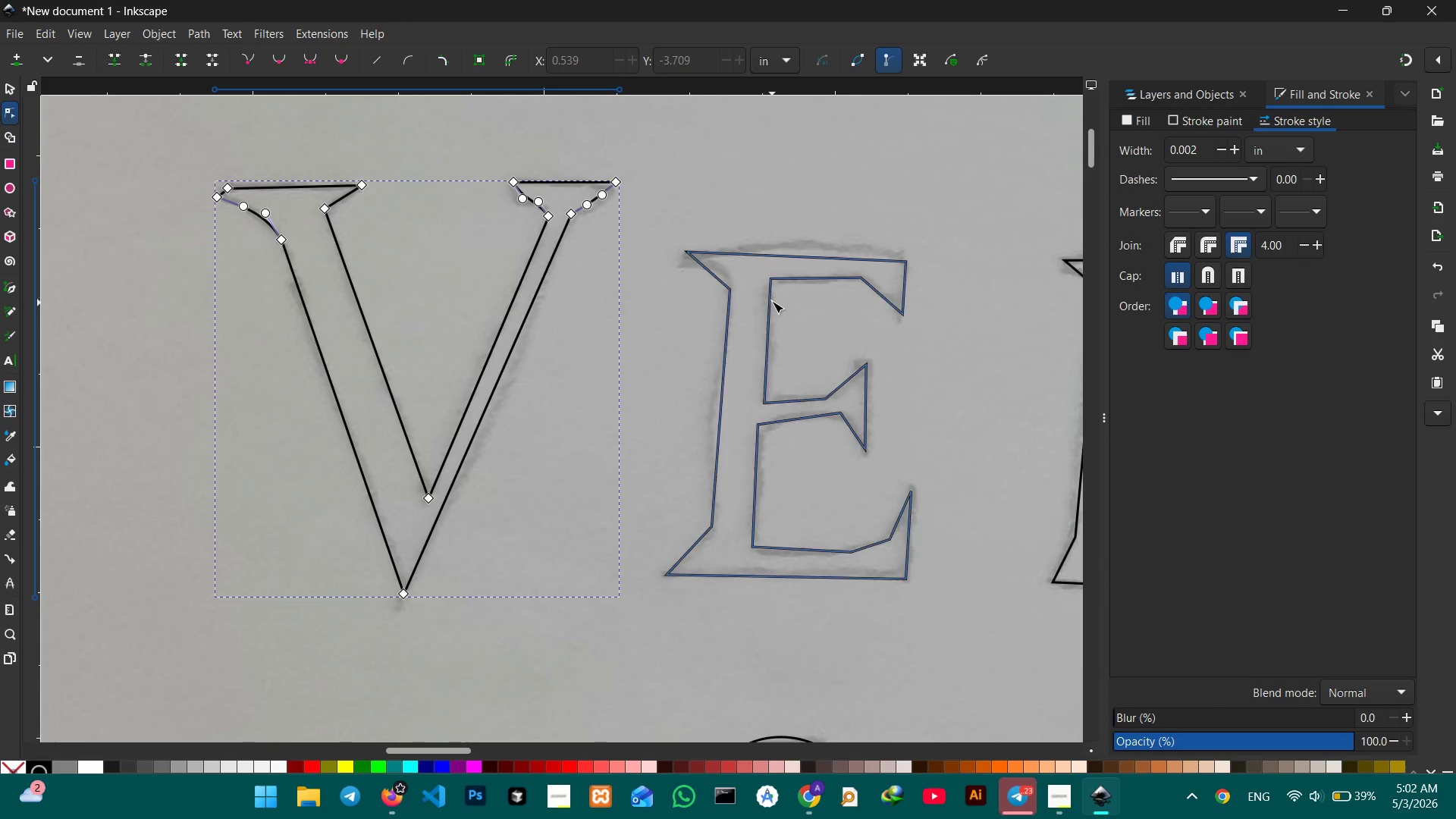 
left_click([720, 281])
 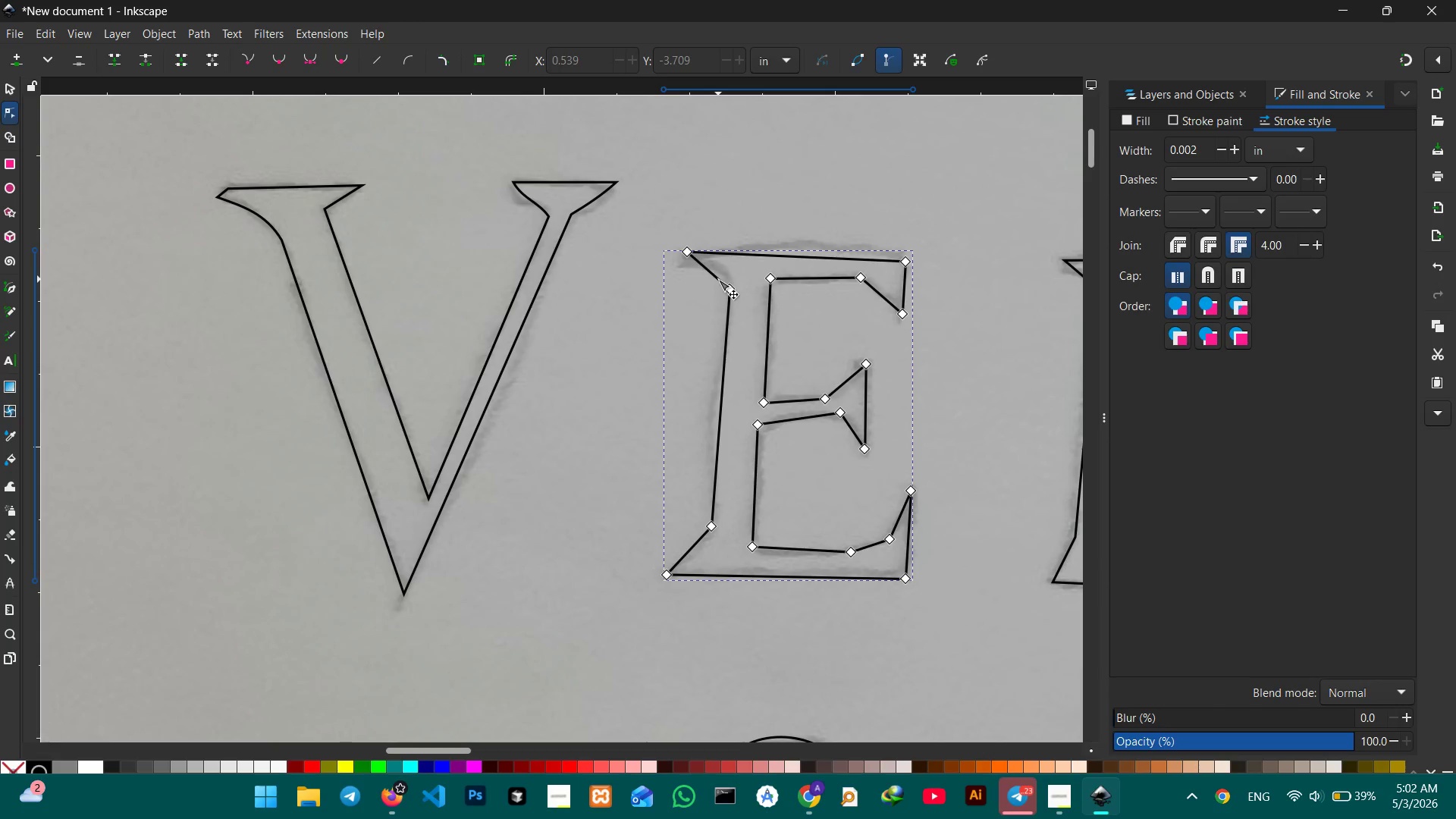 
left_click_drag(start_coordinate=[718, 279], to_coordinate=[719, 273])
 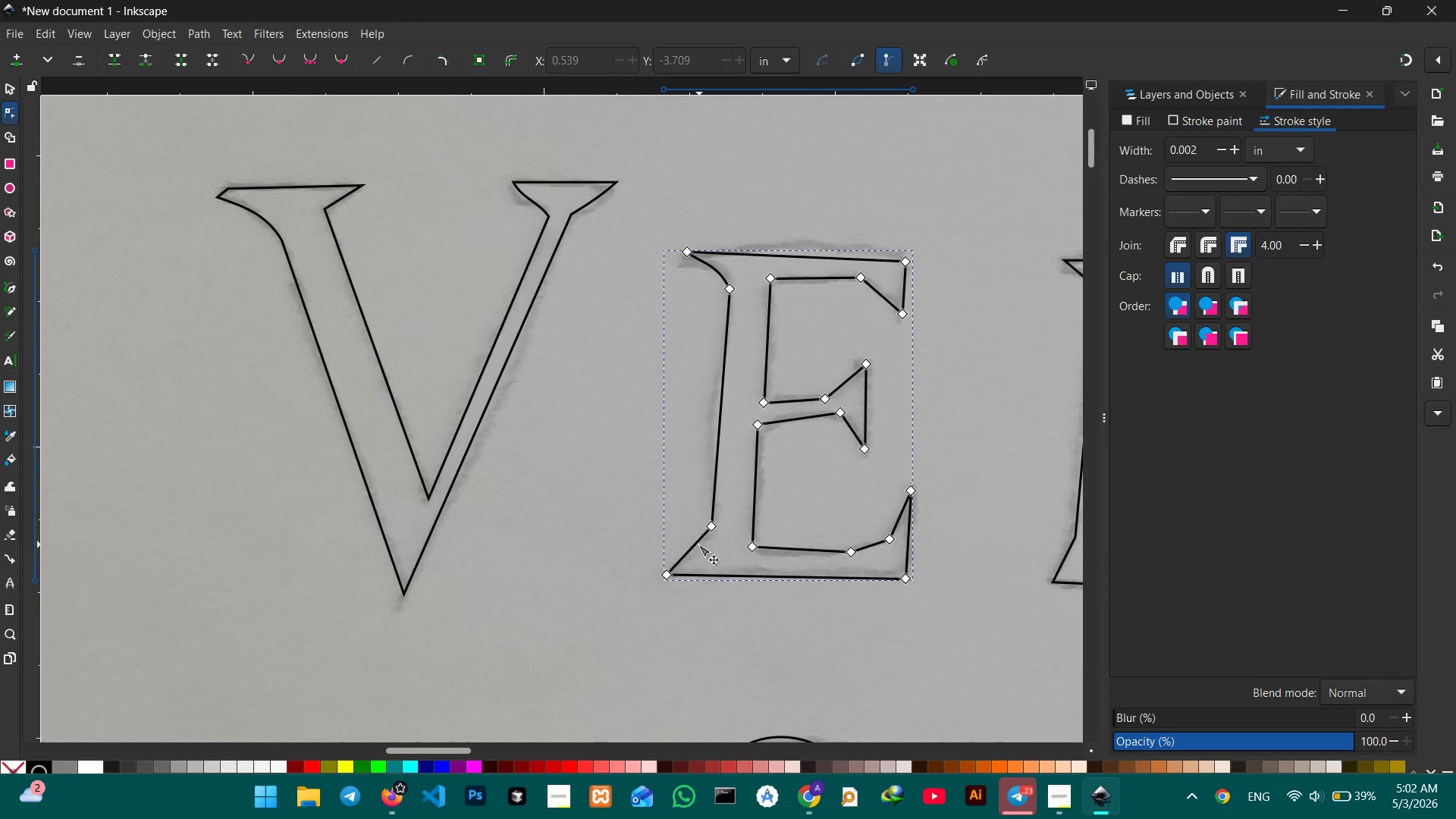 
left_click_drag(start_coordinate=[698, 544], to_coordinate=[704, 551])
 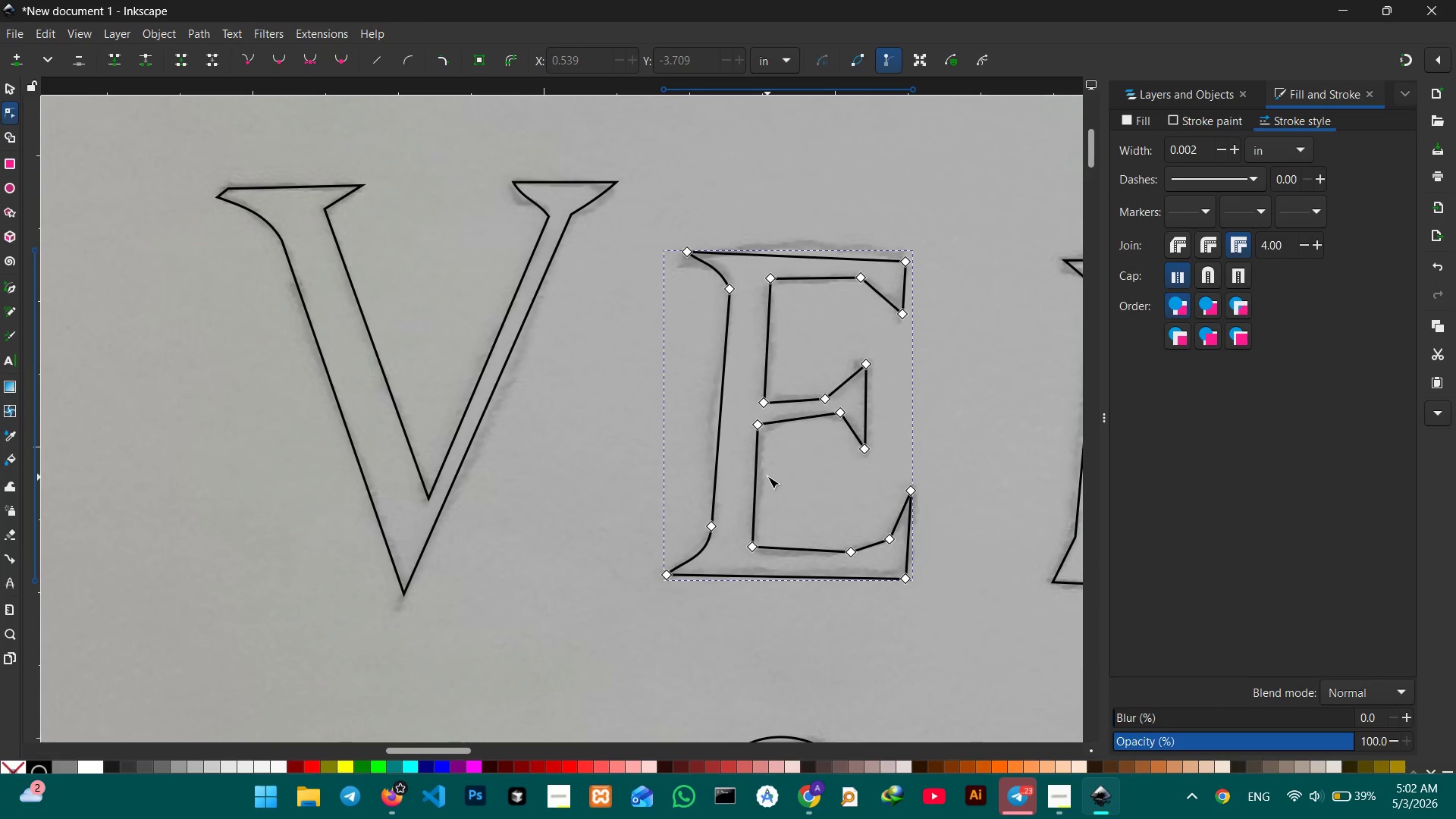 
hold_key(key=Space, duration=1.03)
 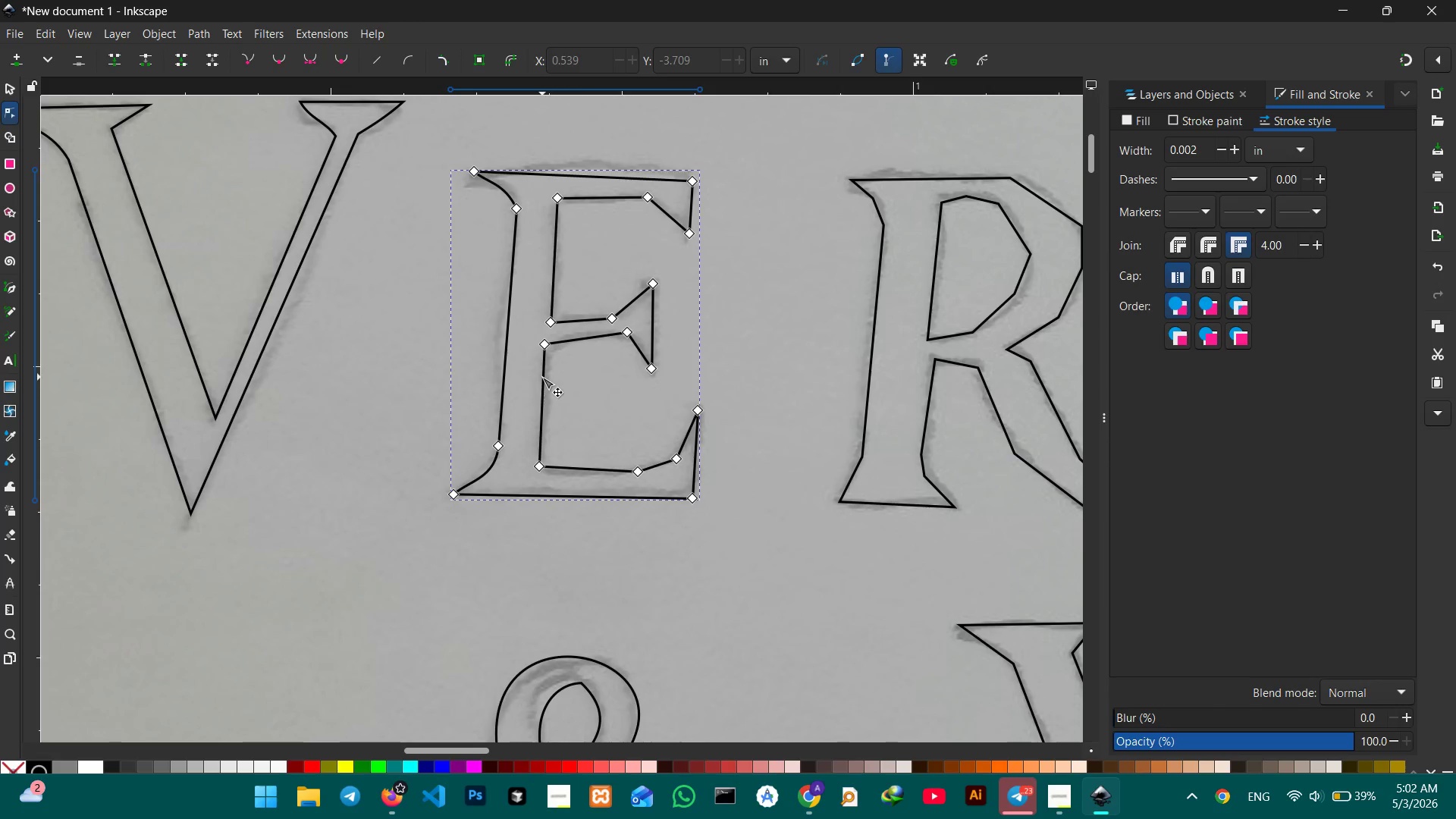 
left_click_drag(start_coordinate=[788, 488], to_coordinate=[523, 353])
 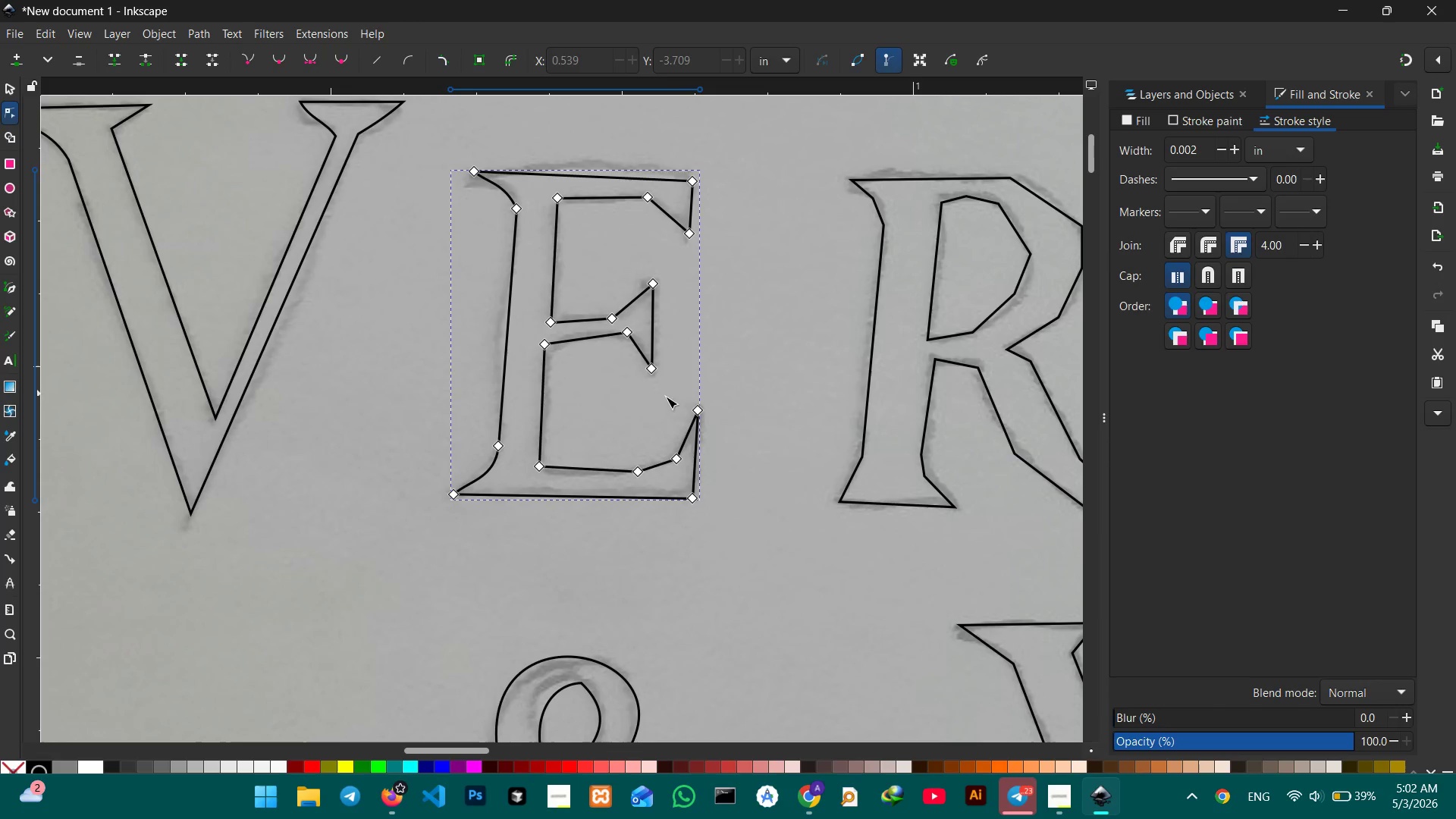 
left_click_drag(start_coordinate=[670, 400], to_coordinate=[611, 366])
 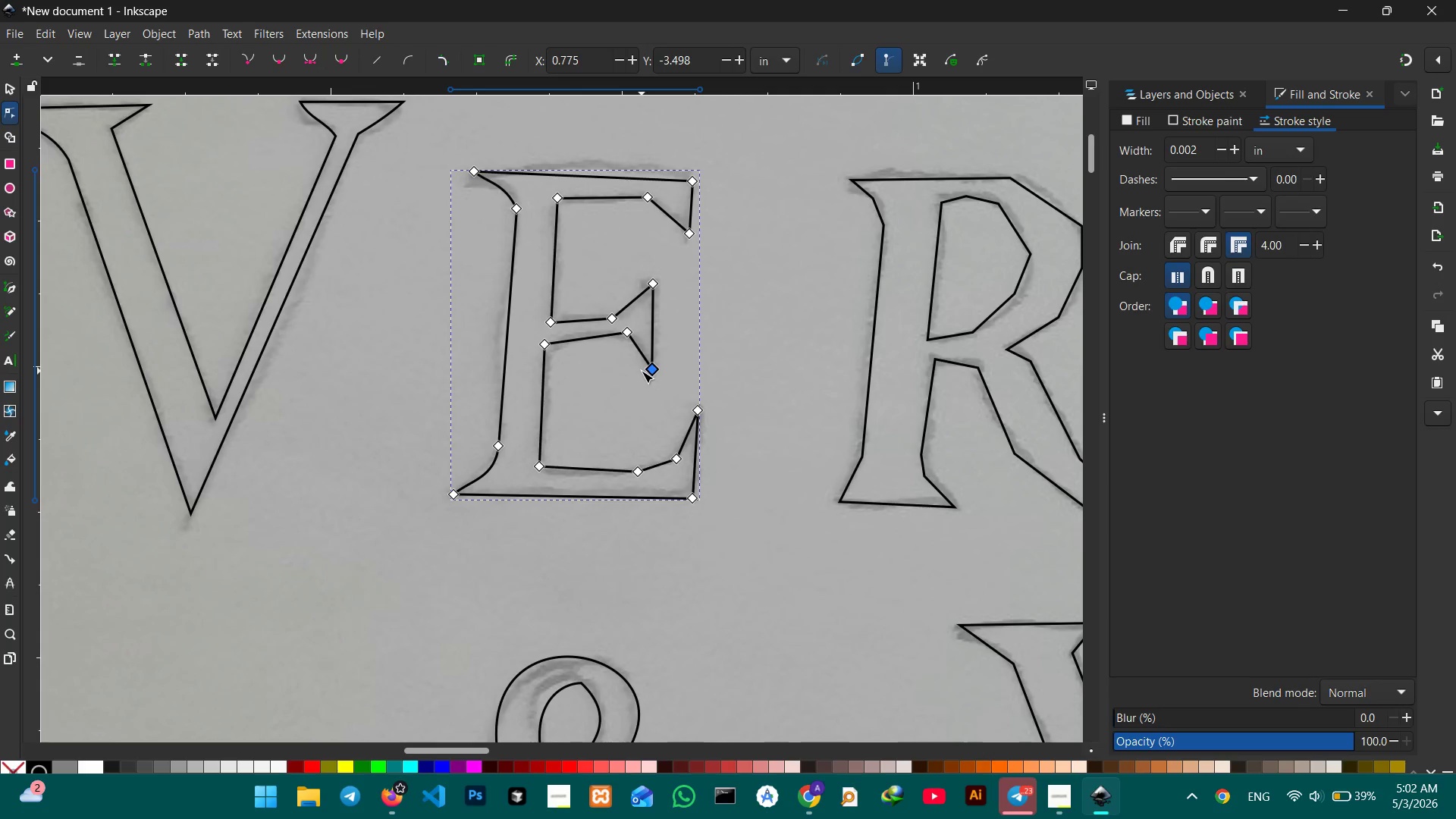 
hold_key(key=Space, duration=0.66)
 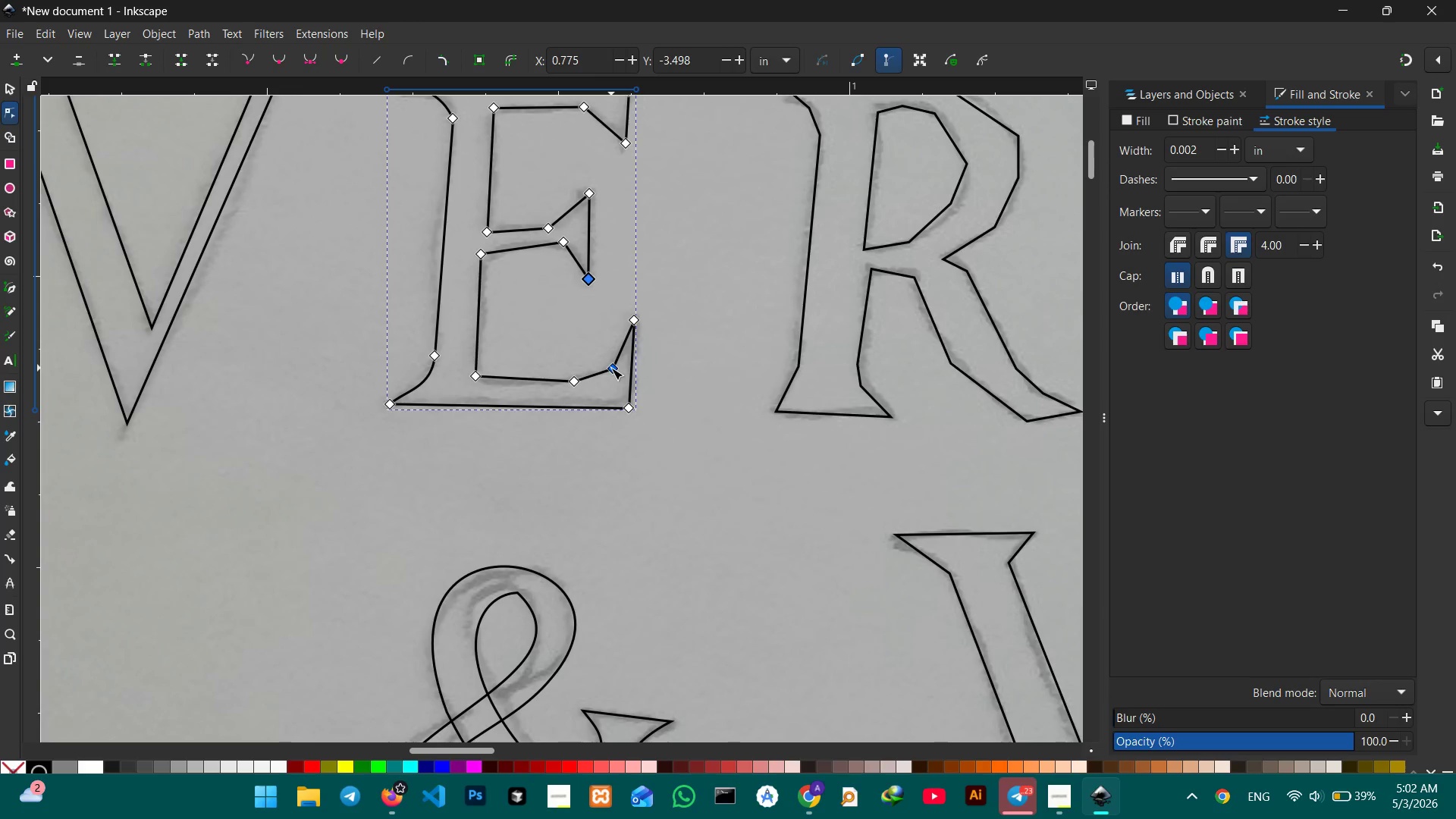 
left_click_drag(start_coordinate=[625, 391], to_coordinate=[565, 270])
 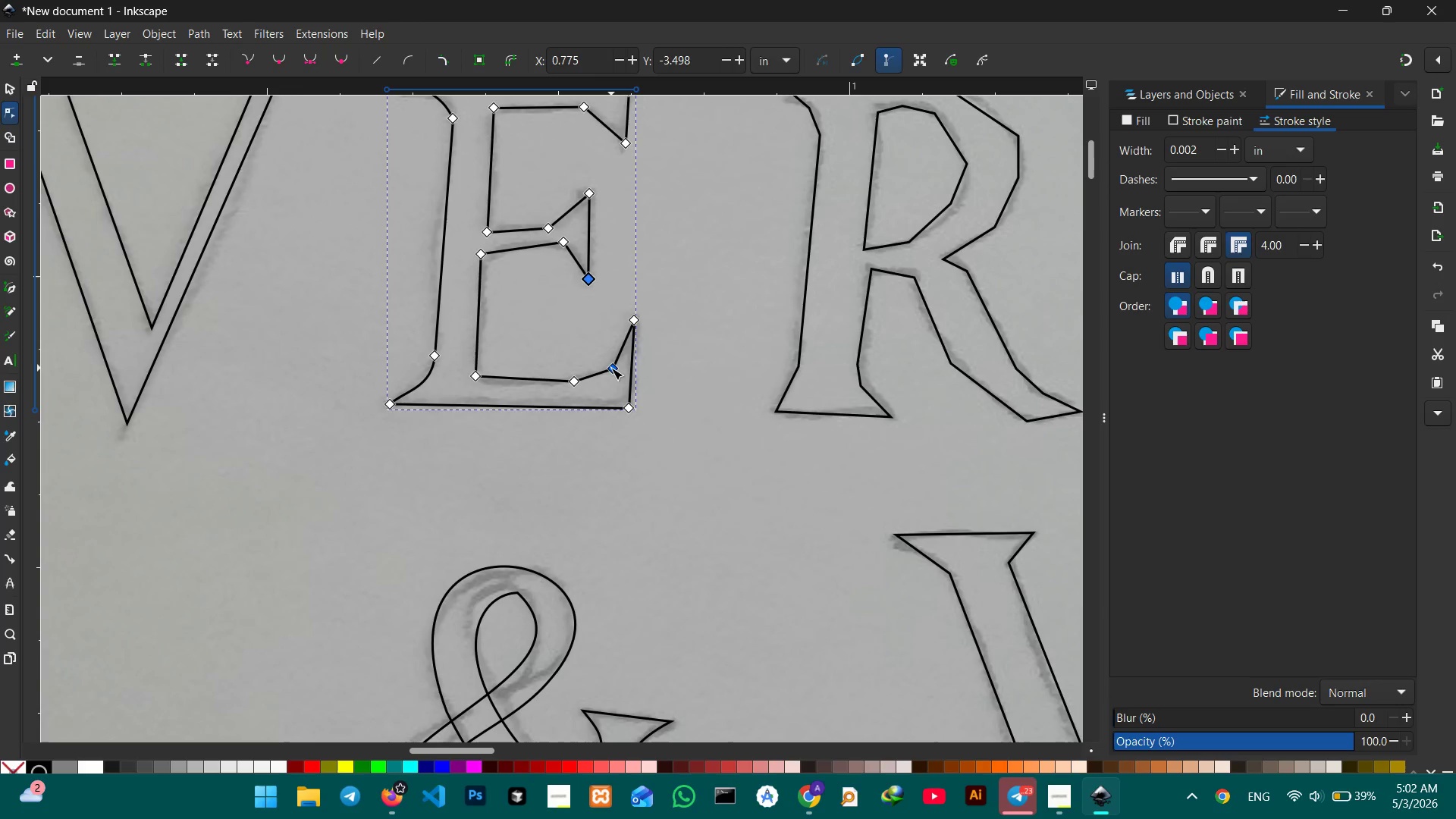 
left_click([611, 368])
 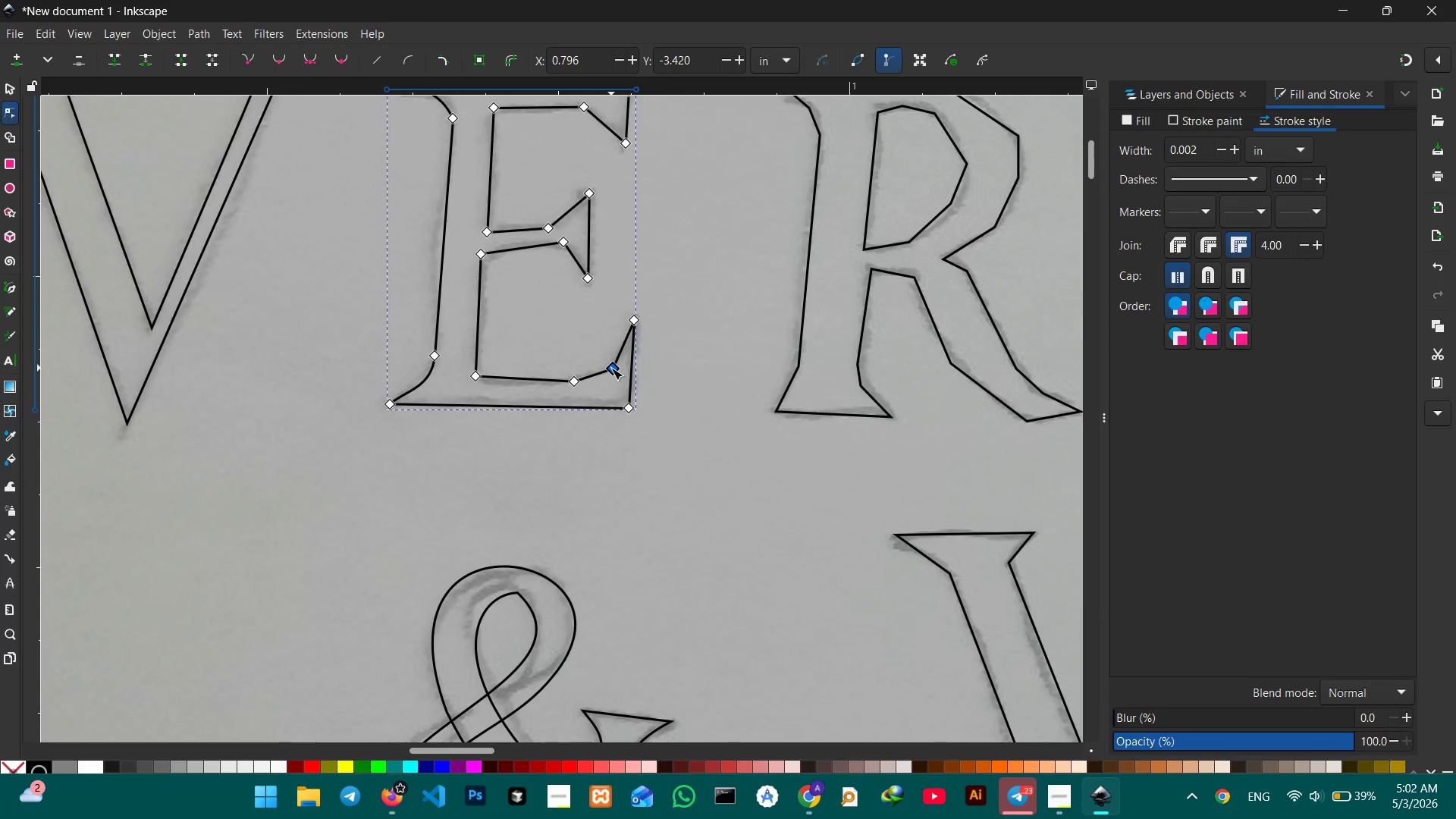 
key(Backspace)
 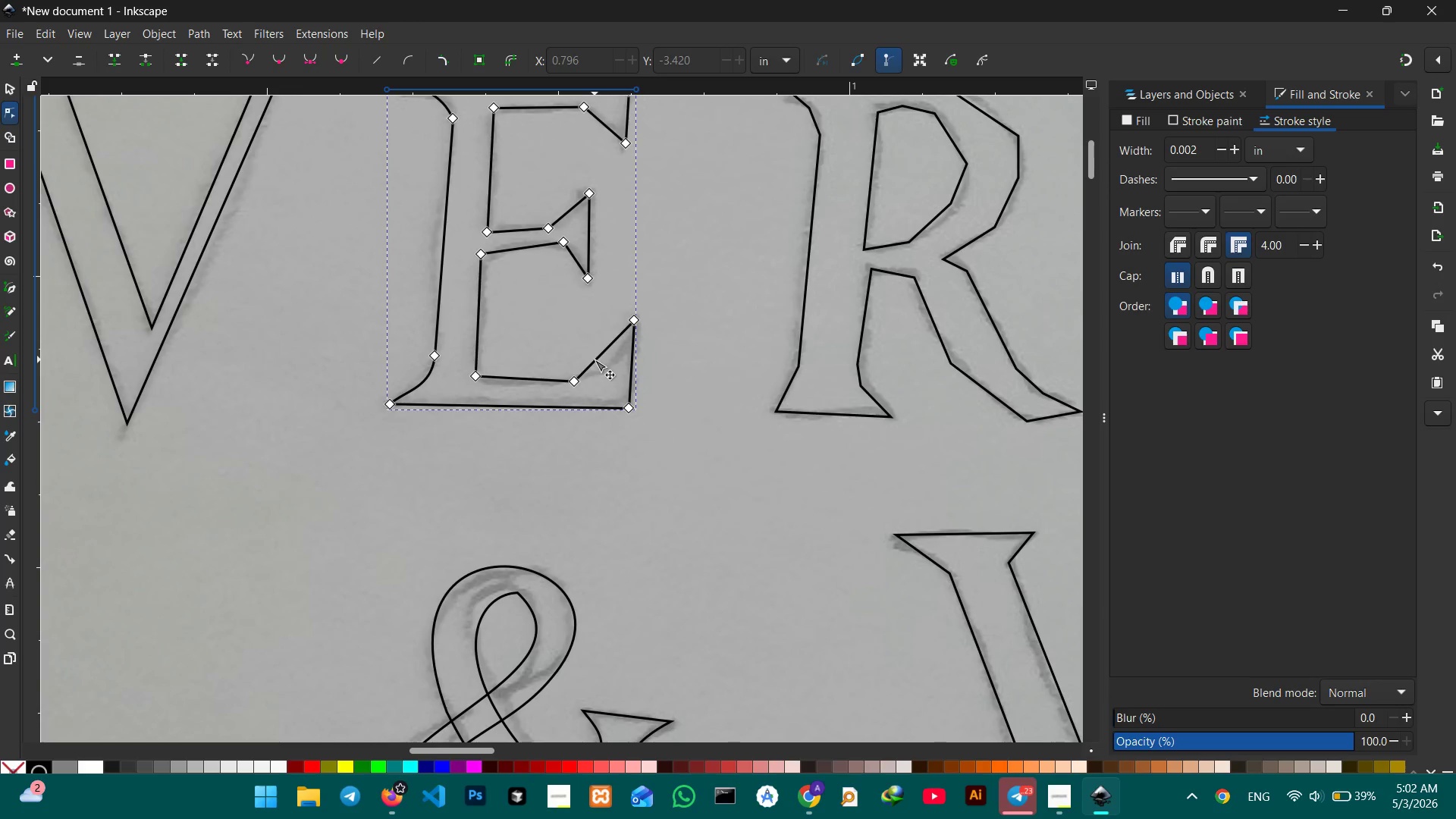 
left_click_drag(start_coordinate=[595, 359], to_coordinate=[607, 366])
 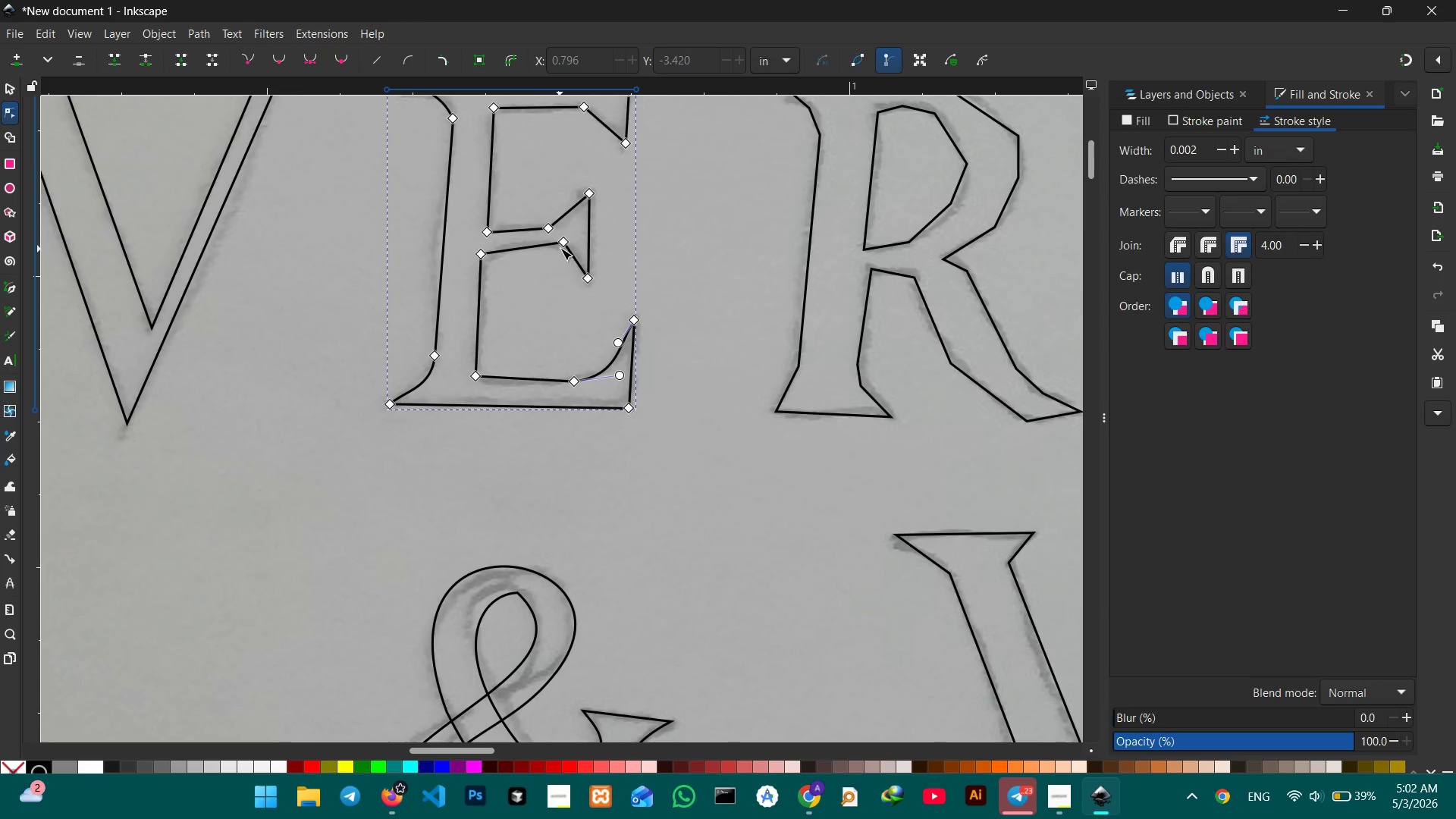 
left_click_drag(start_coordinate=[563, 245], to_coordinate=[558, 252])
 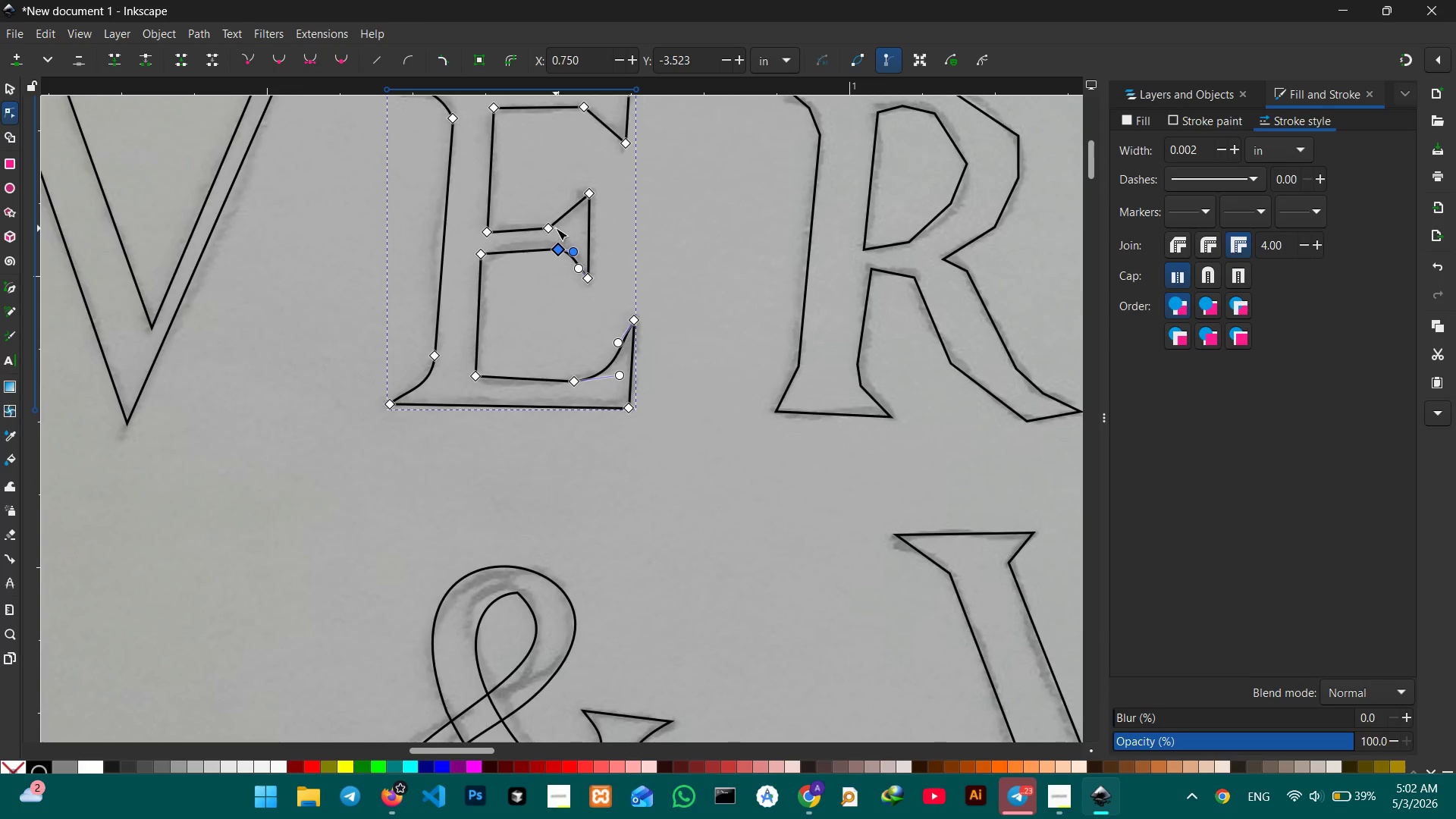 
left_click_drag(start_coordinate=[560, 215], to_coordinate=[563, 221])
 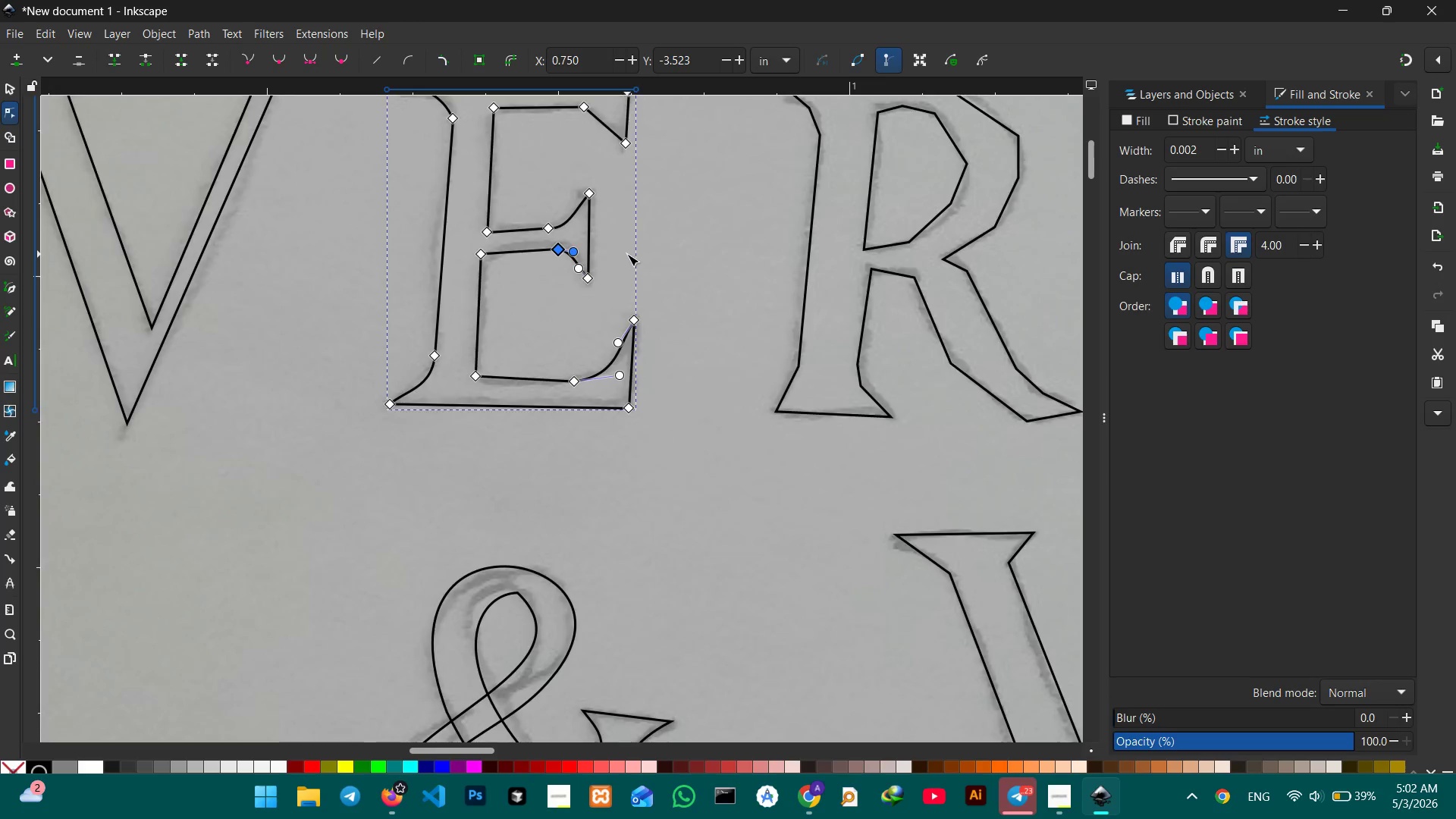 
scroll: coordinate [627, 254], scroll_direction: up, amount: 2.0
 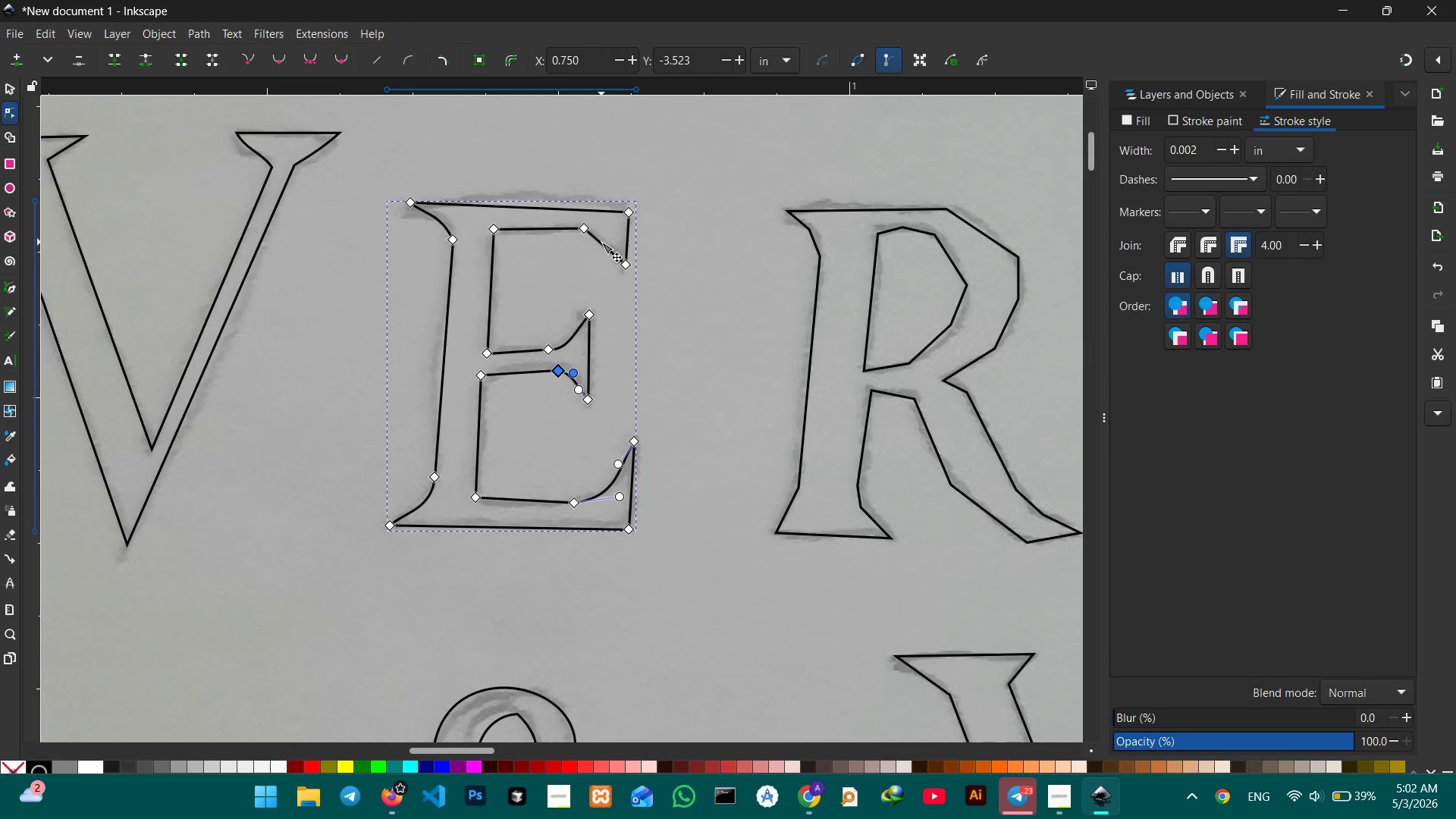 
left_click_drag(start_coordinate=[601, 242], to_coordinate=[604, 237])
 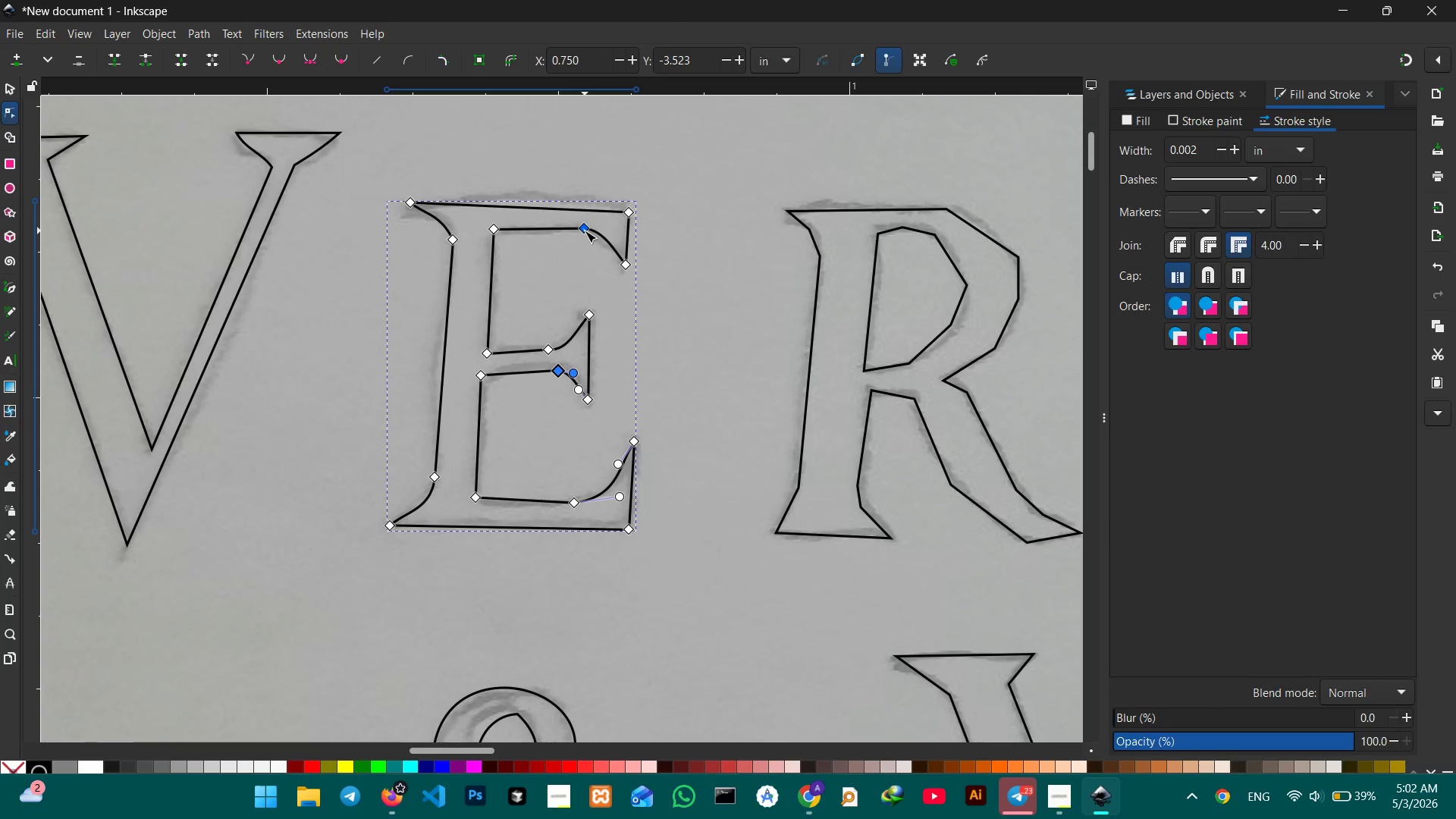 
left_click_drag(start_coordinate=[585, 231], to_coordinate=[583, 235])
 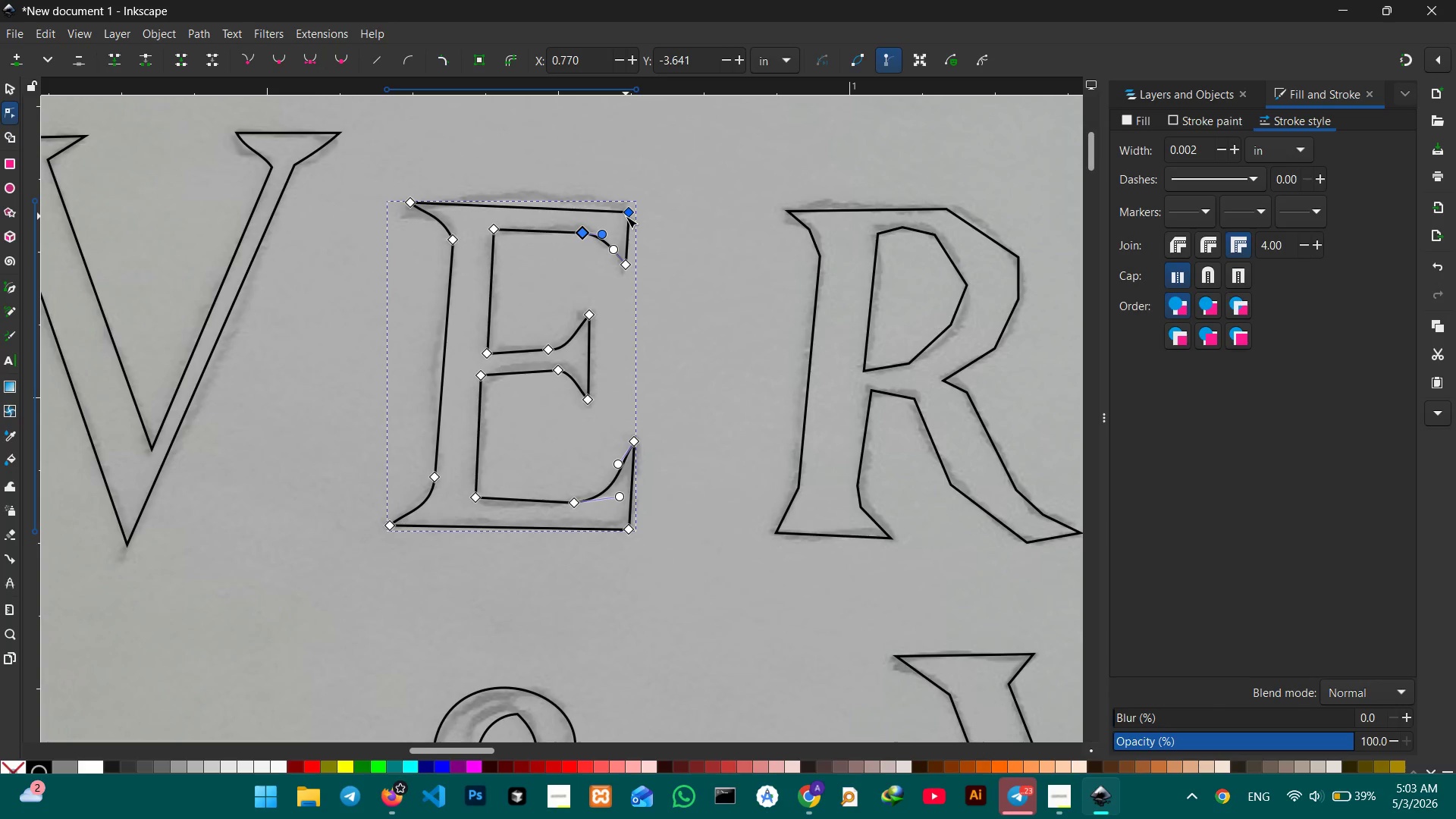 
left_click_drag(start_coordinate=[626, 216], to_coordinate=[626, 206])
 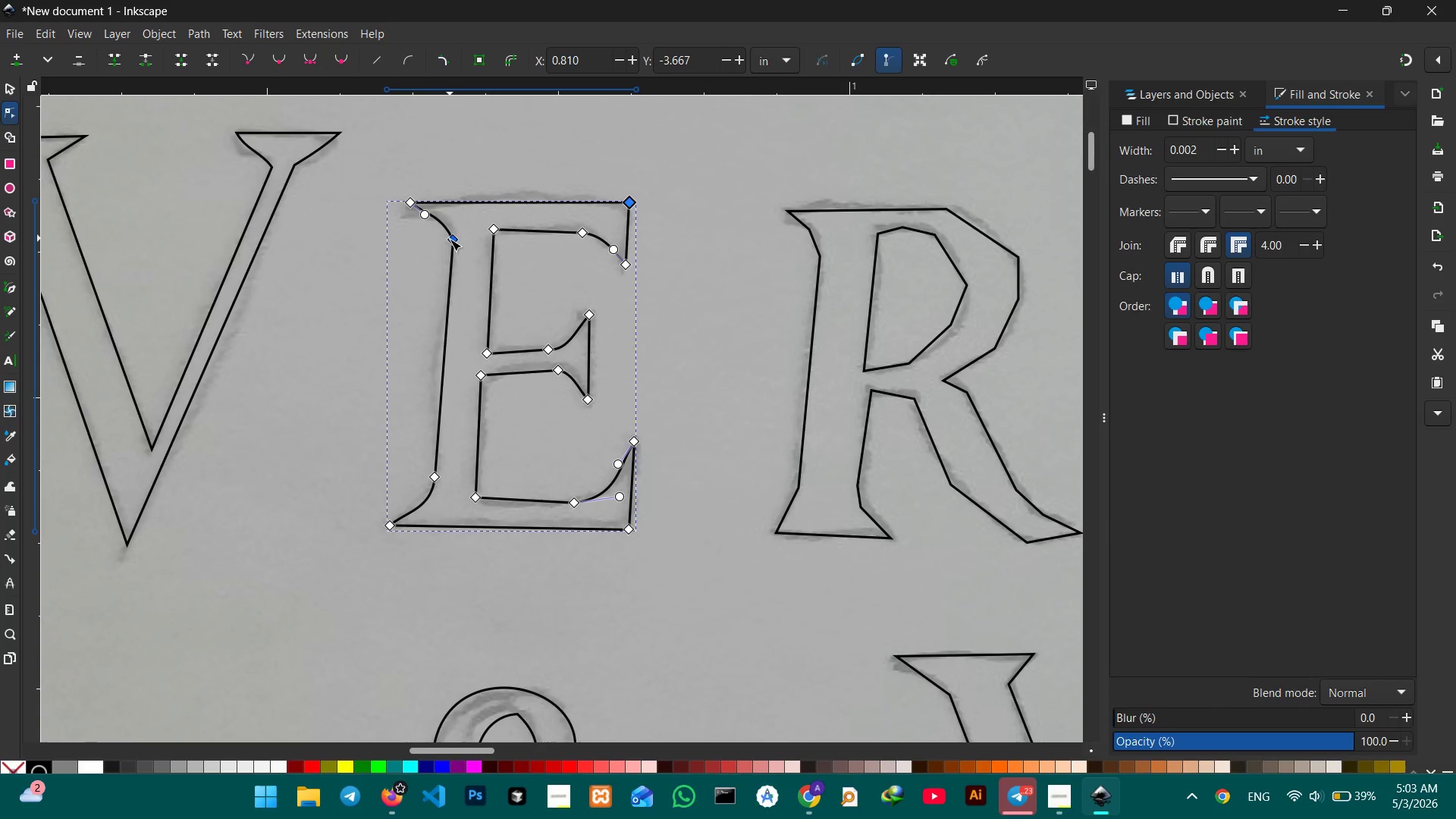 
left_click_drag(start_coordinate=[453, 242], to_coordinate=[441, 243])
 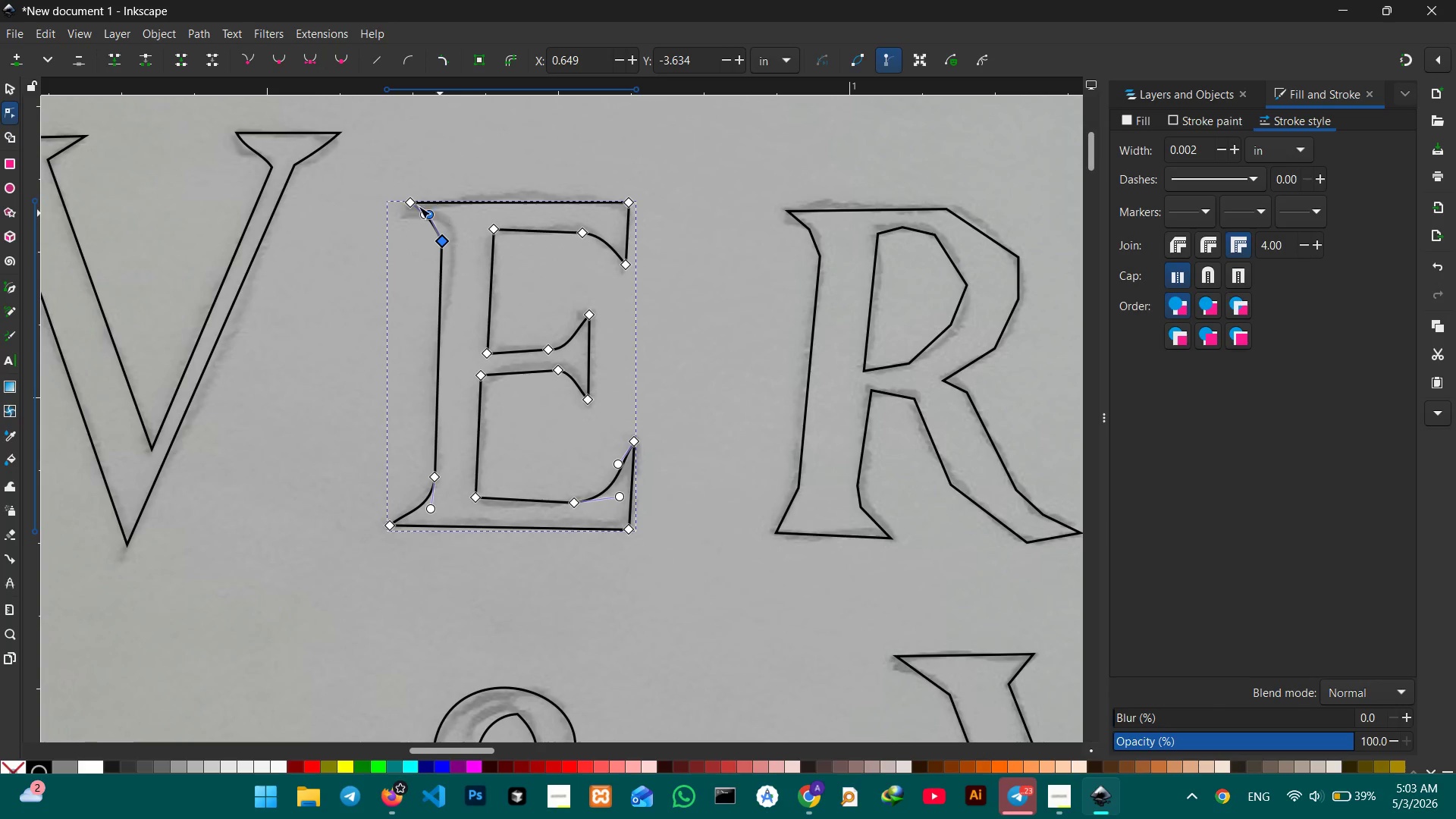 
left_click_drag(start_coordinate=[413, 205], to_coordinate=[397, 204])
 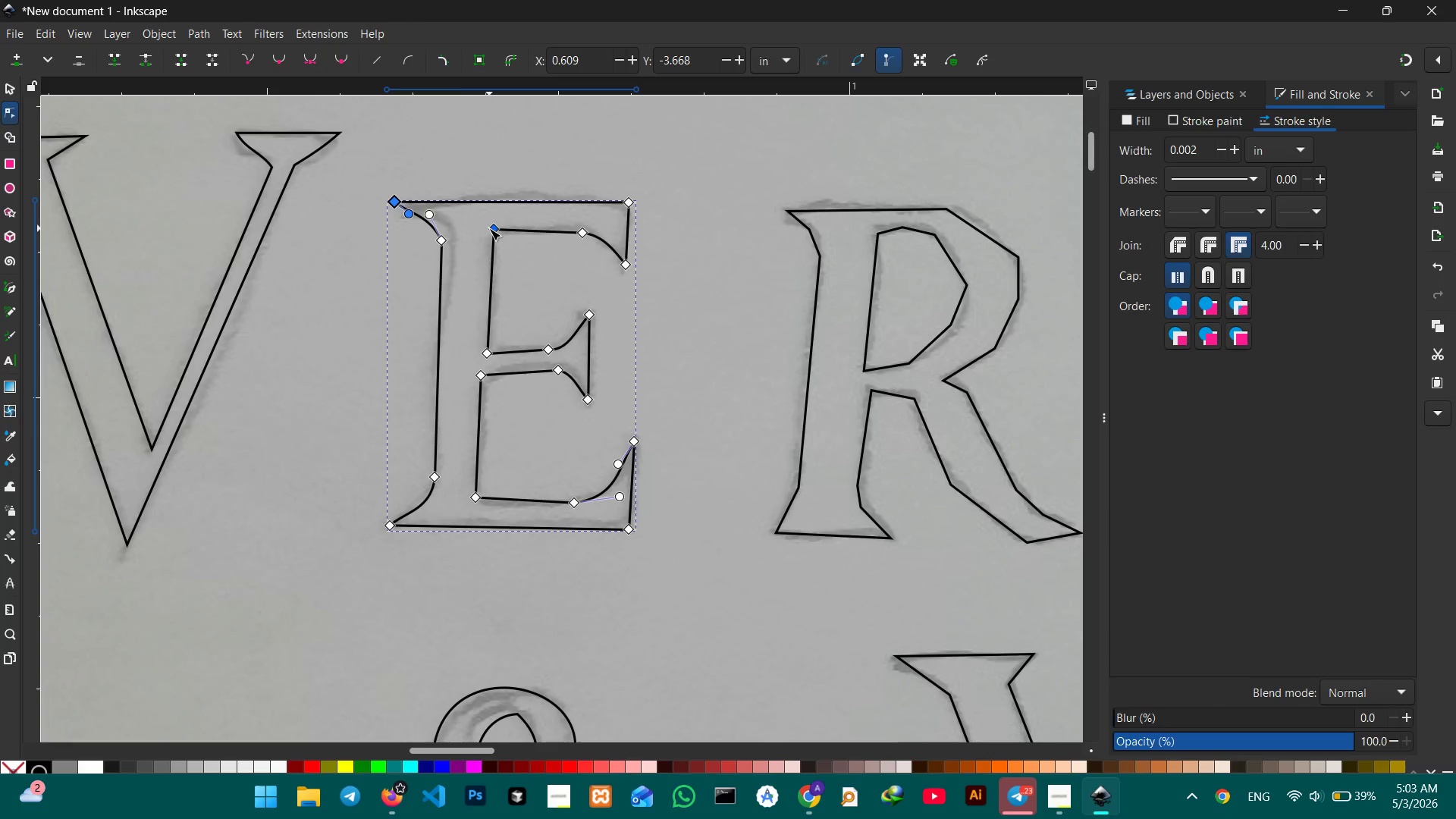 
left_click_drag(start_coordinate=[490, 228], to_coordinate=[482, 231])
 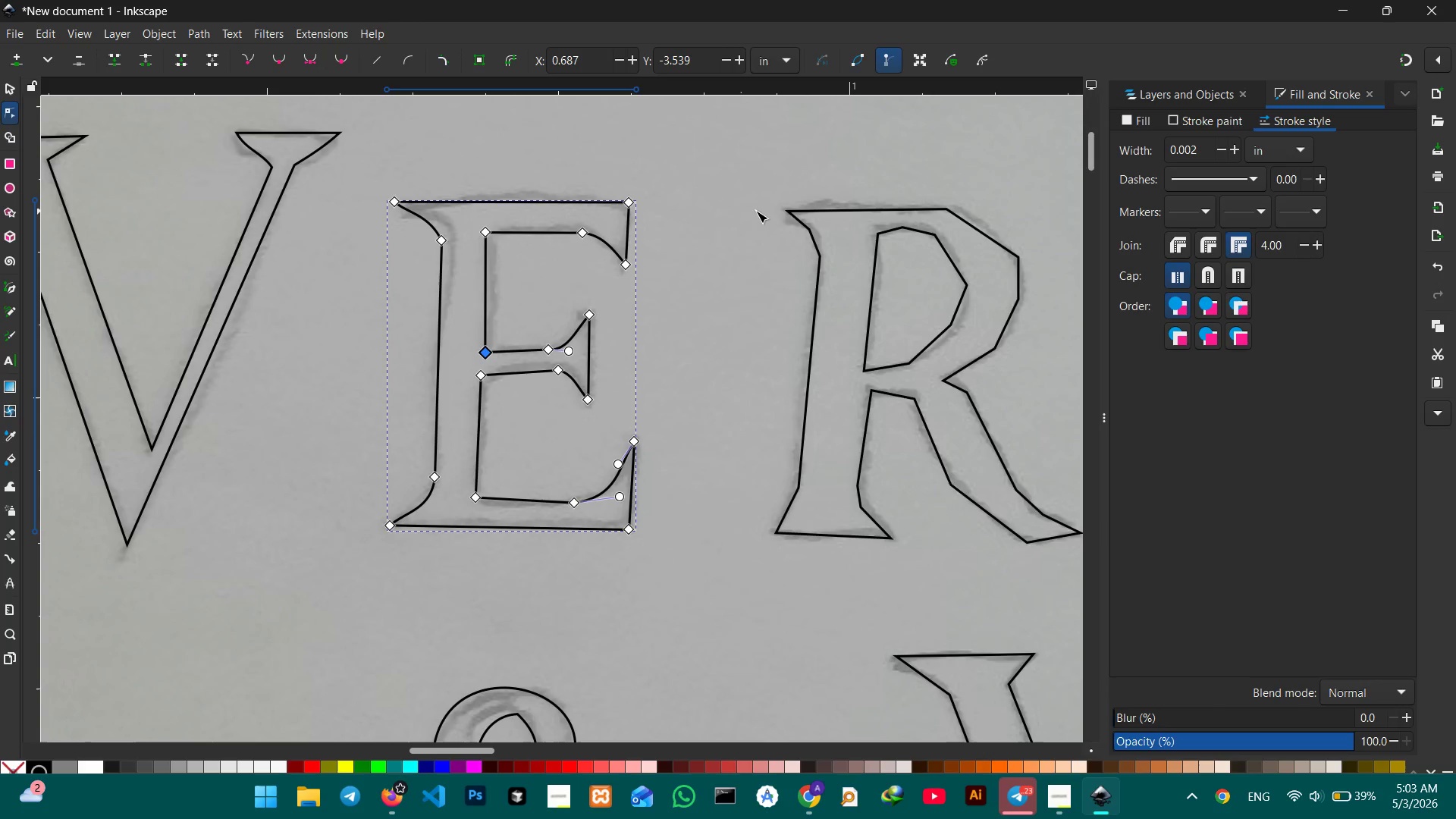 
hold_key(key=Space, duration=1.5)
 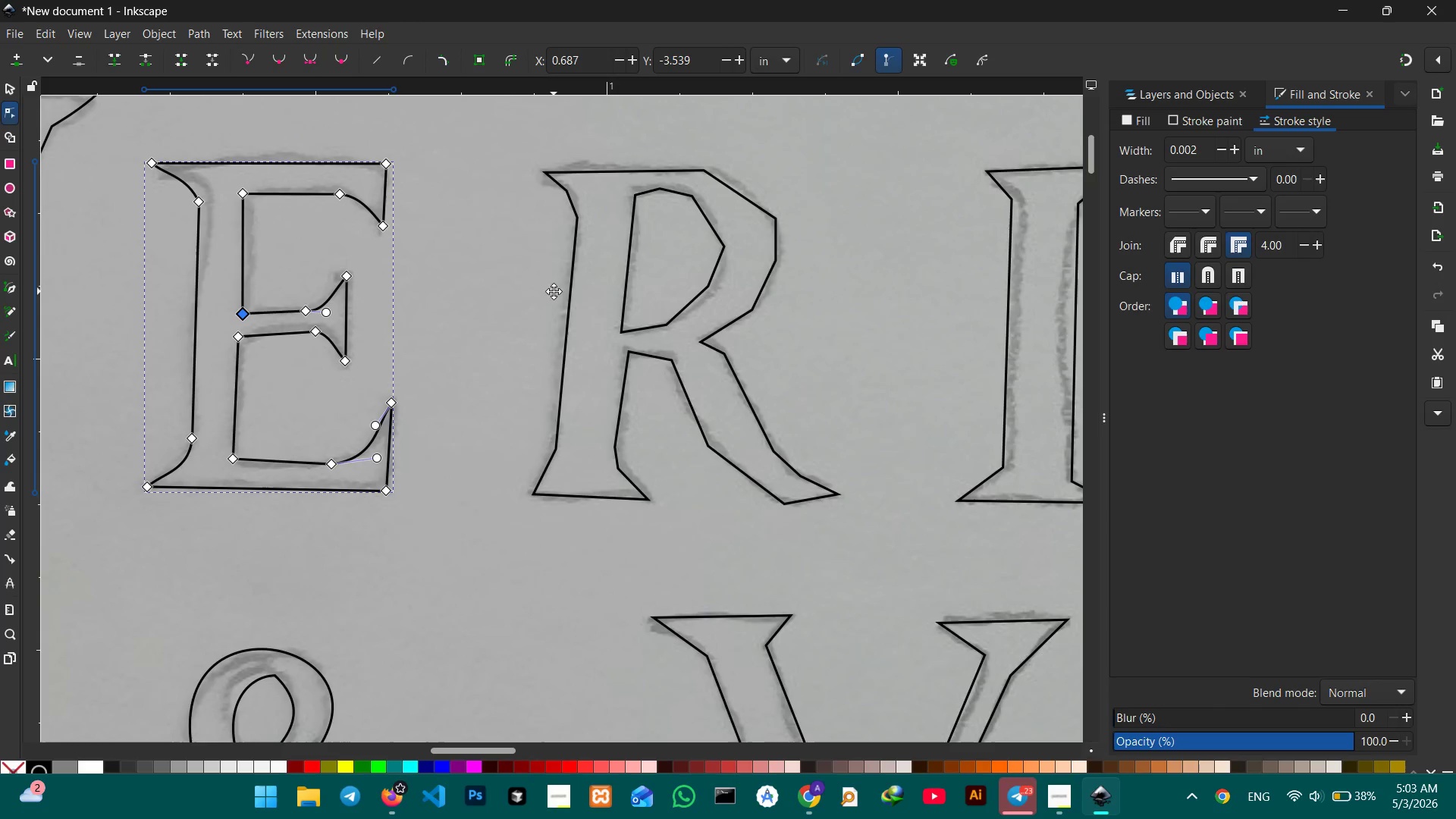 
left_click_drag(start_coordinate=[796, 330], to_coordinate=[554, 291])
 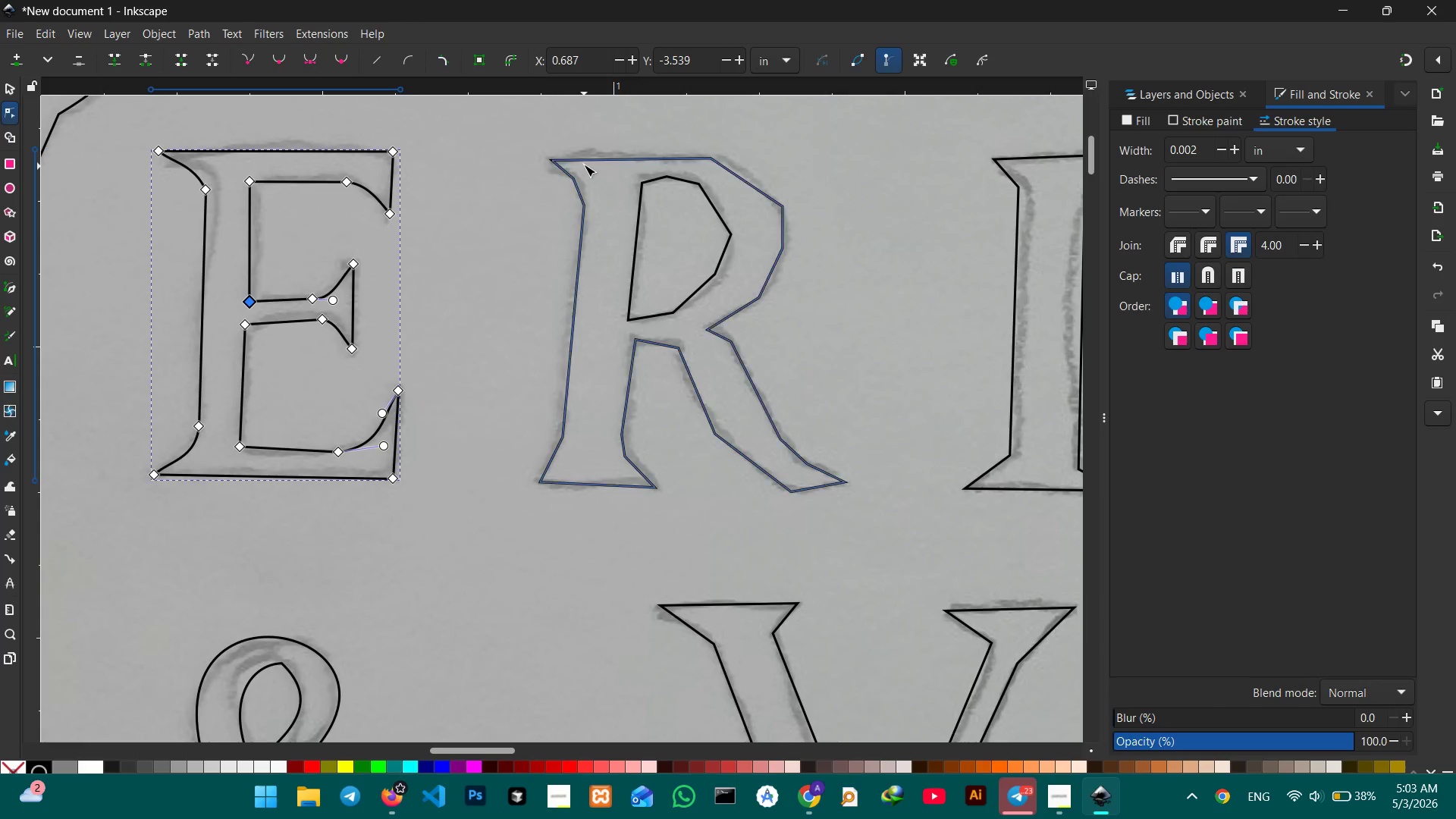 
hold_key(key=Space, duration=0.78)
 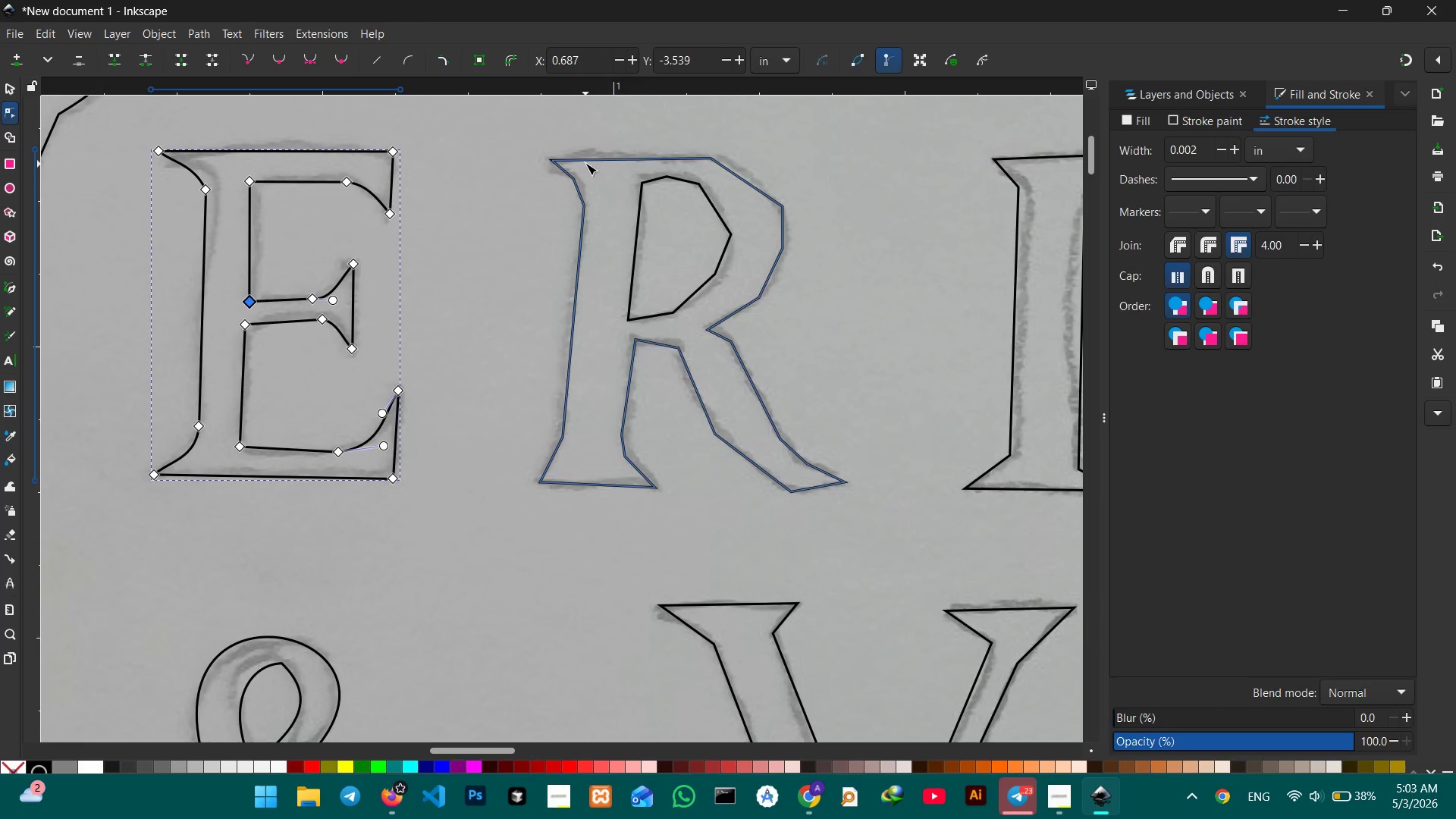 
left_click([585, 163])
 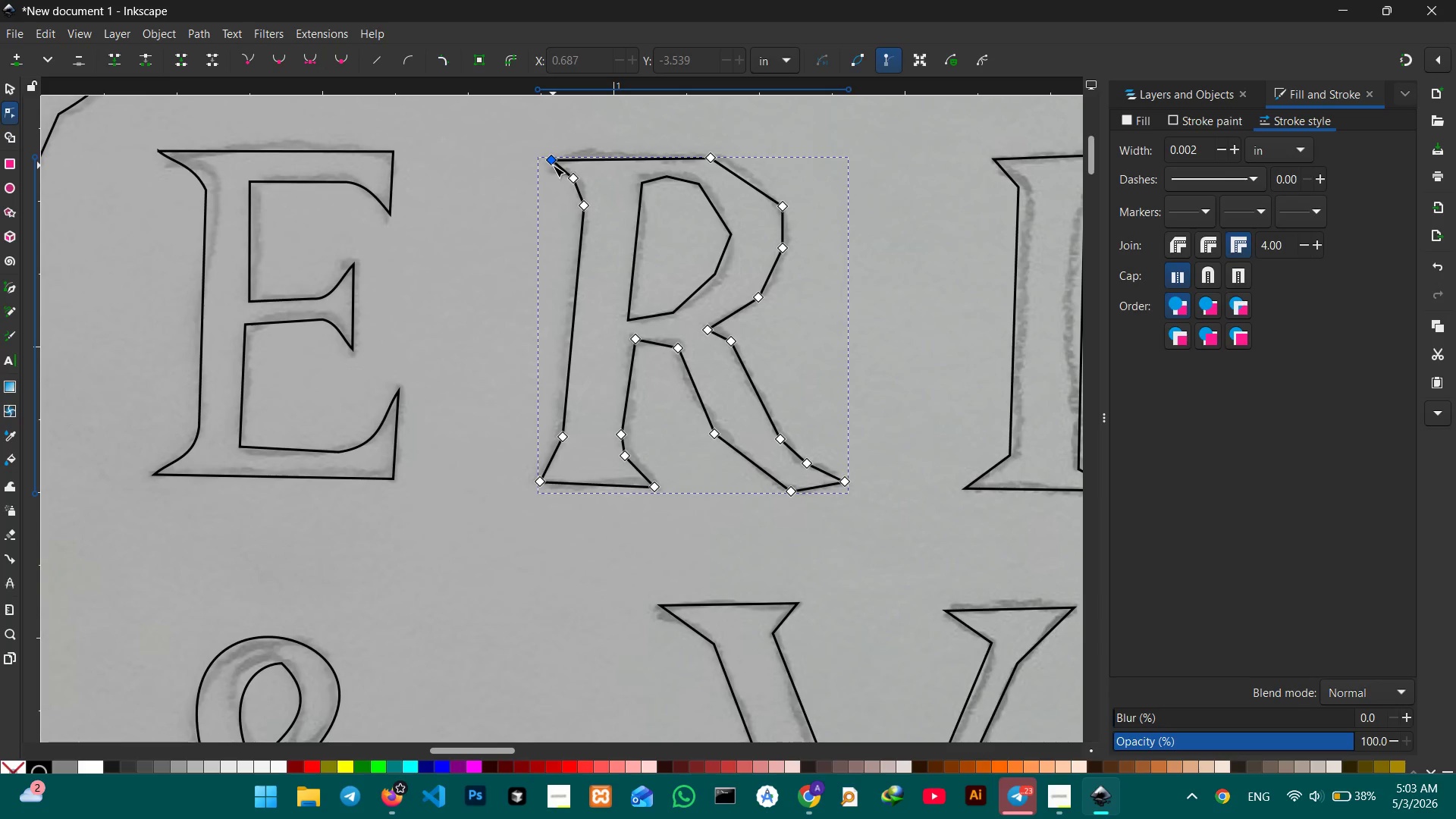 
left_click_drag(start_coordinate=[553, 165], to_coordinate=[543, 163])
 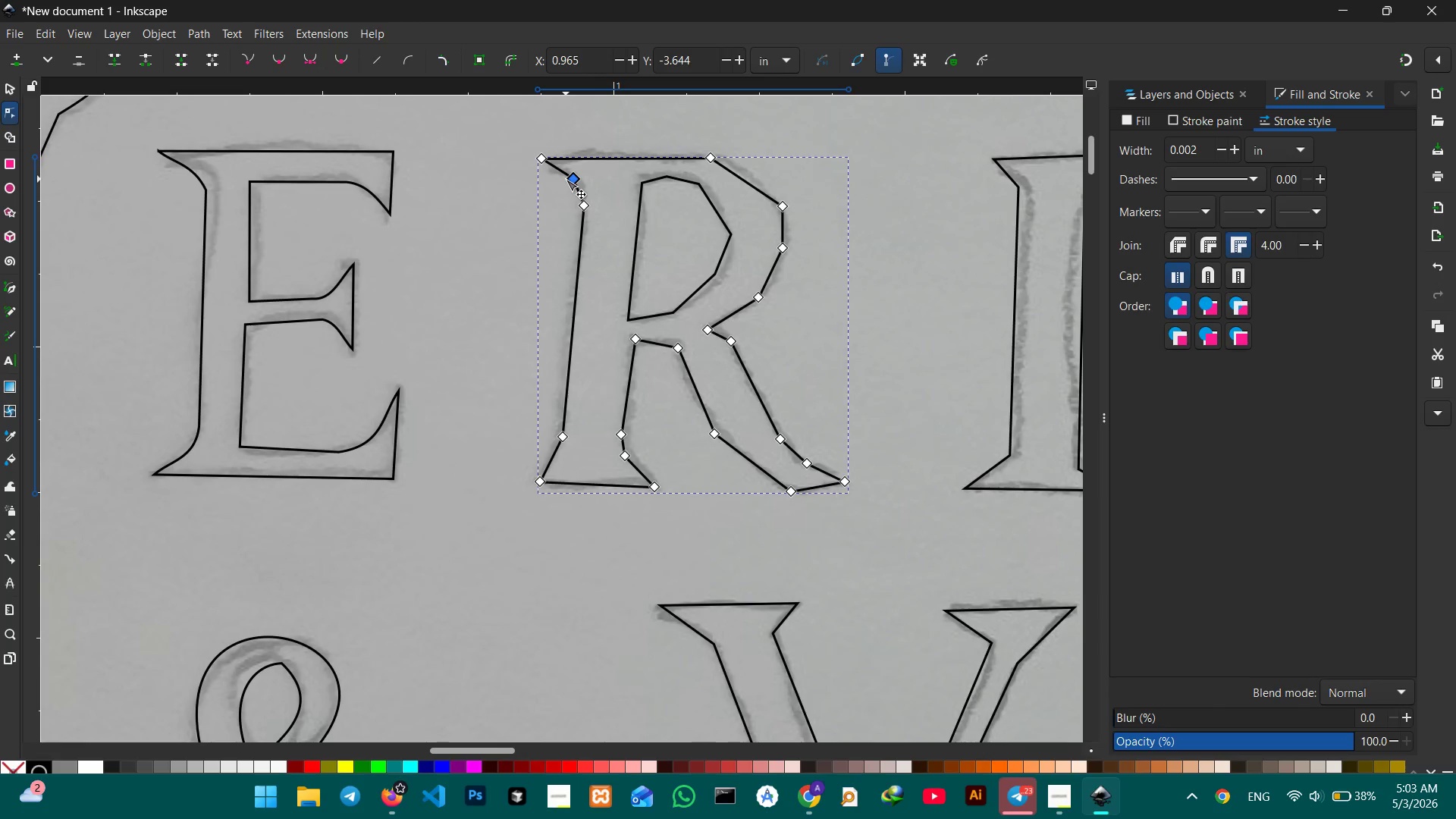 
key(Backspace)
 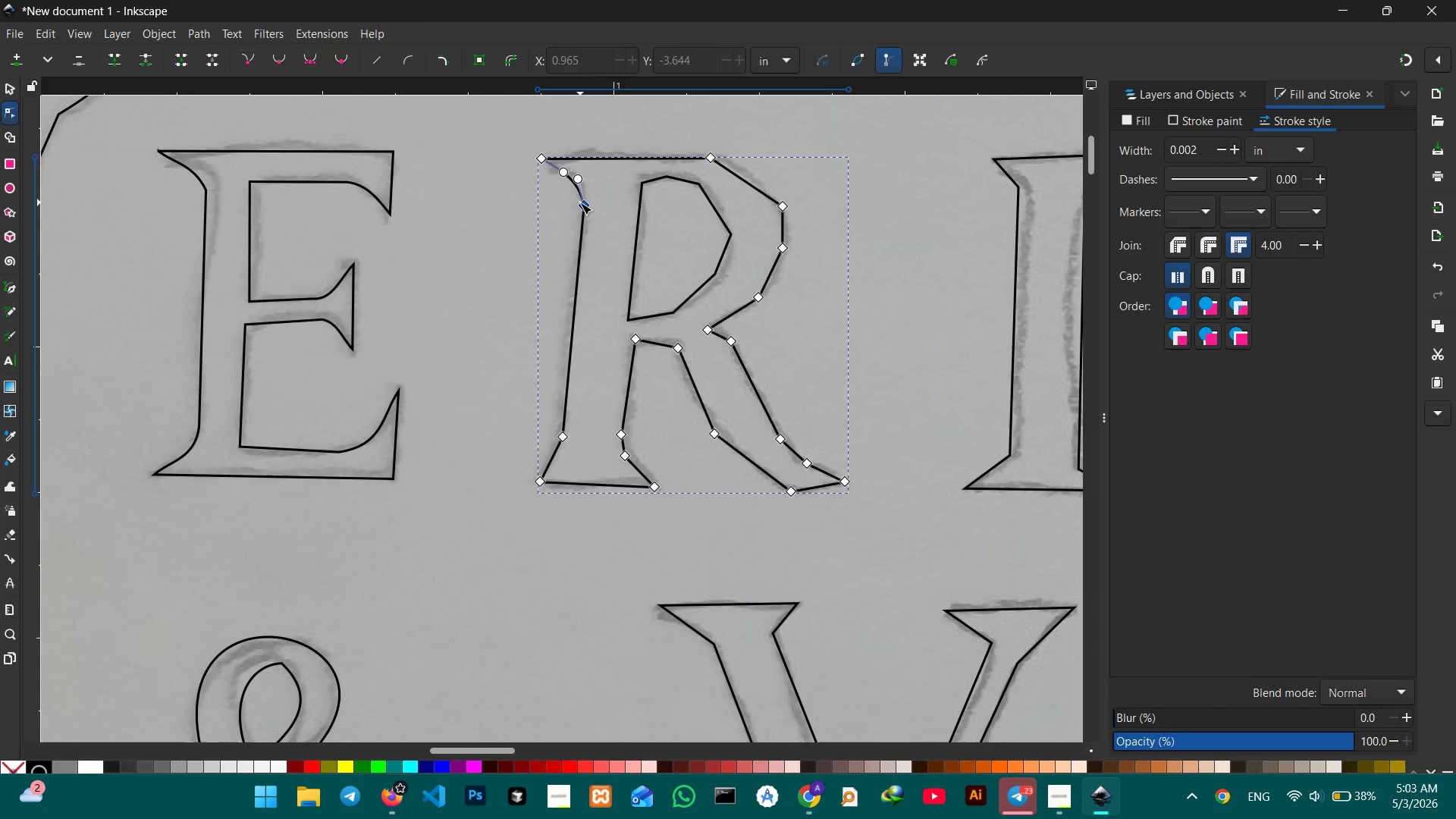 
left_click_drag(start_coordinate=[580, 206], to_coordinate=[574, 206])
 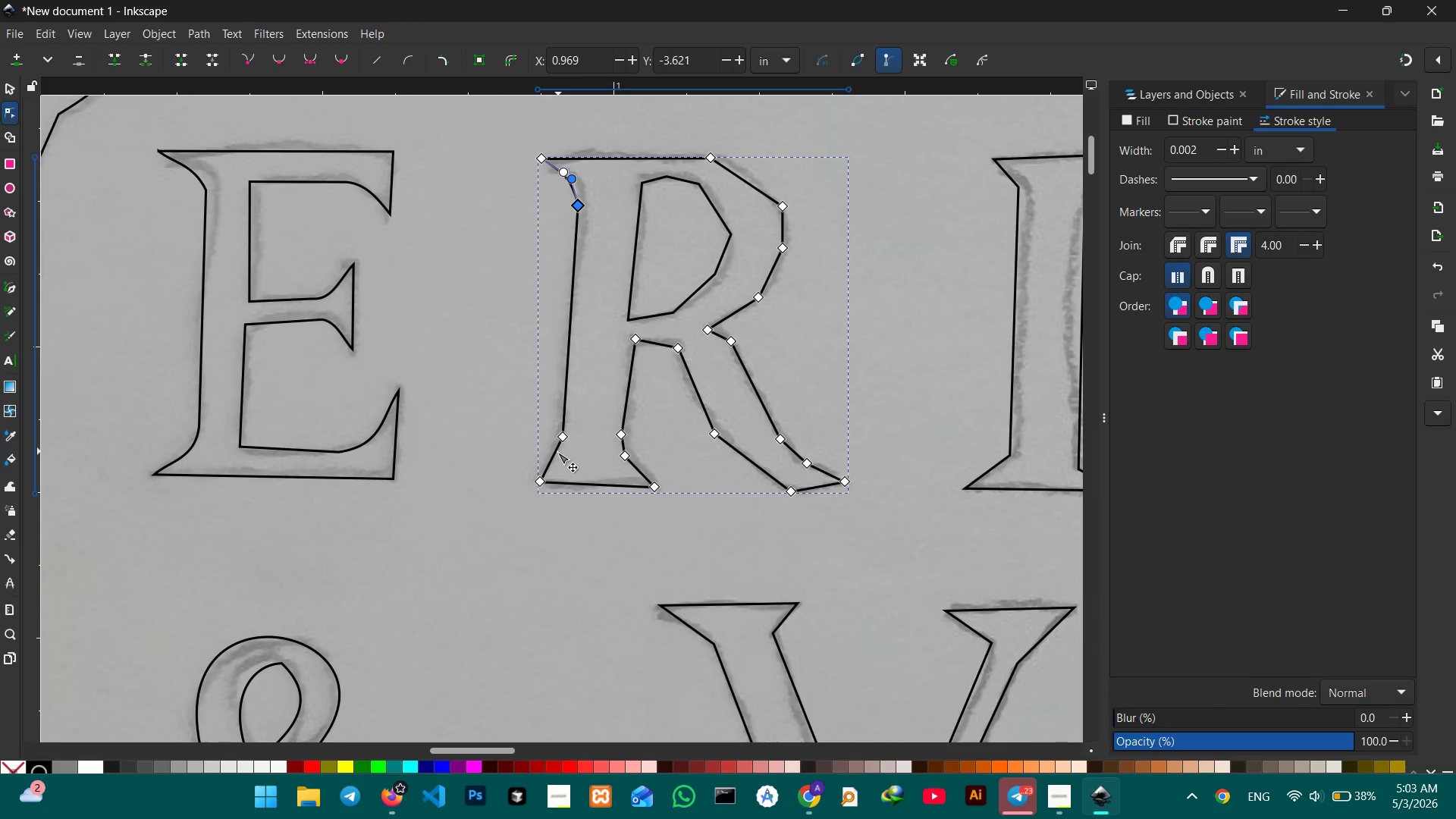 
left_click_drag(start_coordinate=[556, 453], to_coordinate=[554, 463])
 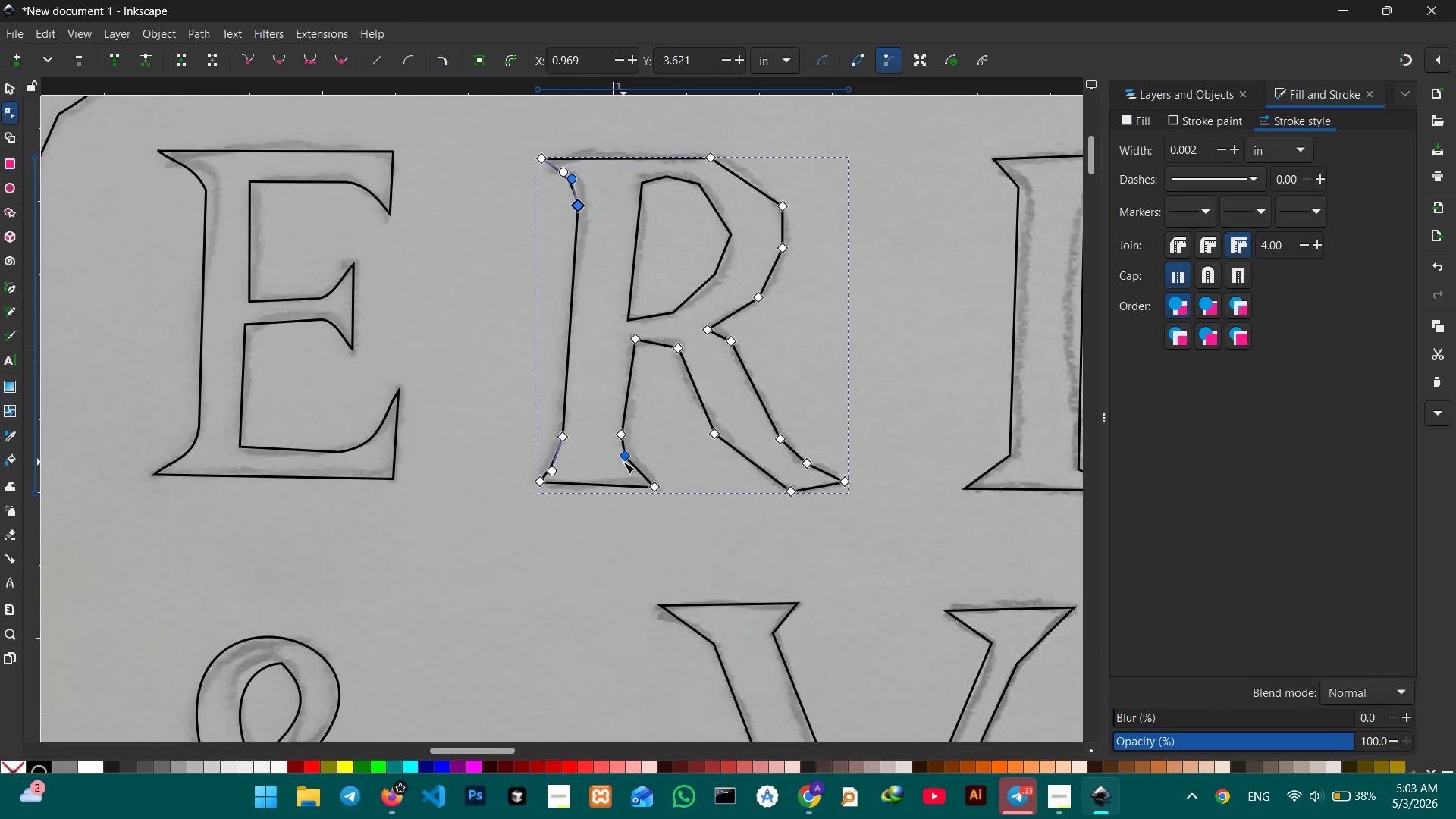 
left_click([624, 461])
 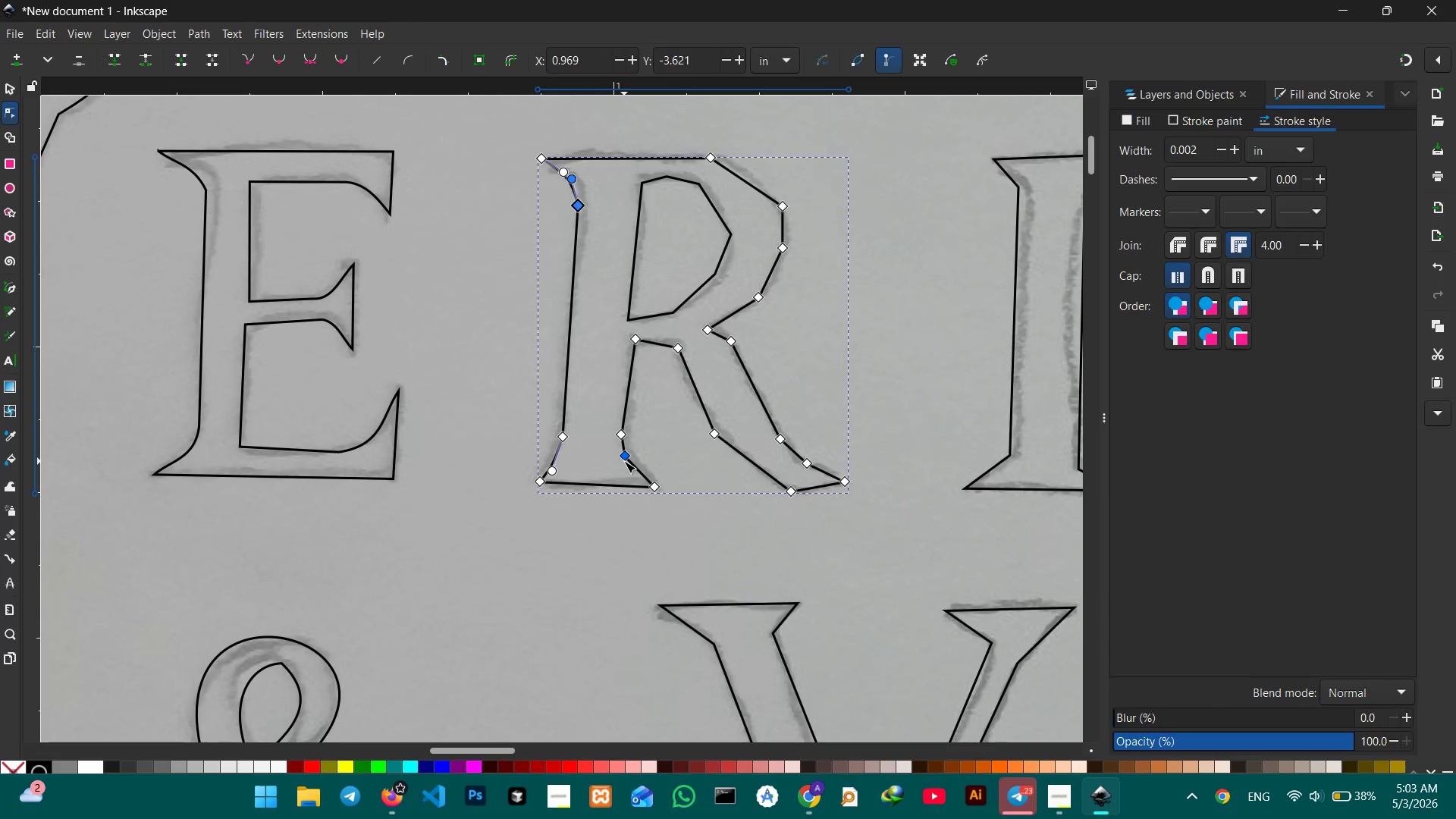 
key(Backspace)
 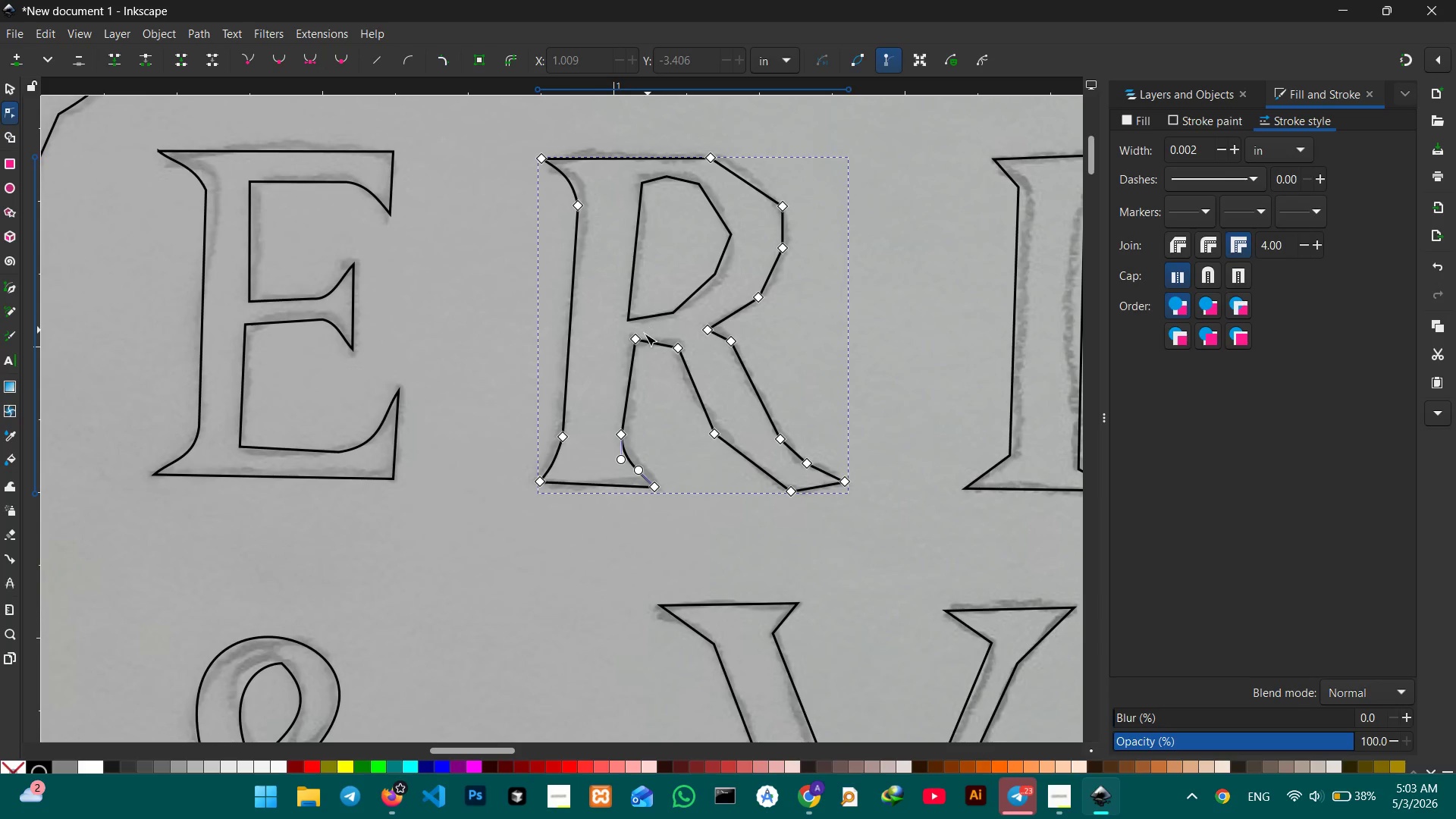 
left_click_drag(start_coordinate=[635, 340], to_coordinate=[628, 345])
 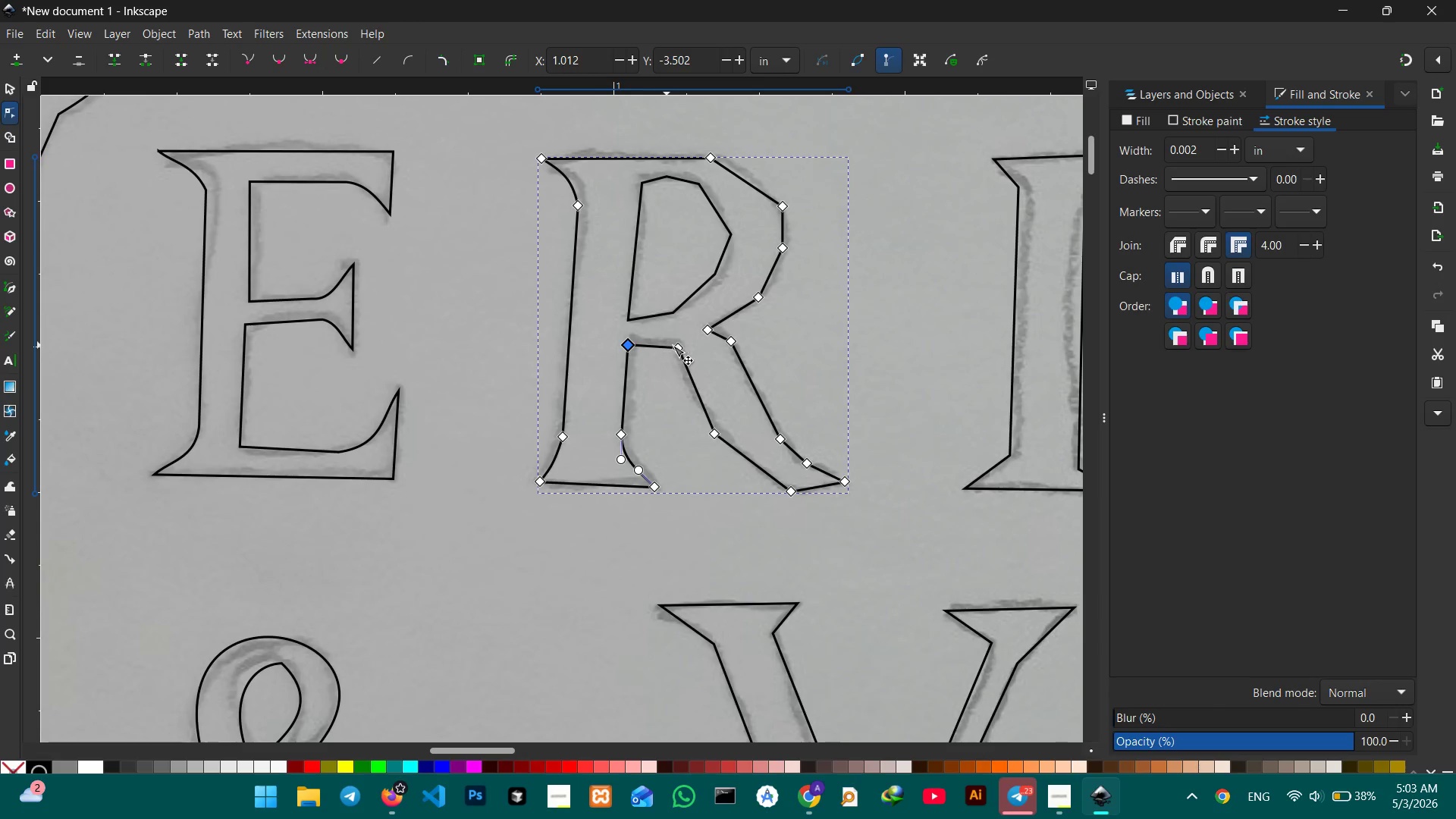 
left_click([676, 345])
 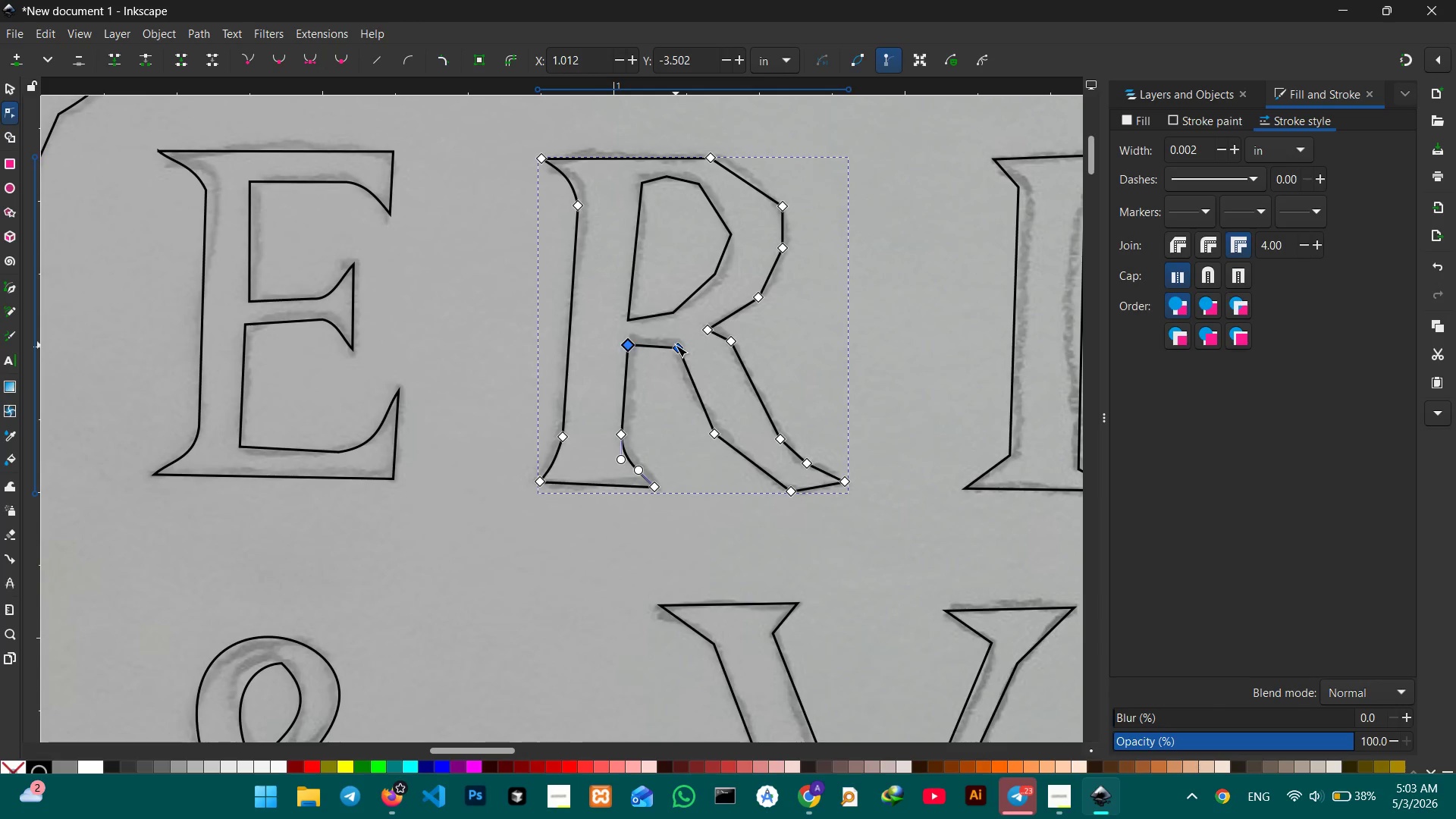 
key(Backspace)
 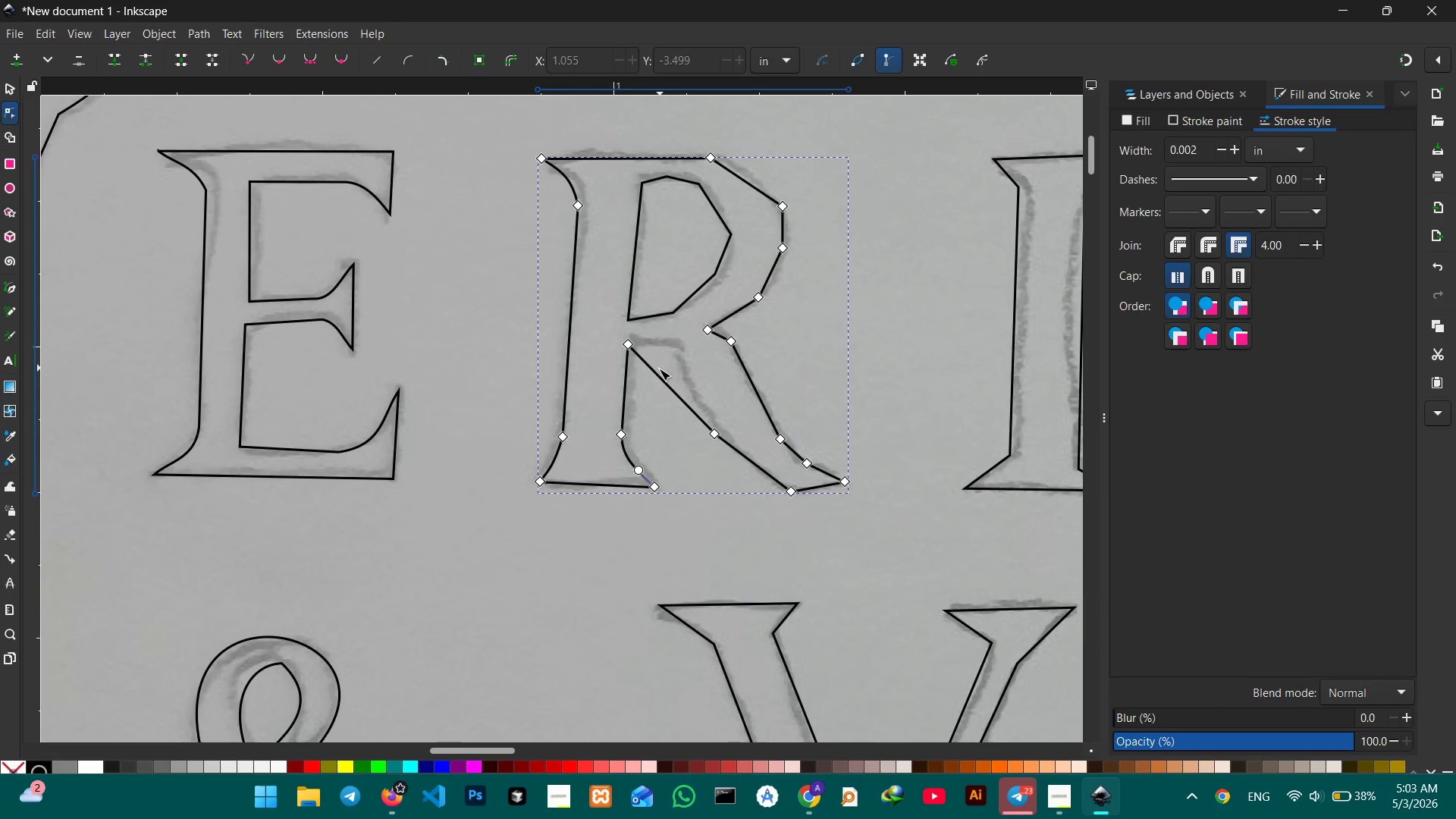 
left_click_drag(start_coordinate=[656, 372], to_coordinate=[676, 350])
 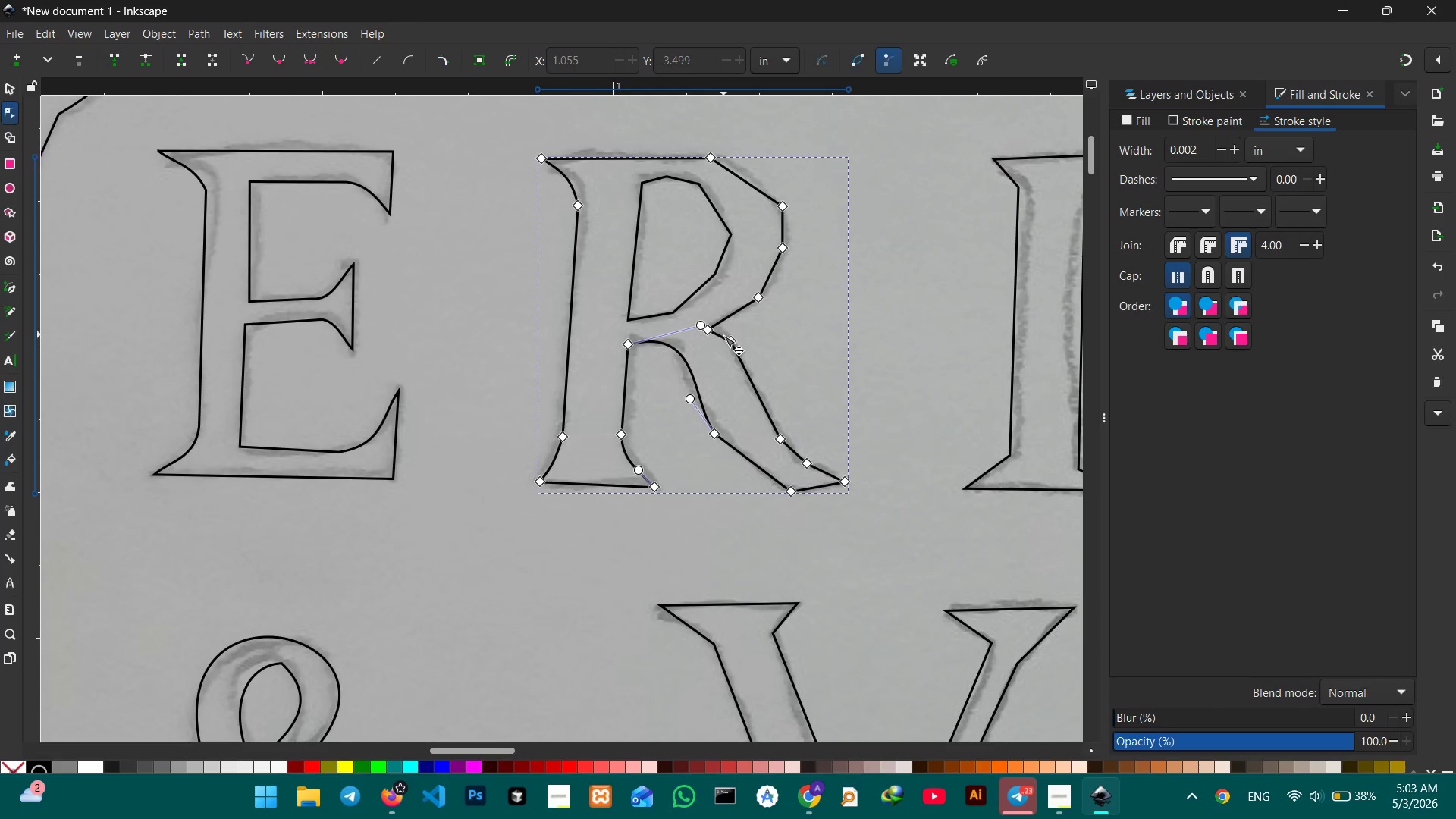 
left_click([725, 340])
 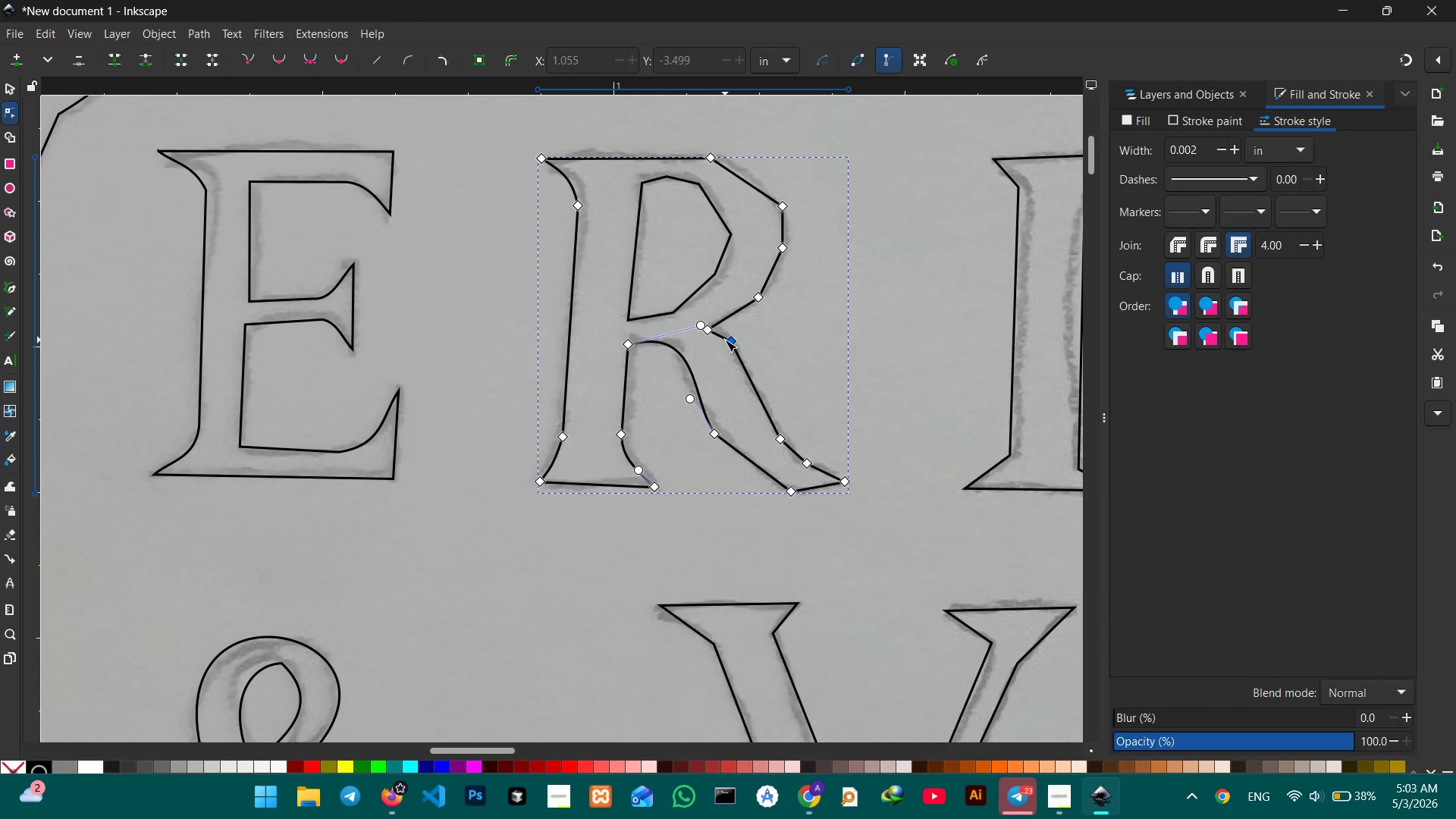 
key(Backspace)
 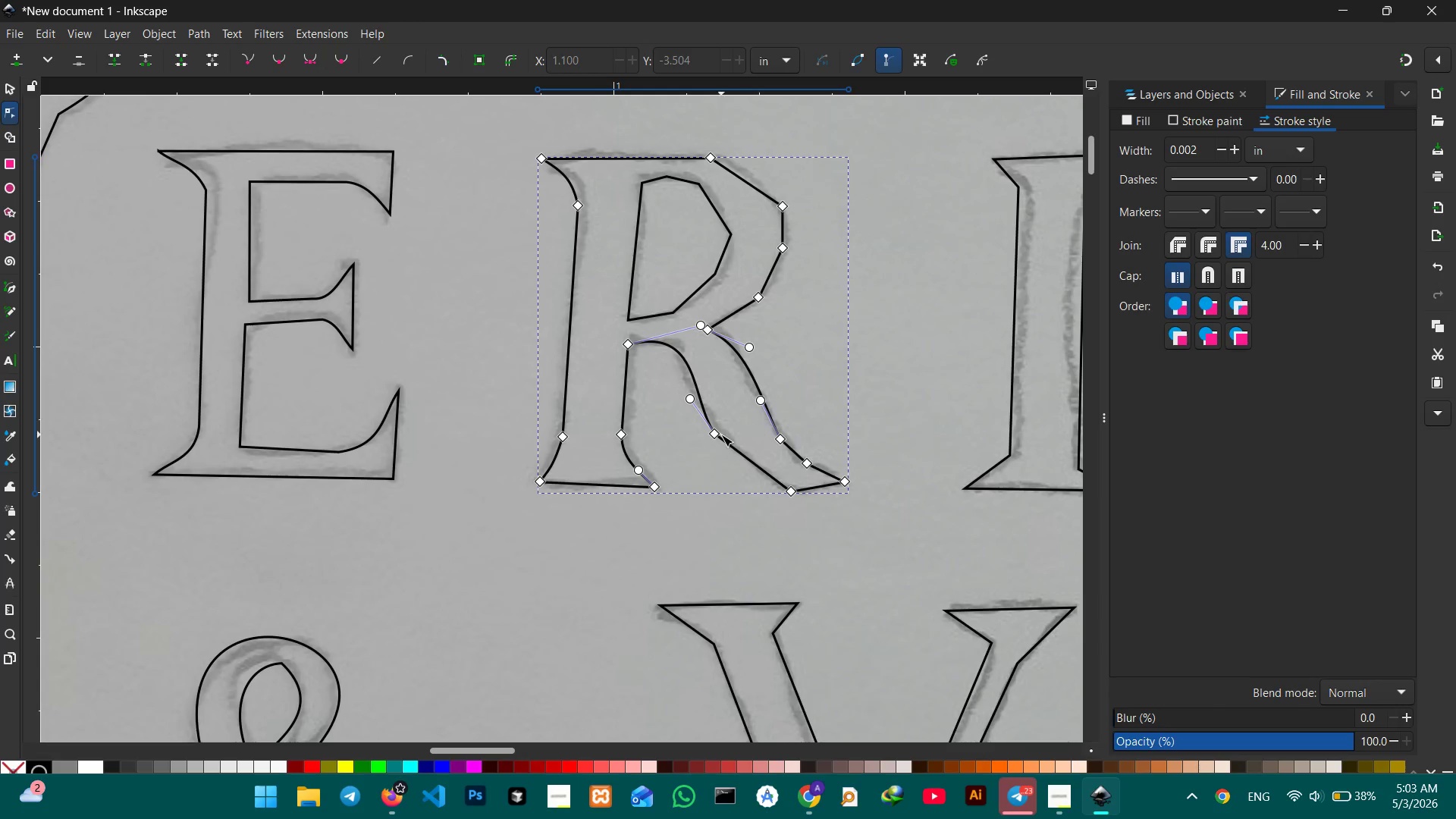 
left_click([720, 435])
 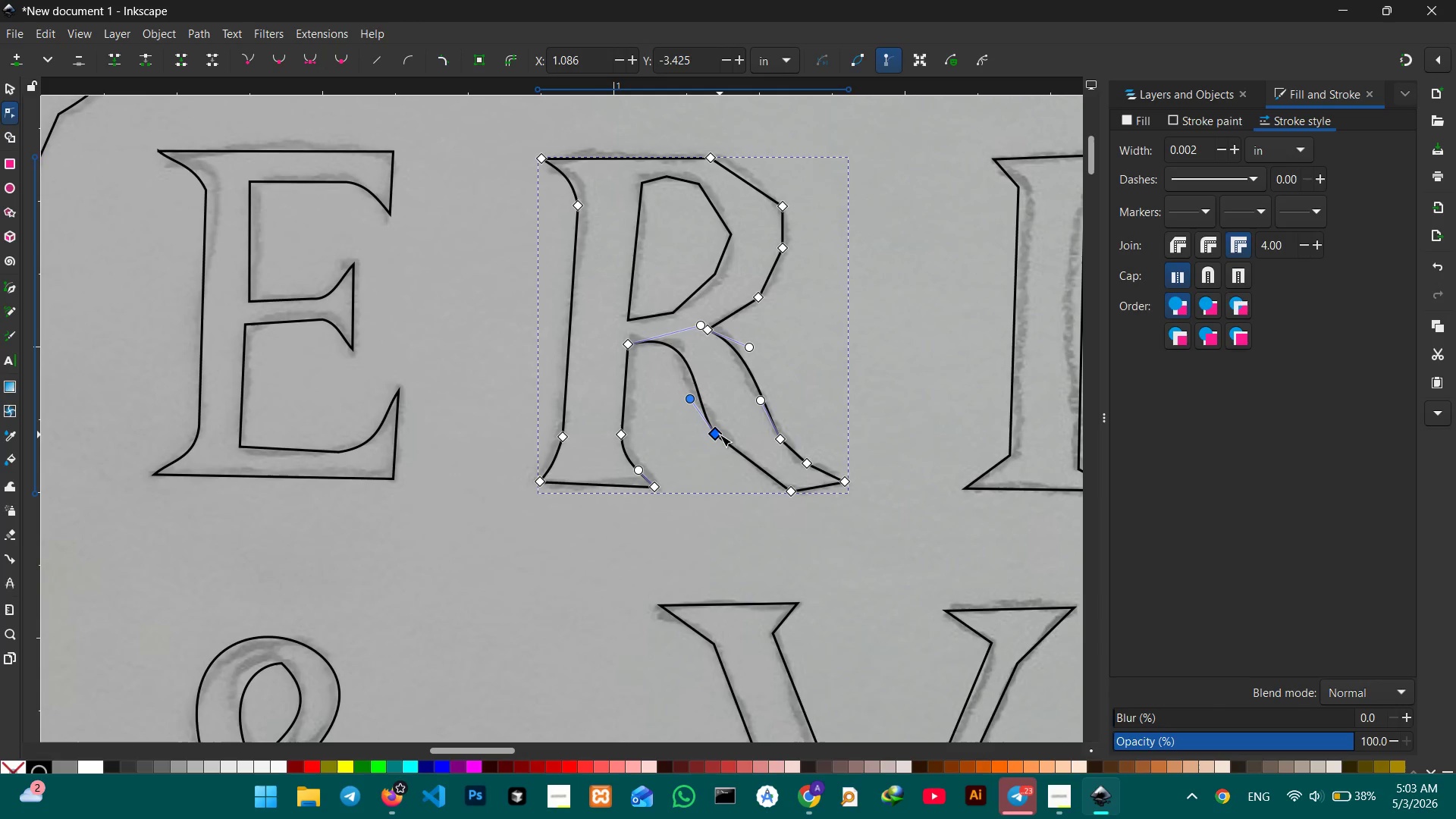 
key(Backspace)
 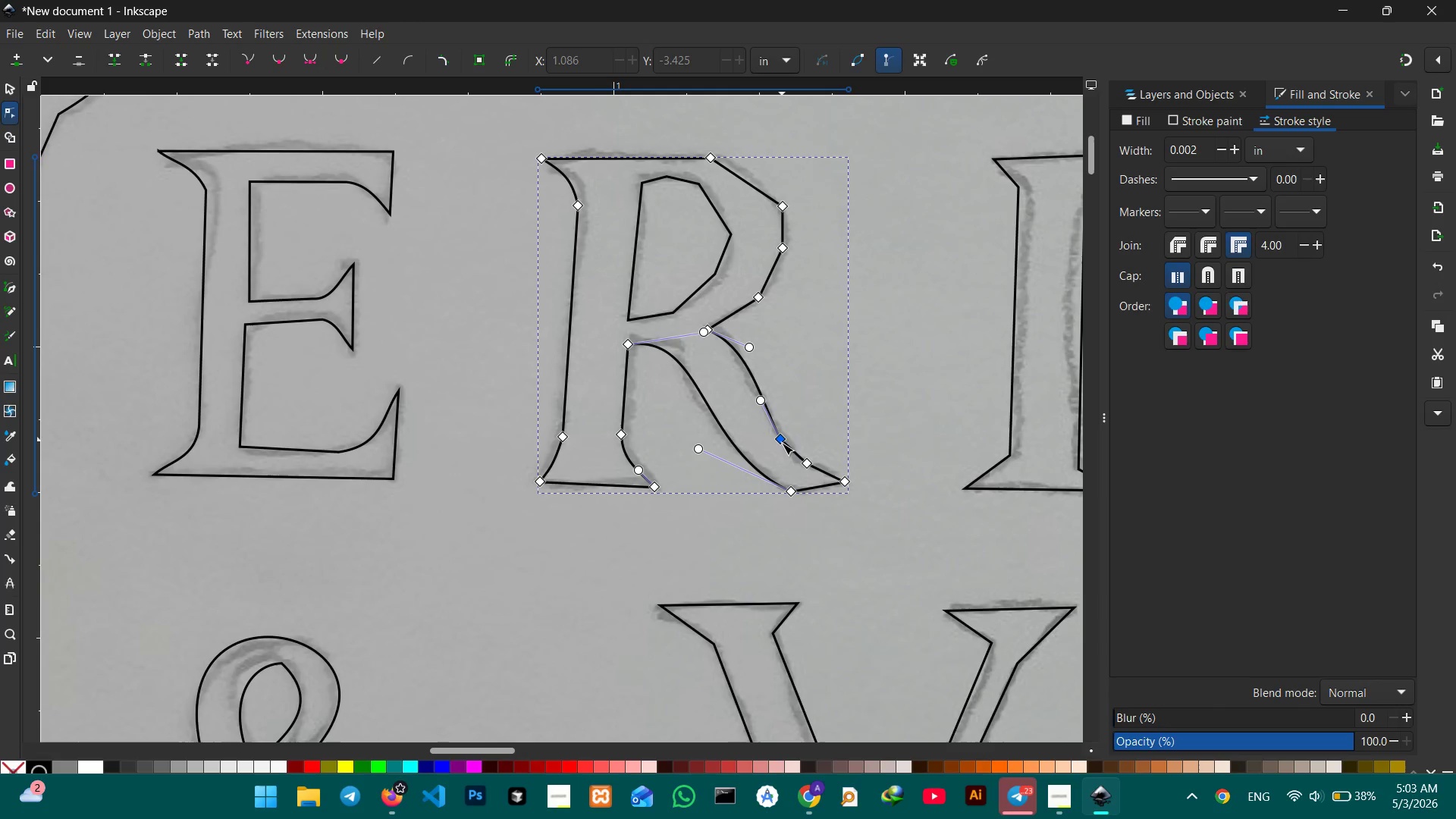 
left_click([782, 446])
 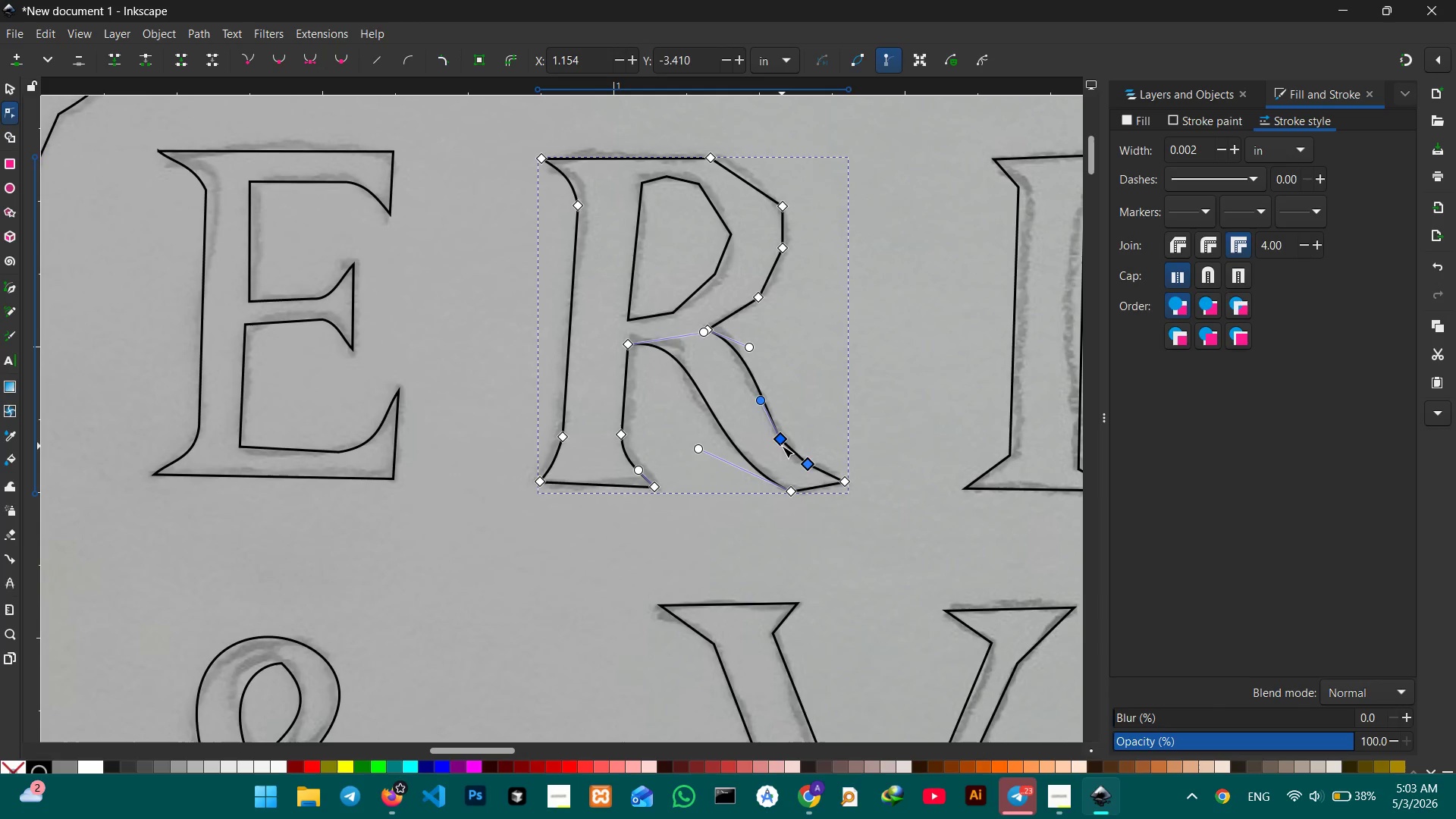 
key(Backspace)
 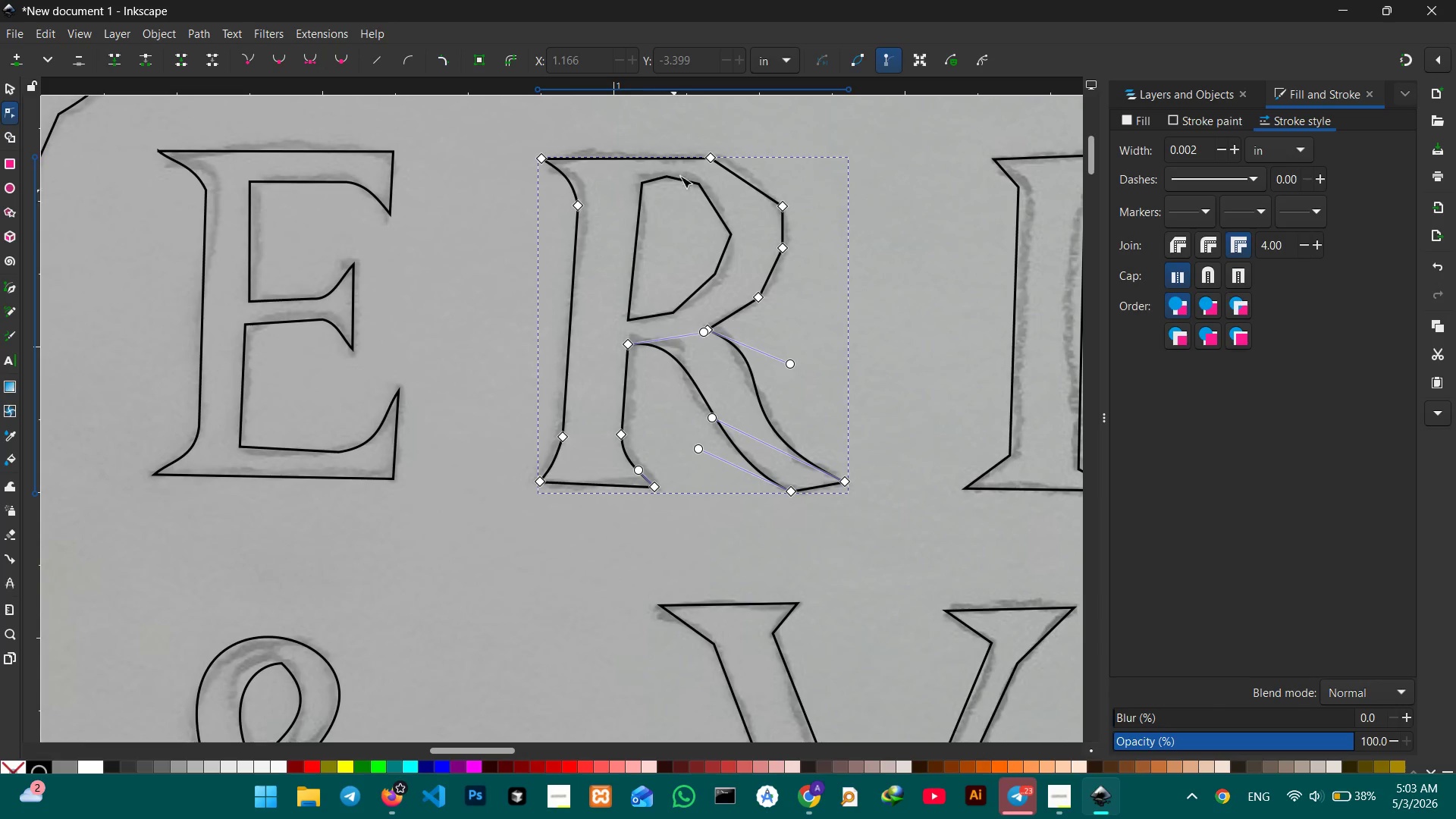 
left_click_drag(start_coordinate=[704, 158], to_coordinate=[692, 155])
 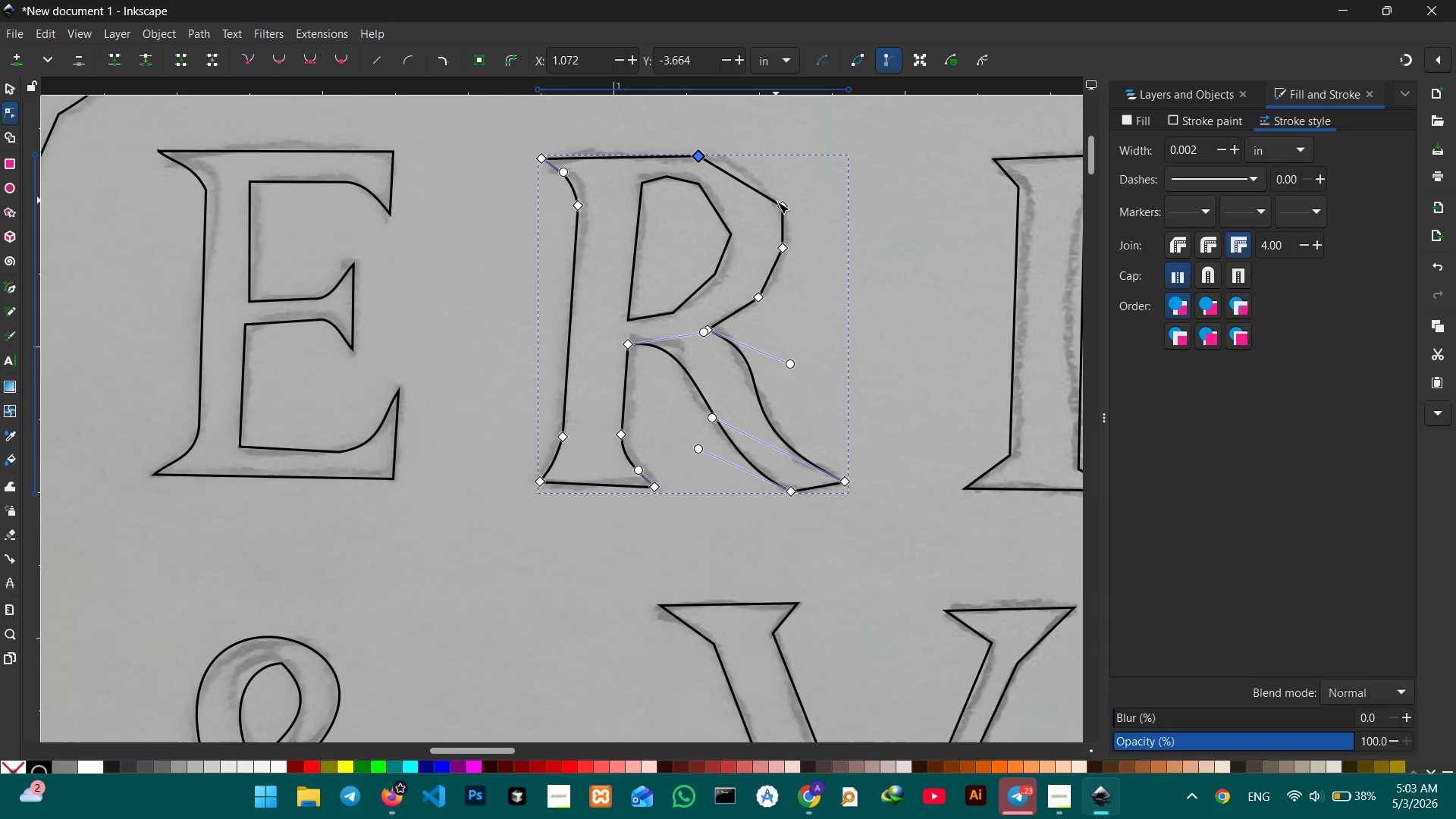 
left_click([777, 202])
 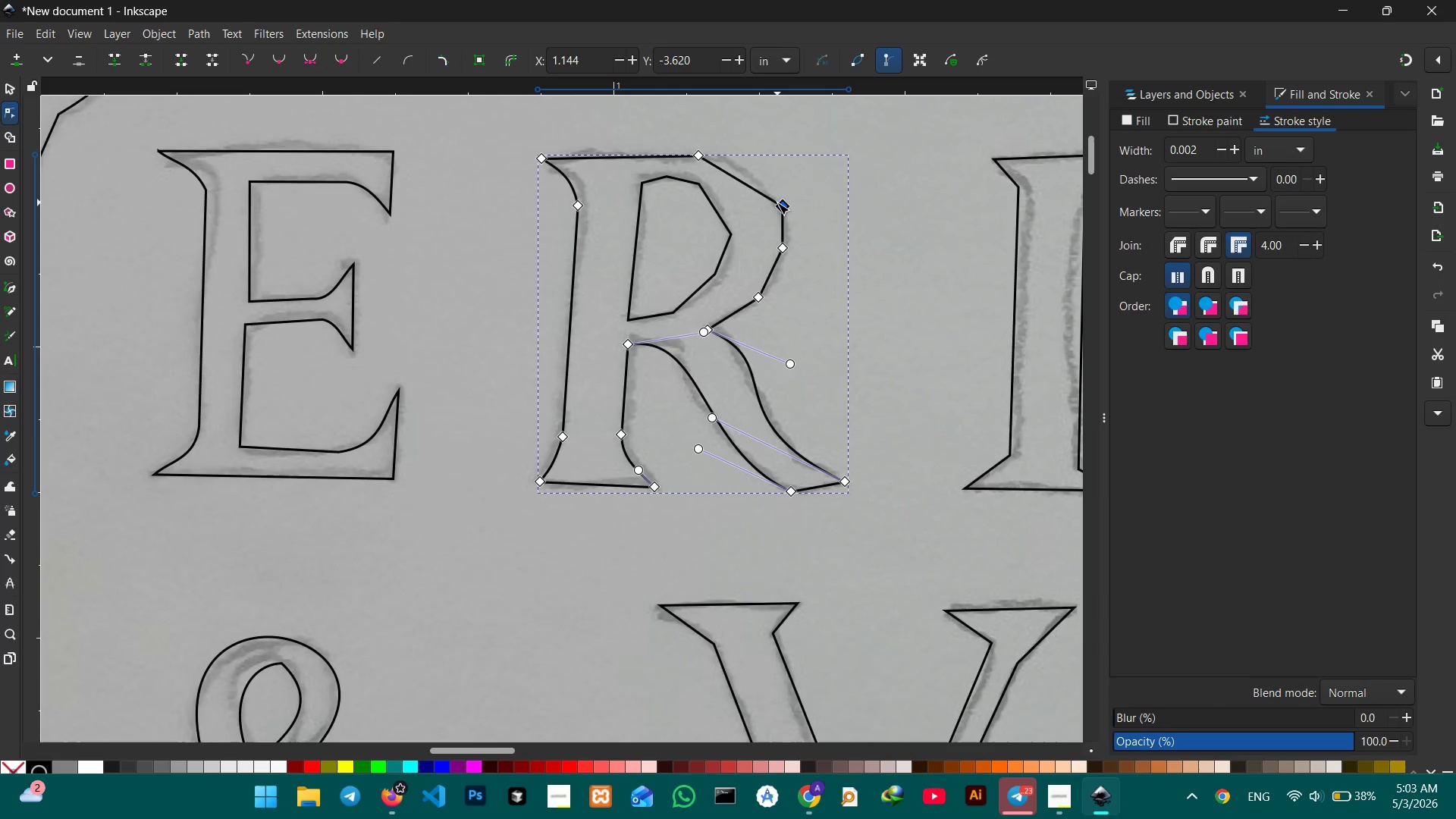 
key(Backspace)
 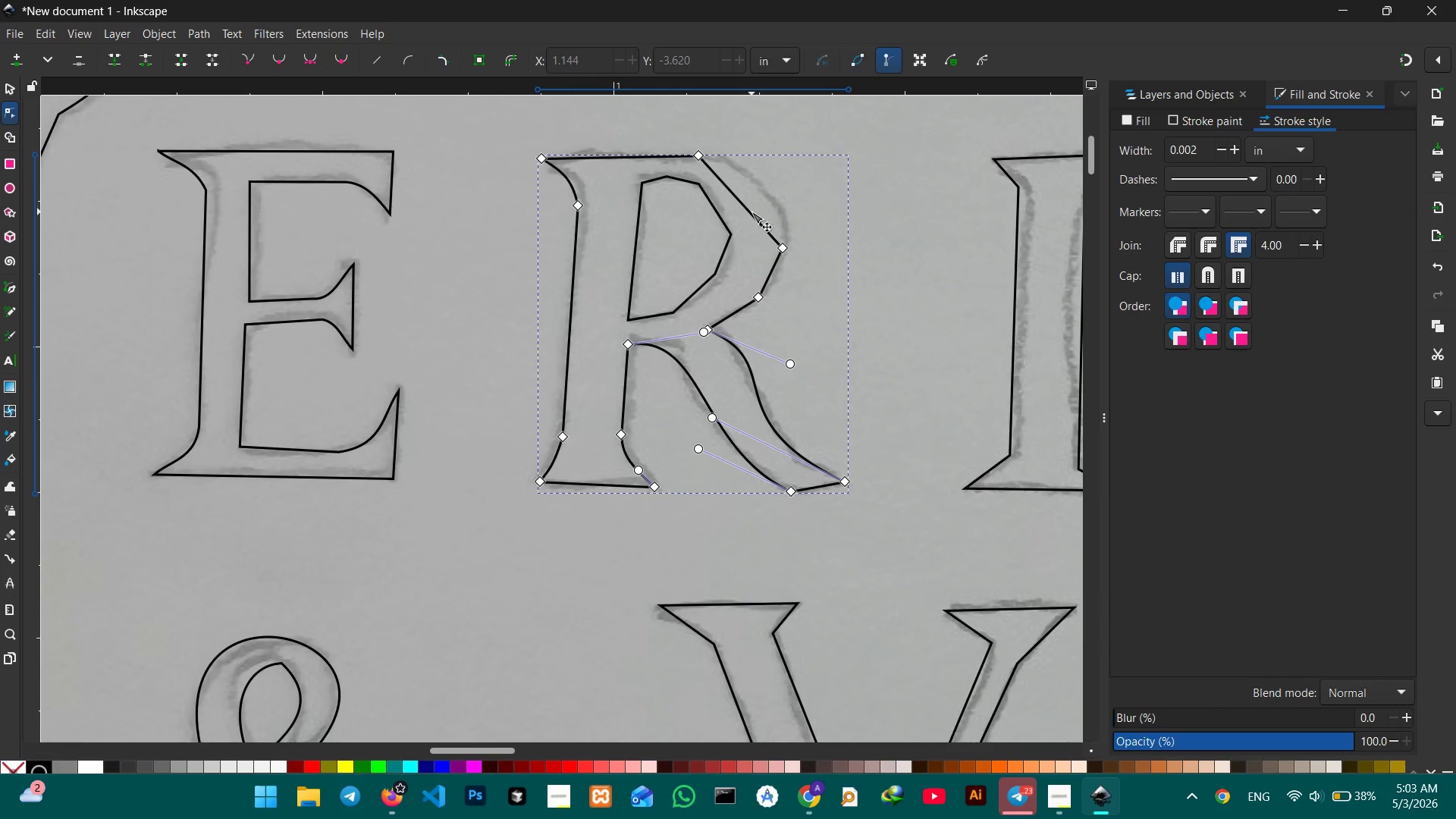 
left_click_drag(start_coordinate=[752, 212], to_coordinate=[771, 194])
 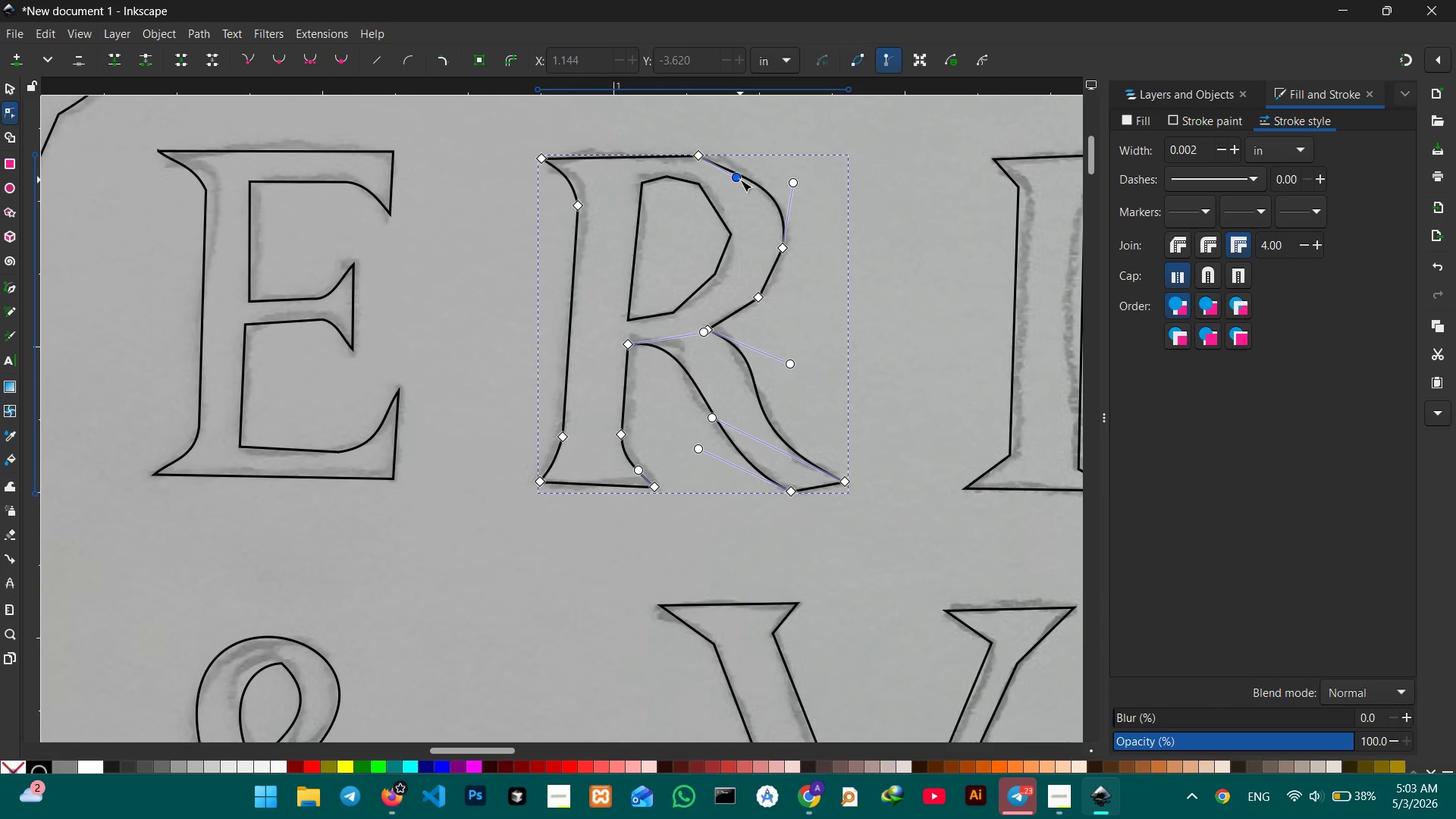 
left_click_drag(start_coordinate=[740, 180], to_coordinate=[739, 162])
 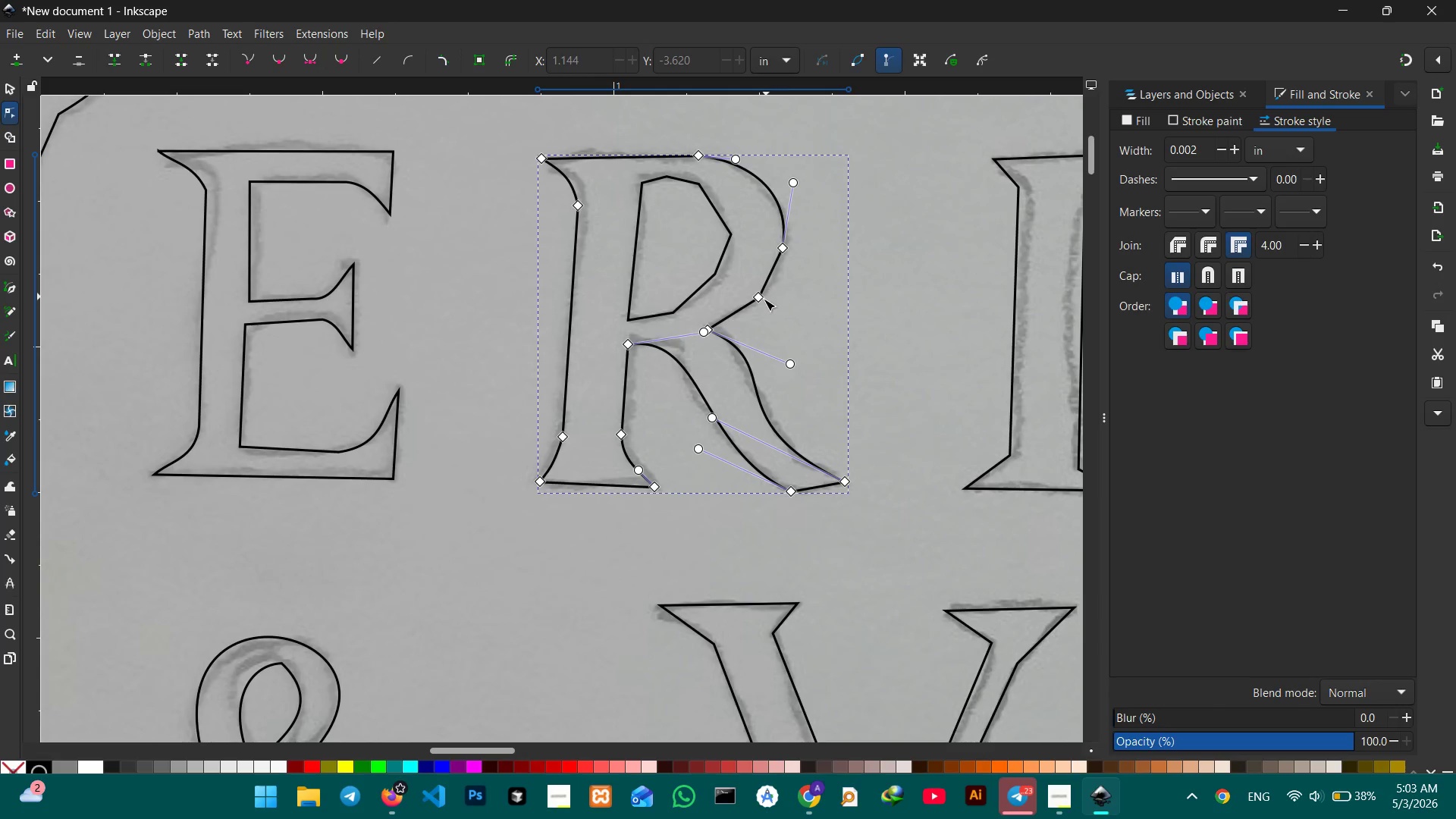 
left_click([762, 300])
 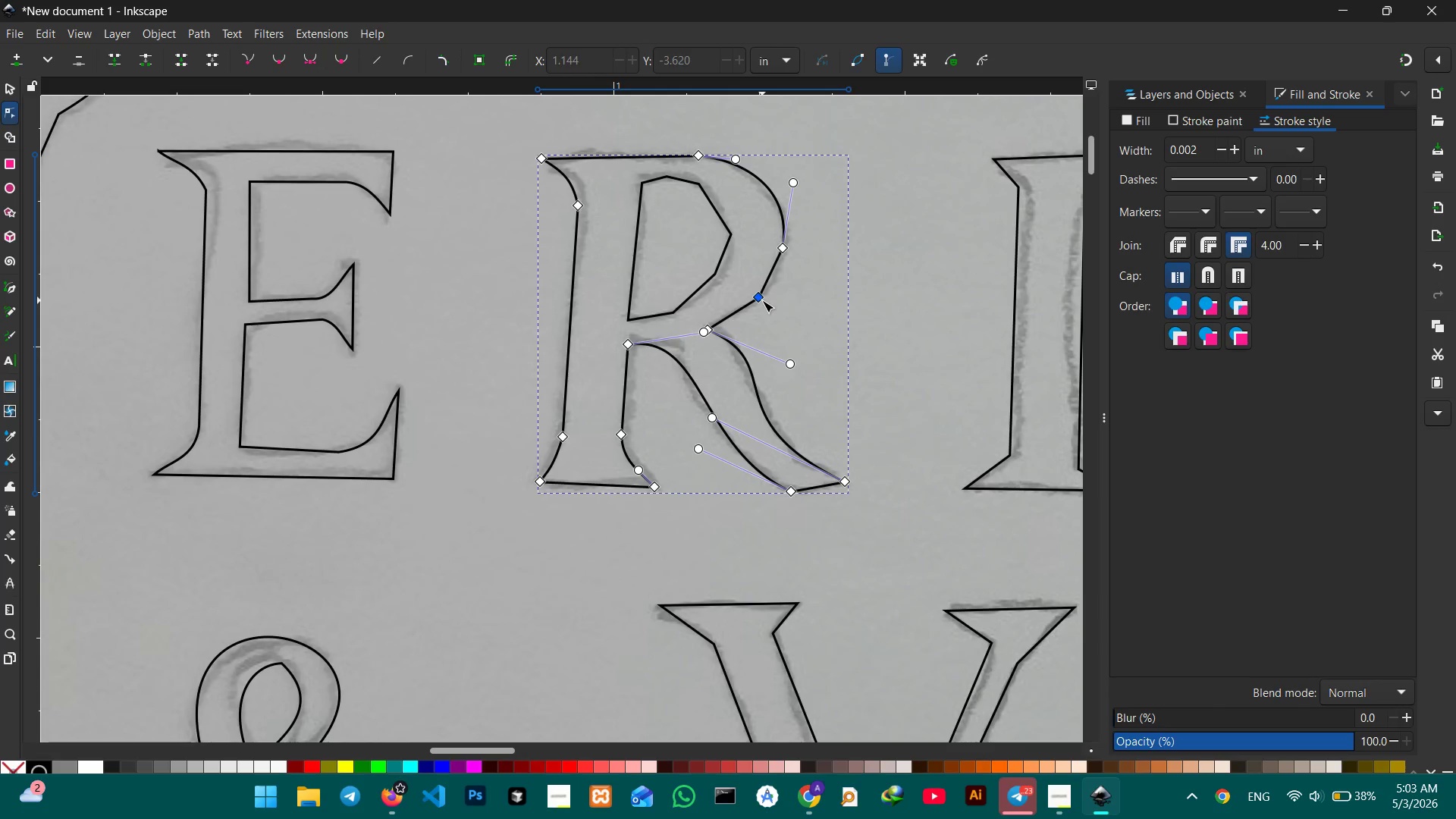 
key(Backspace)
 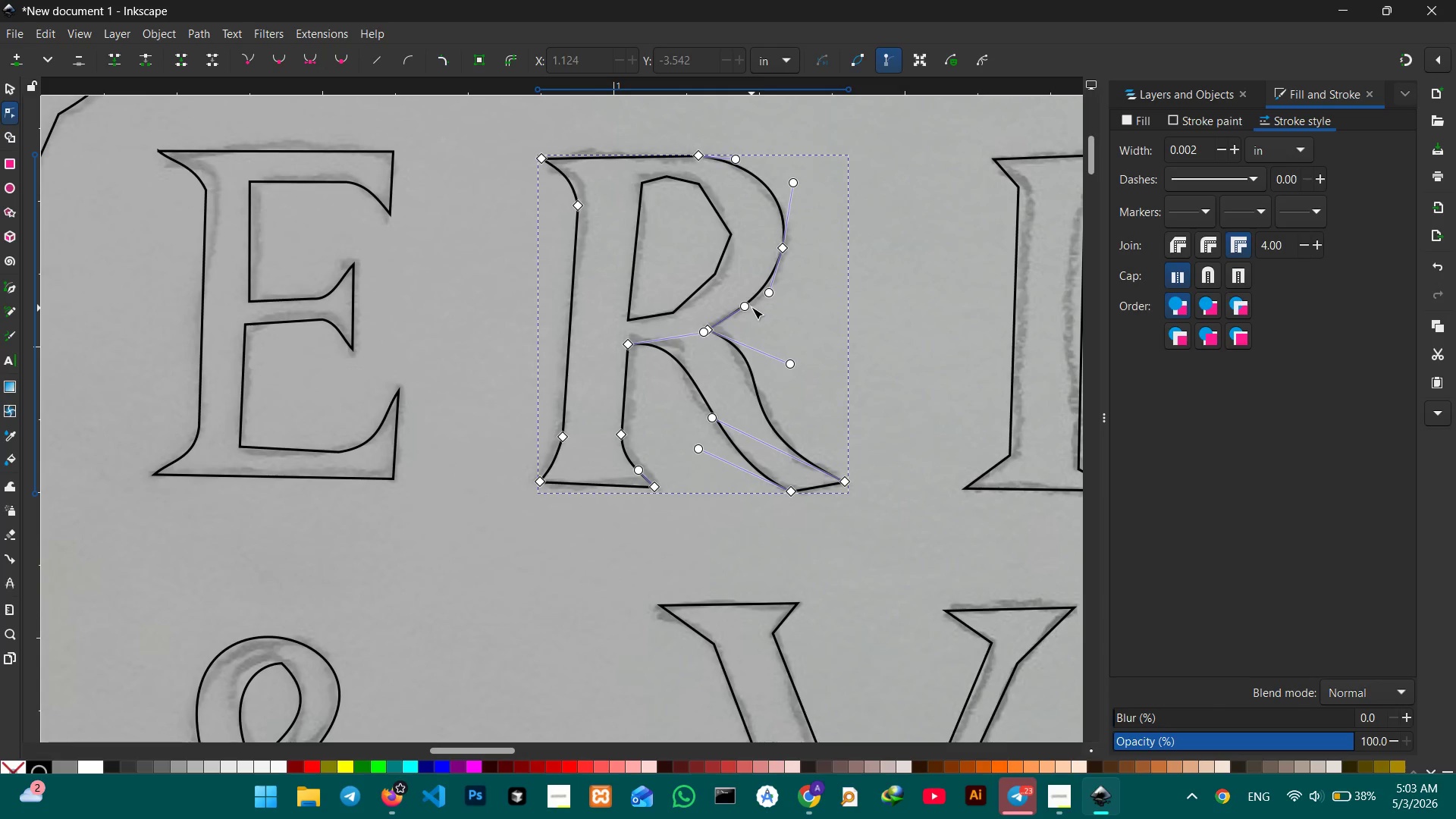 
left_click_drag(start_coordinate=[747, 307], to_coordinate=[752, 315])
 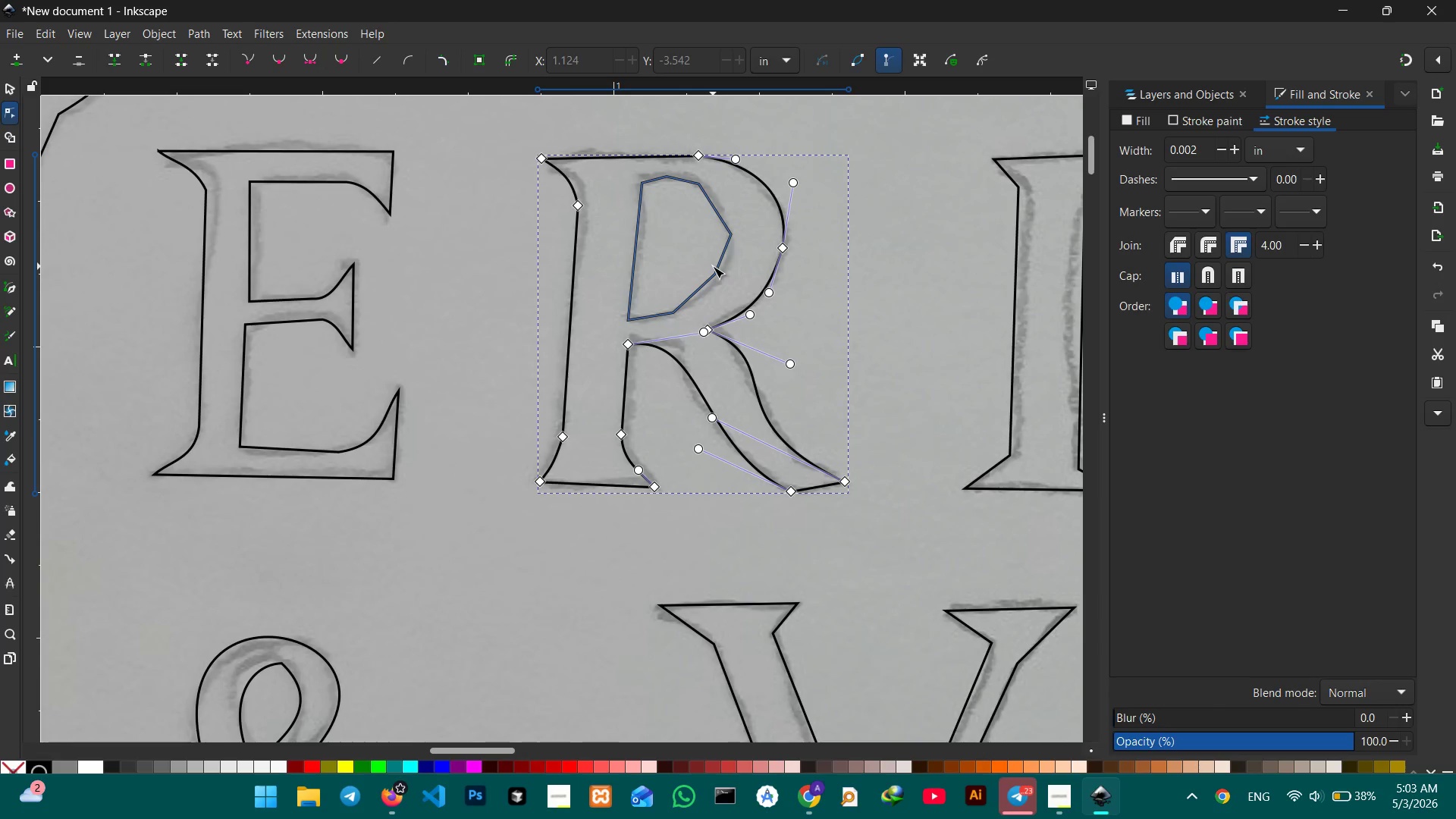 
left_click([714, 271])
 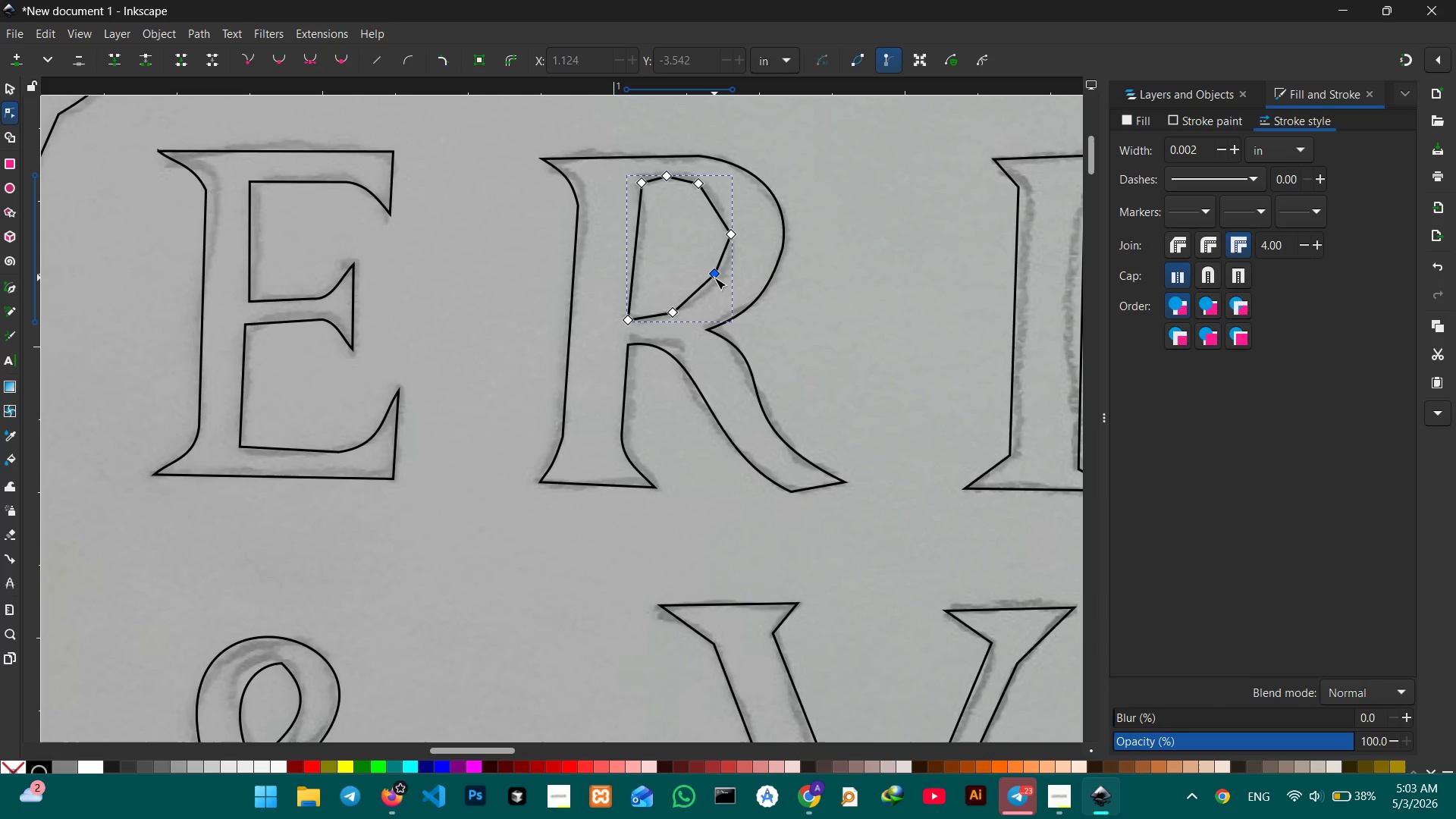 
double_click([714, 278])
 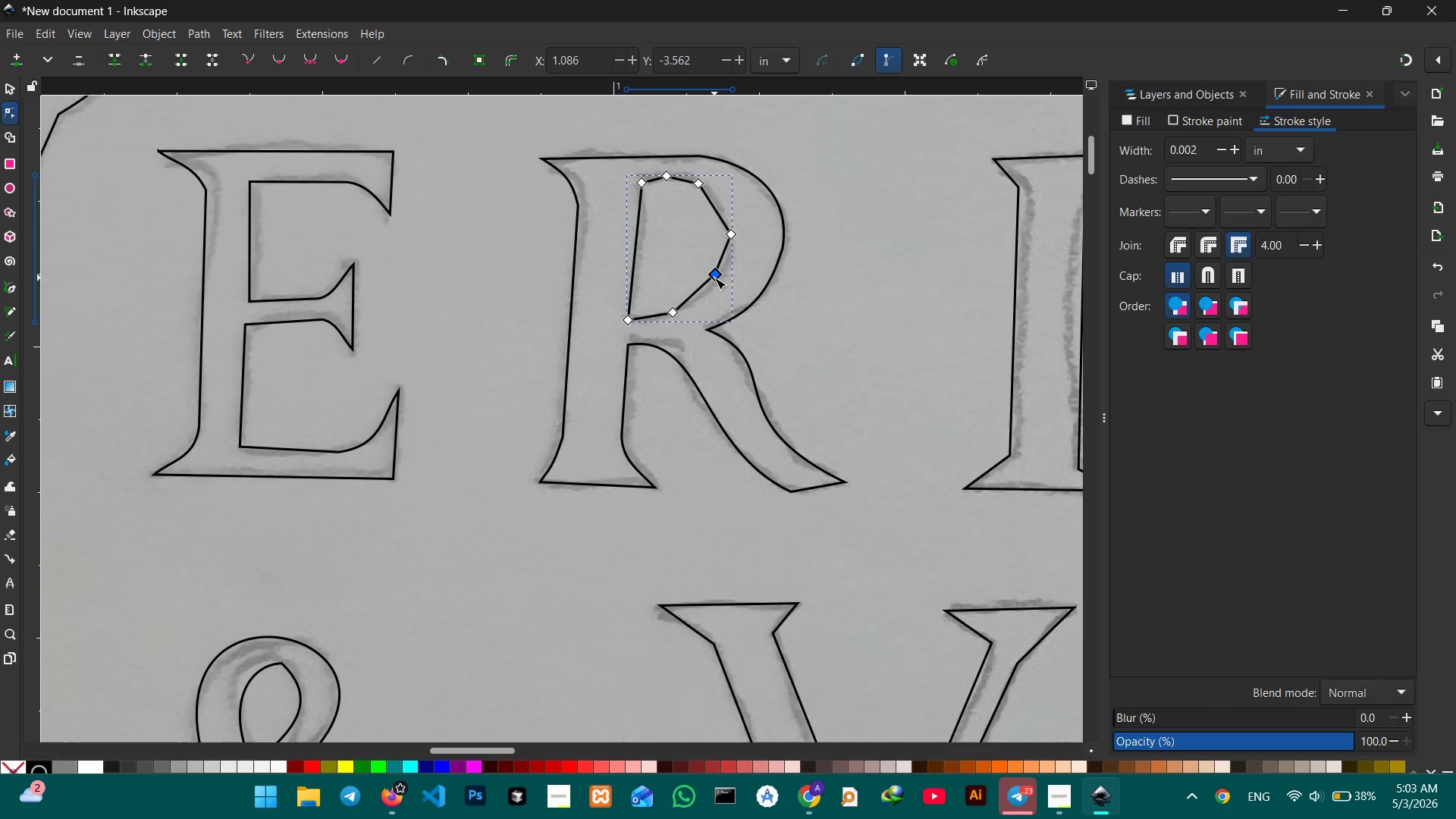 
key(Backspace)
 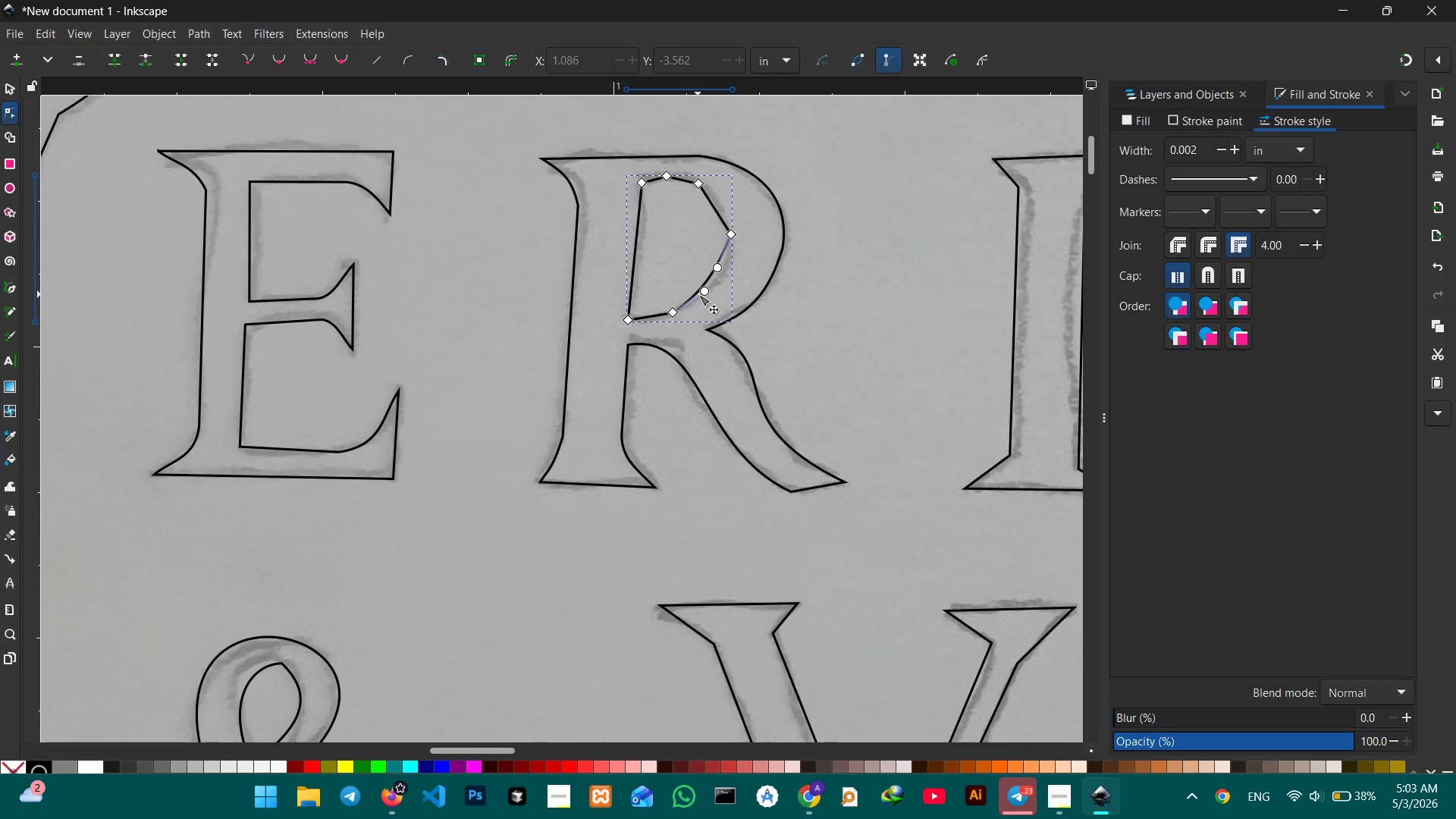 
left_click_drag(start_coordinate=[698, 294], to_coordinate=[706, 297])
 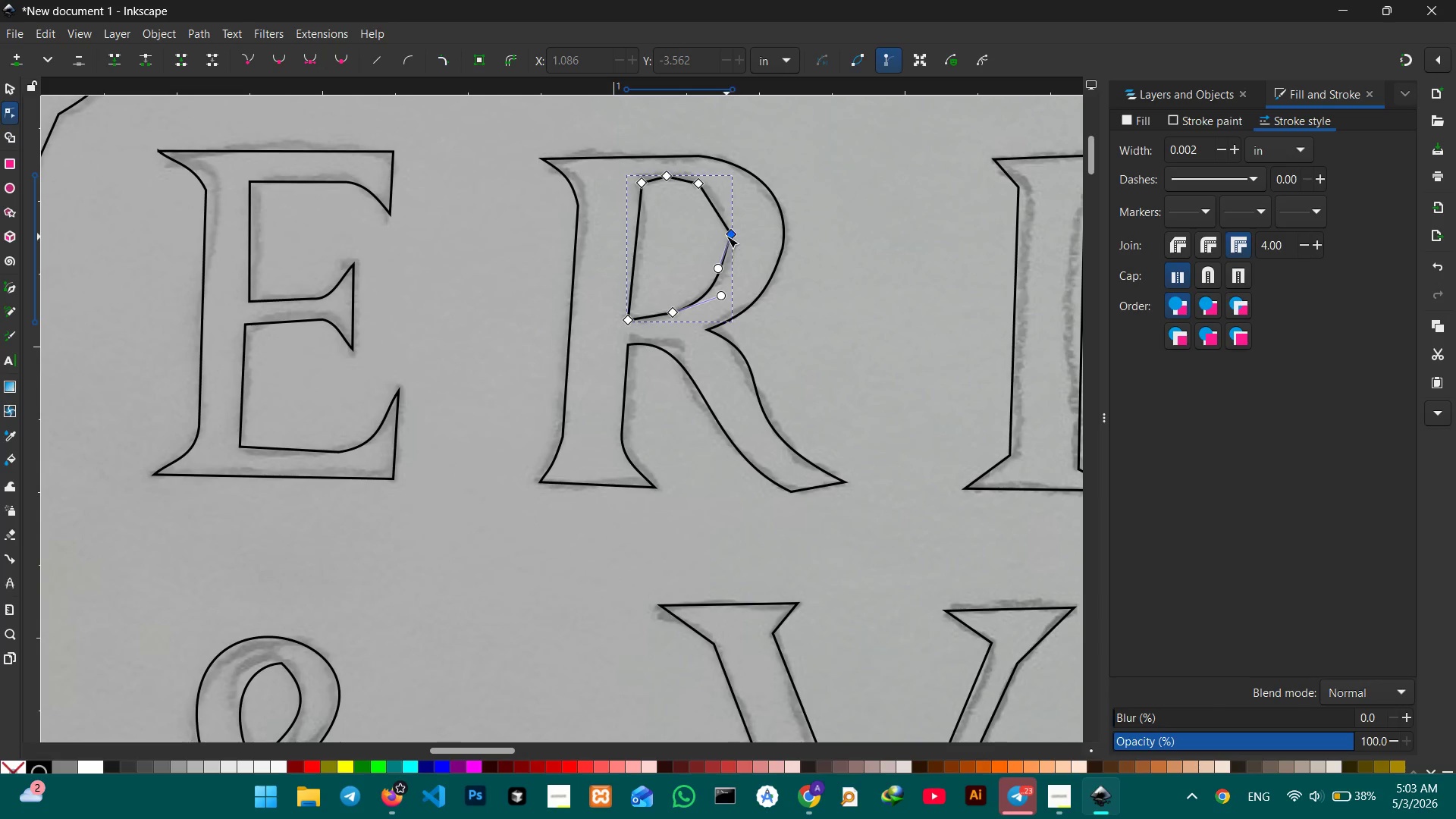 
left_click([726, 236])
 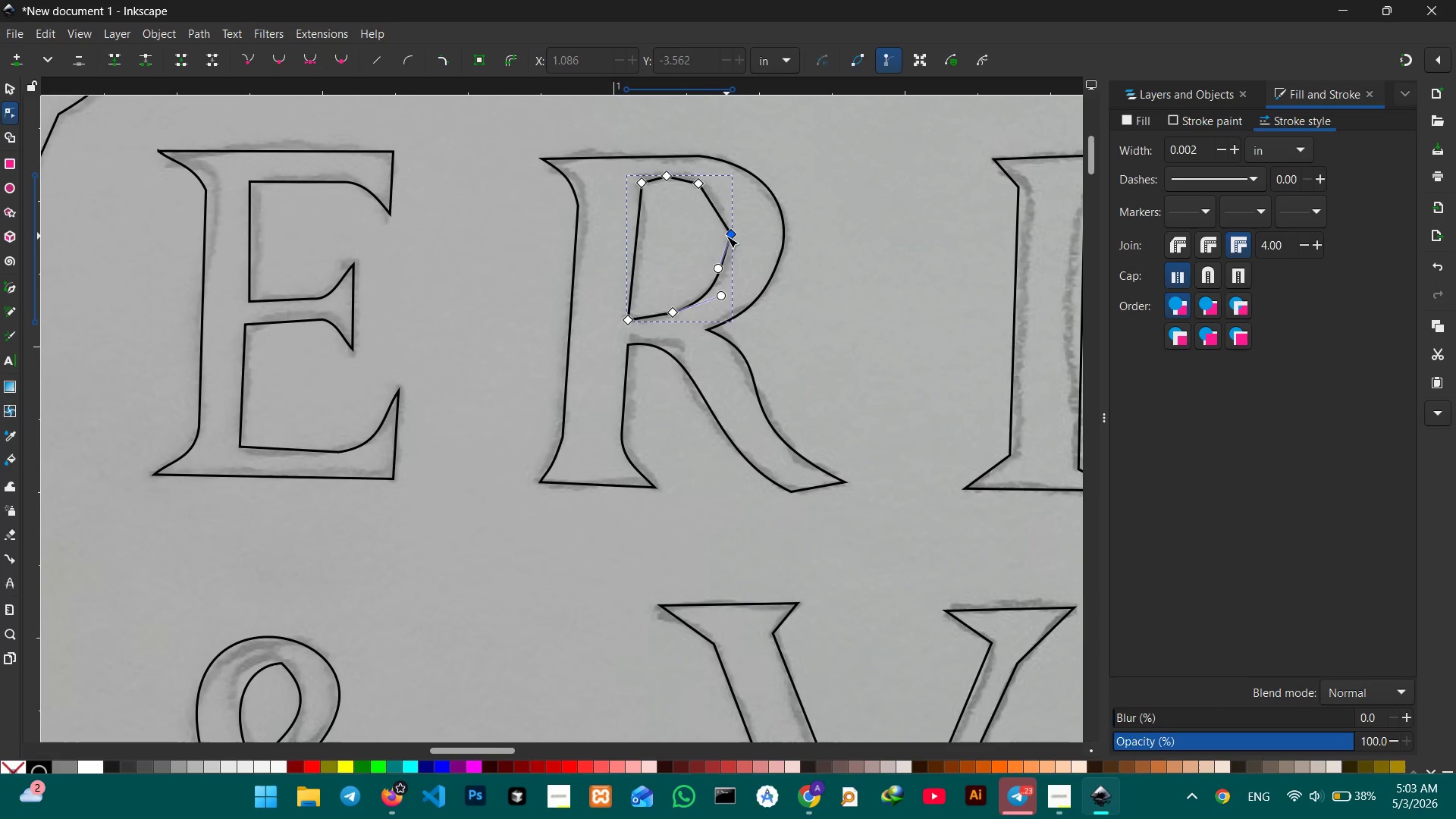 
key(Backspace)
 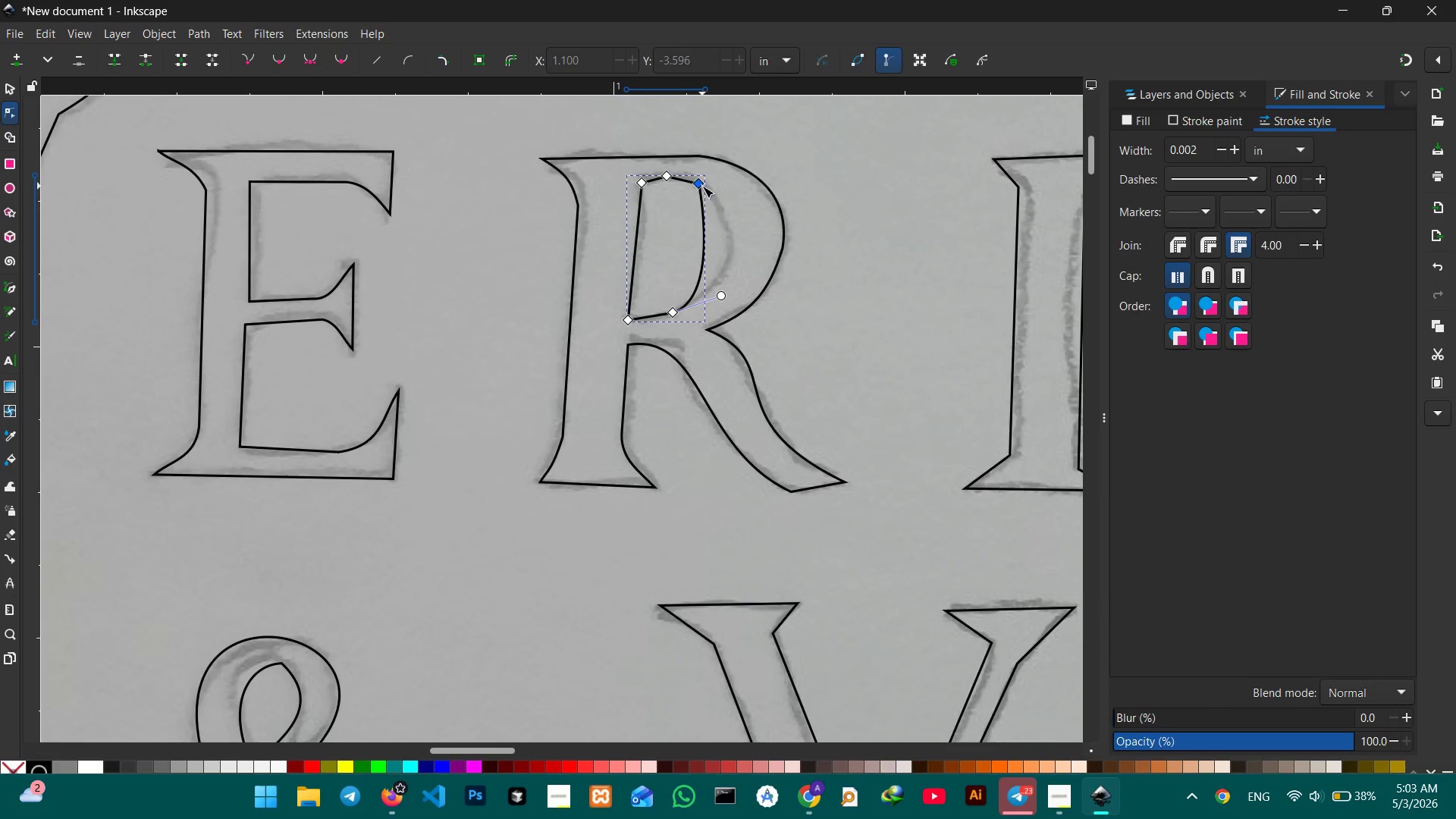 
left_click([702, 186])
 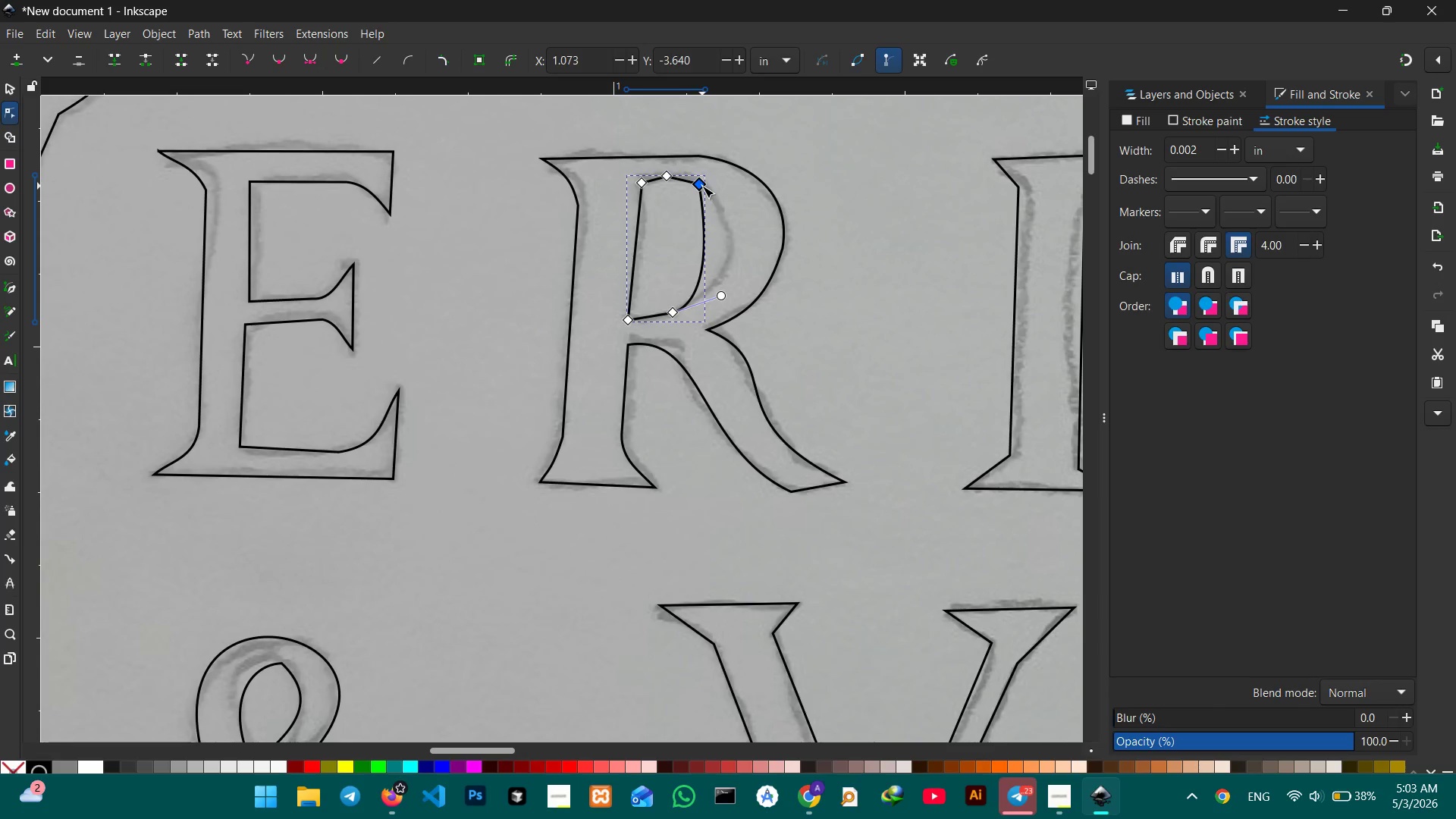 
key(Backspace)
 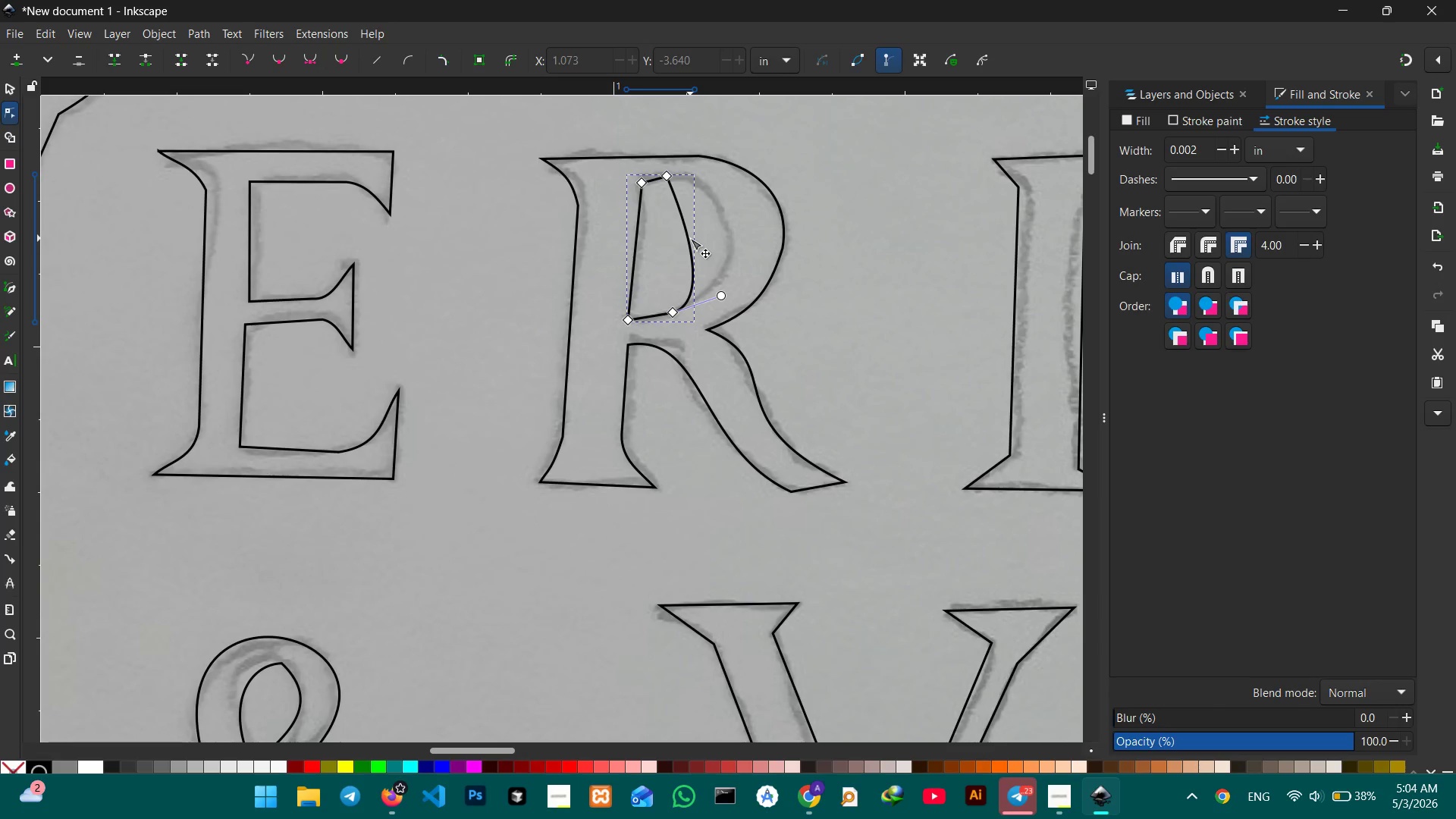 
left_click_drag(start_coordinate=[688, 237], to_coordinate=[730, 229])
 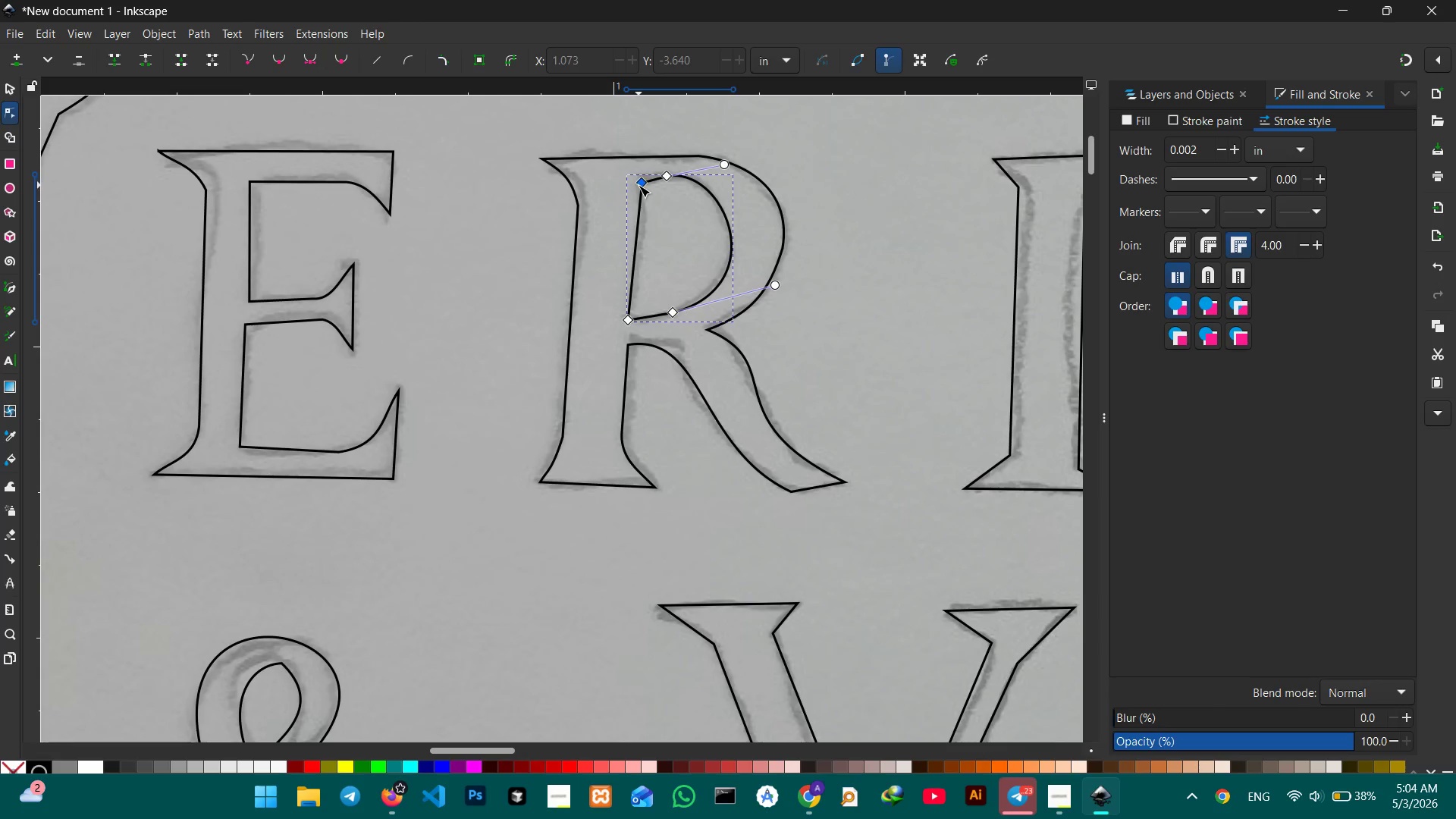 
left_click_drag(start_coordinate=[639, 185], to_coordinate=[631, 185])
 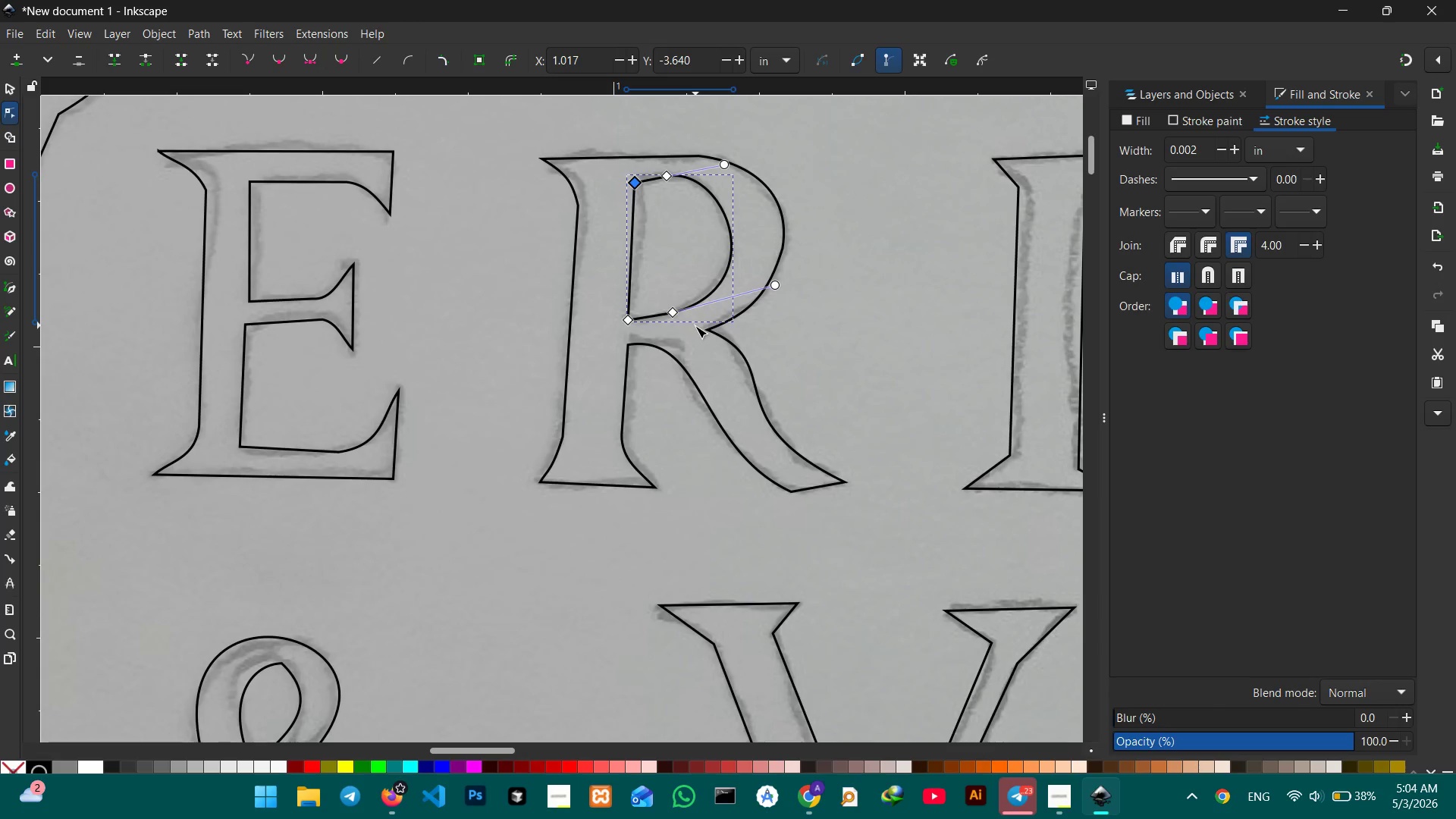 
scroll: coordinate [695, 326], scroll_direction: down, amount: 1.0
 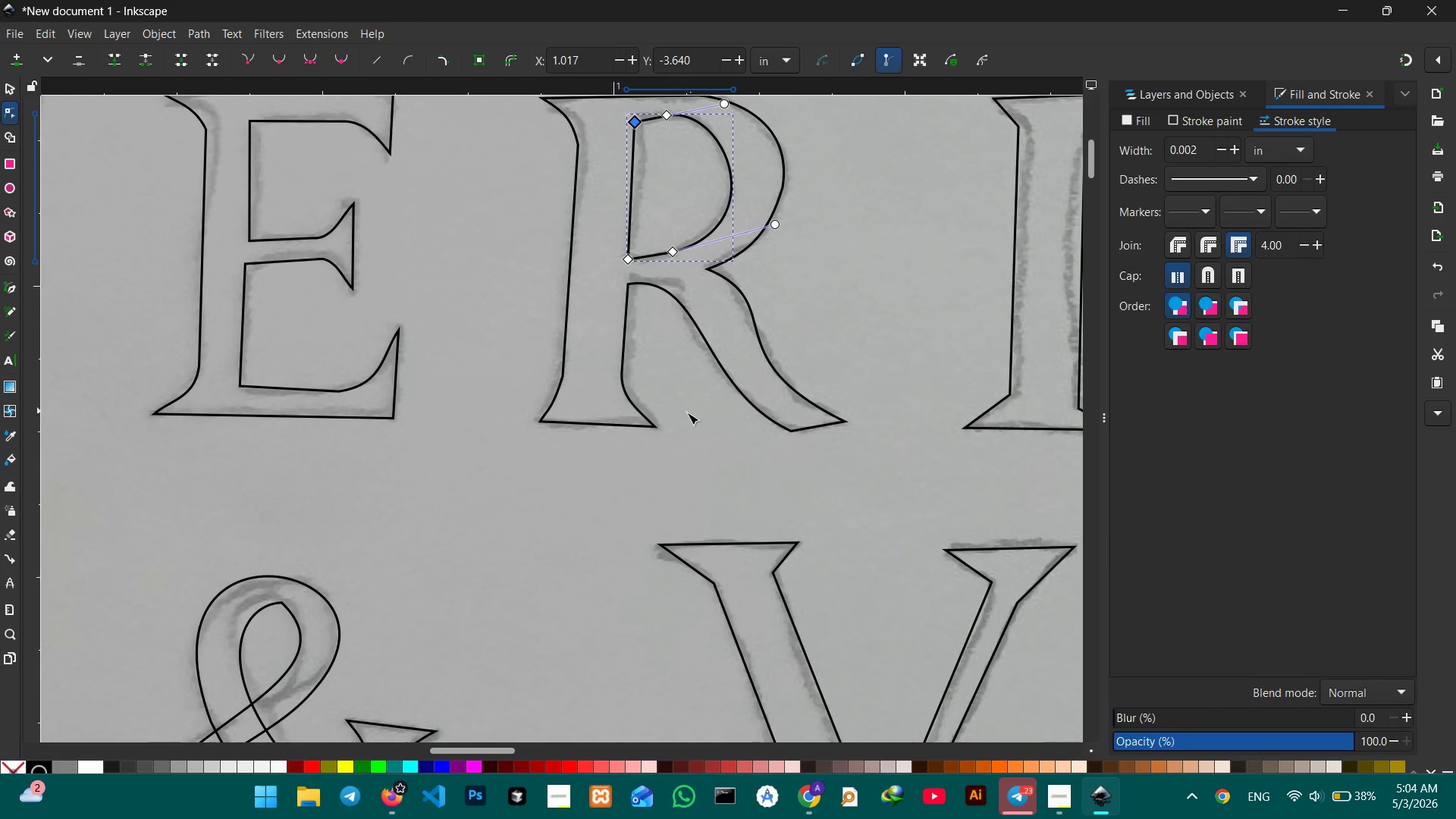 
hold_key(key=Space, duration=1.08)
 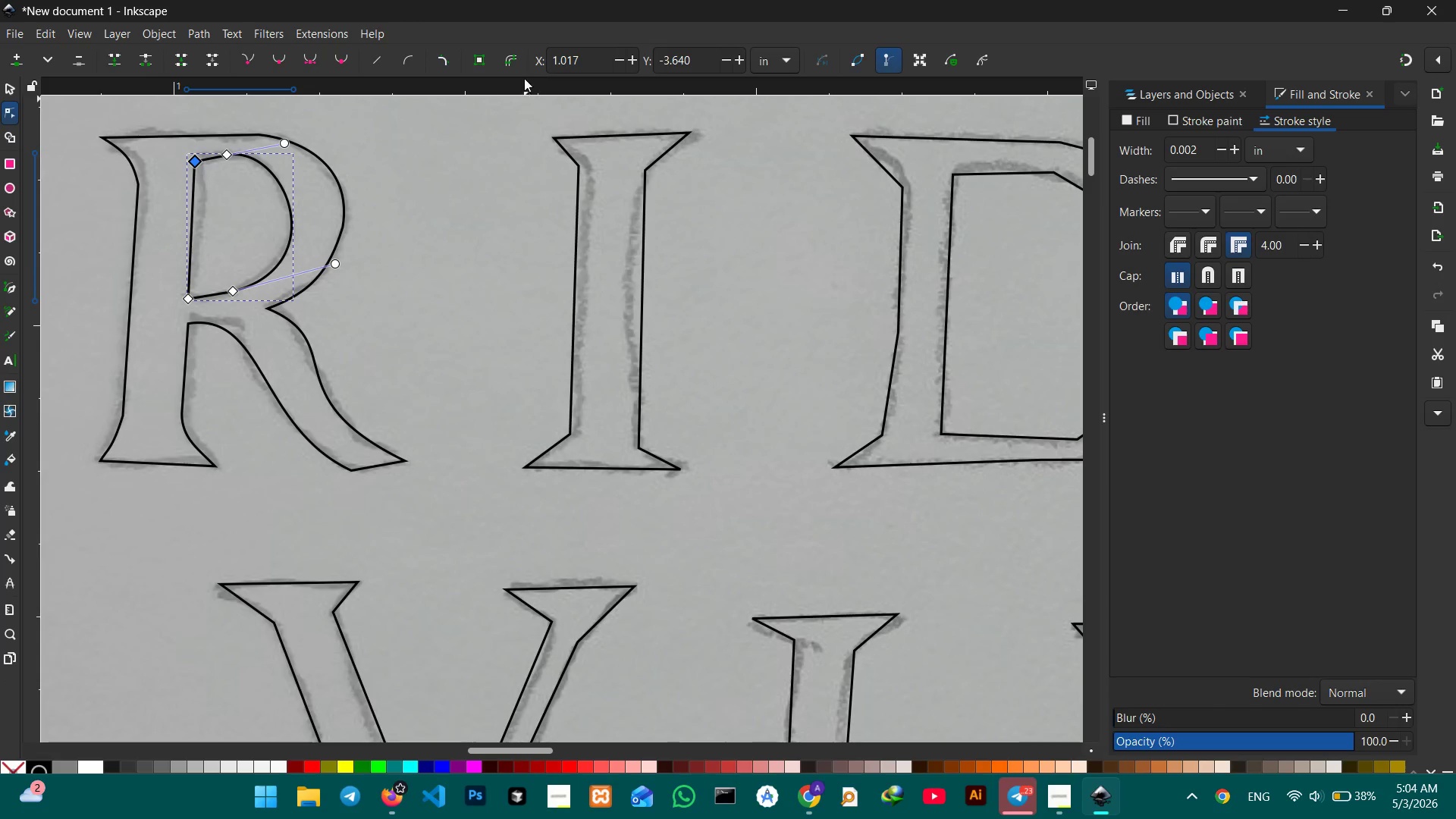 
left_click_drag(start_coordinate=[791, 393], to_coordinate=[327, 435])
 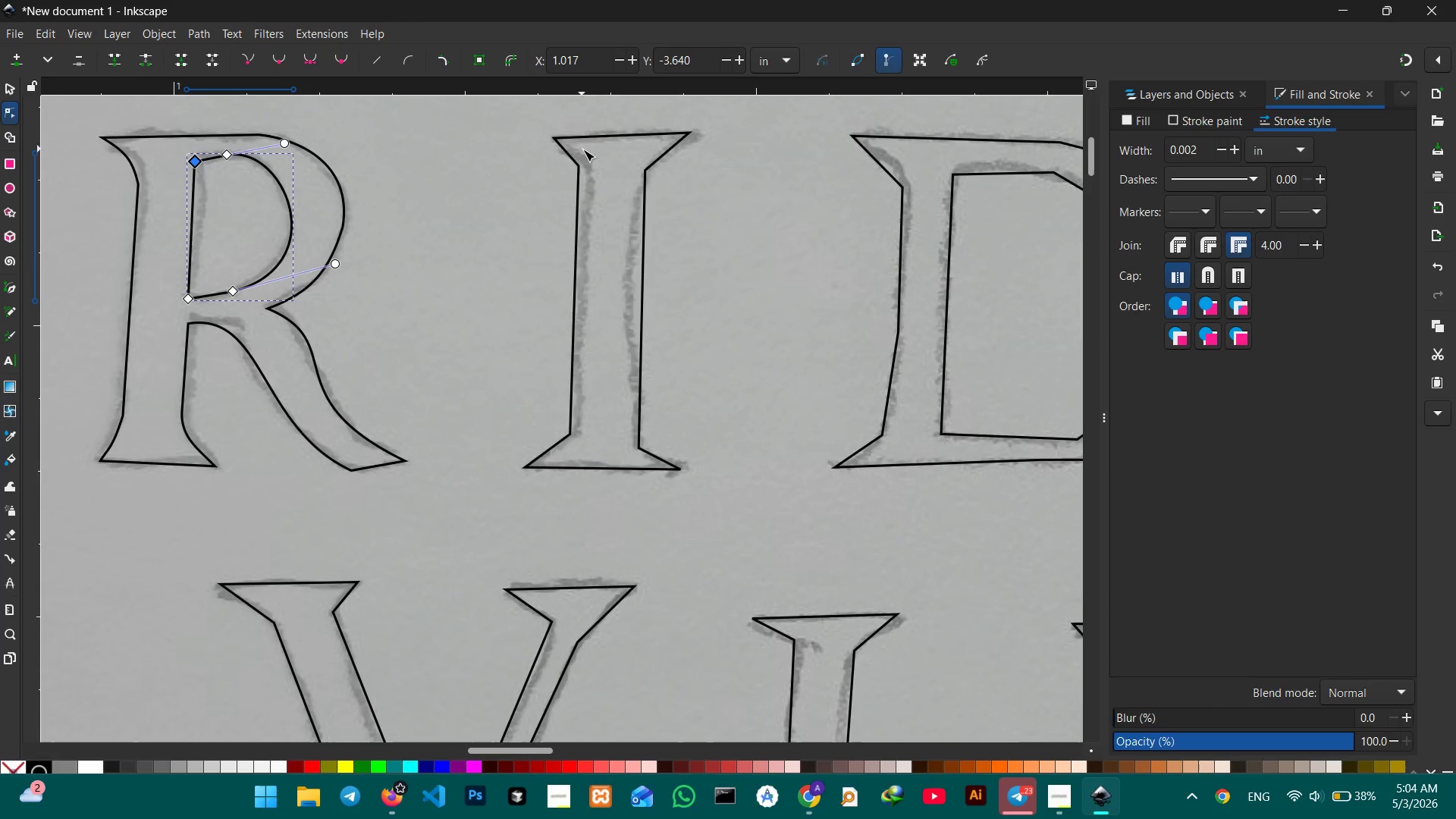 
left_click([610, 130])
 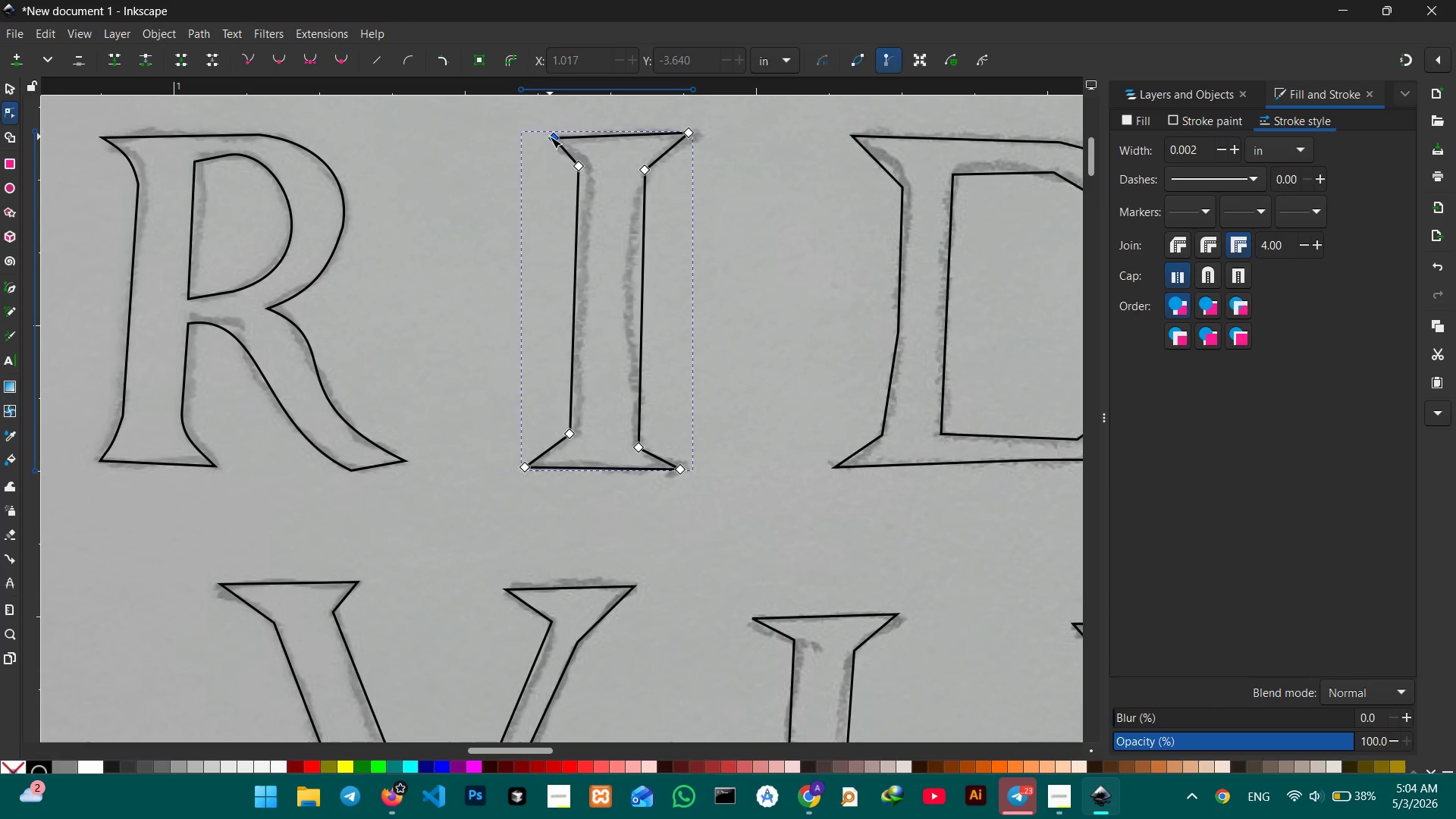 
left_click_drag(start_coordinate=[551, 136], to_coordinate=[550, 131])
 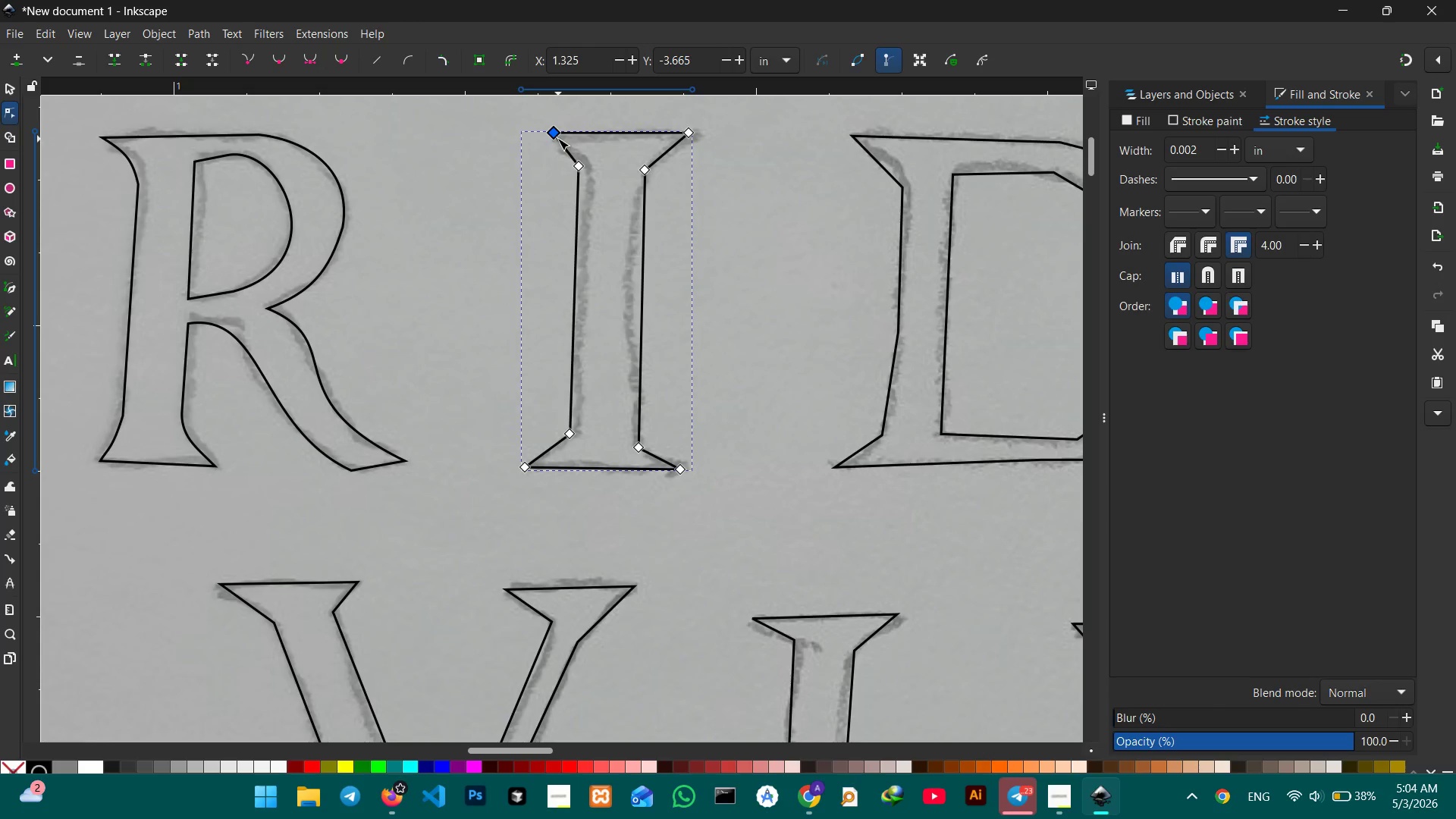 
left_click_drag(start_coordinate=[555, 134], to_coordinate=[538, 133])
 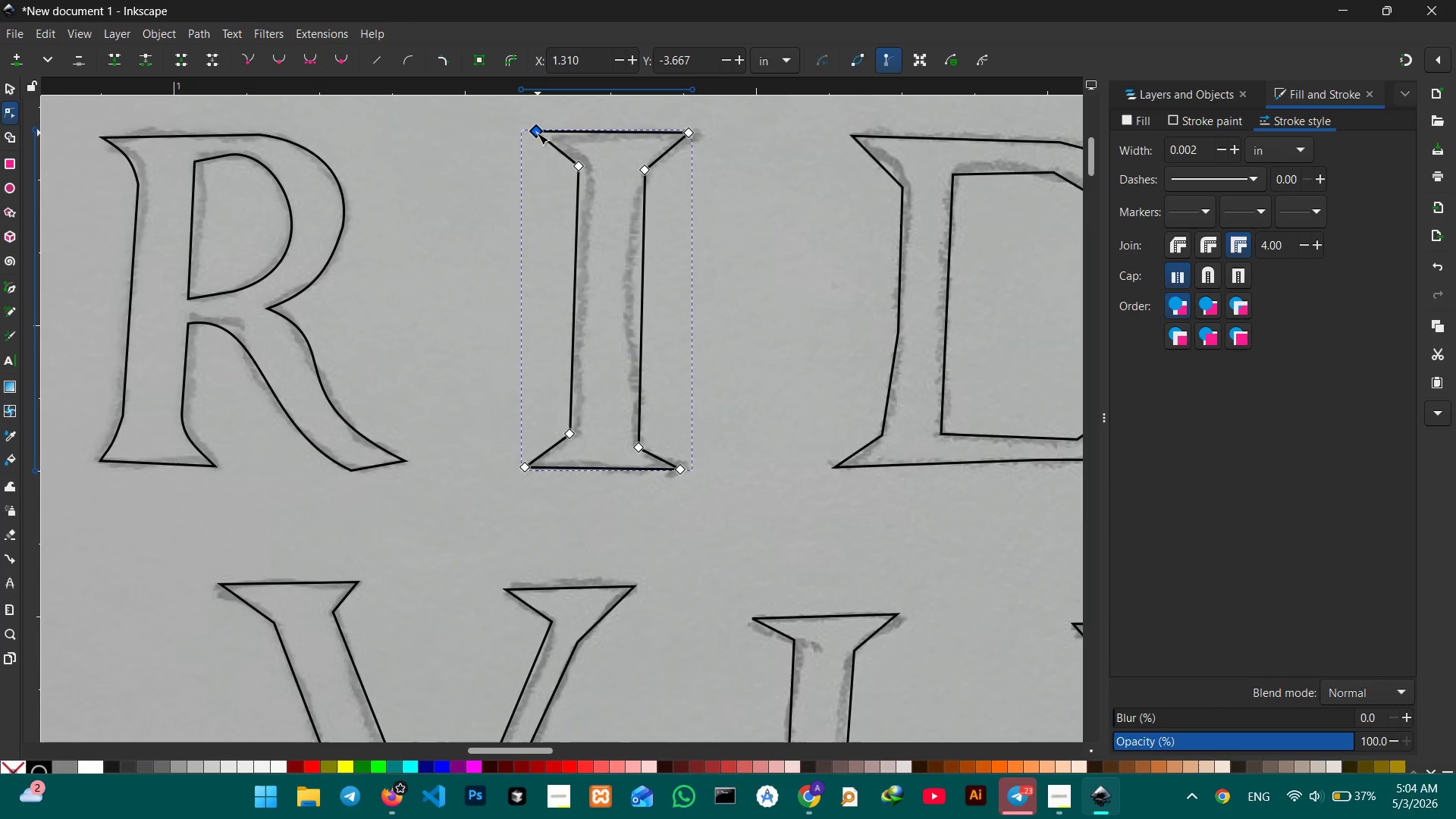 
left_click_drag(start_coordinate=[537, 133], to_coordinate=[530, 133])
 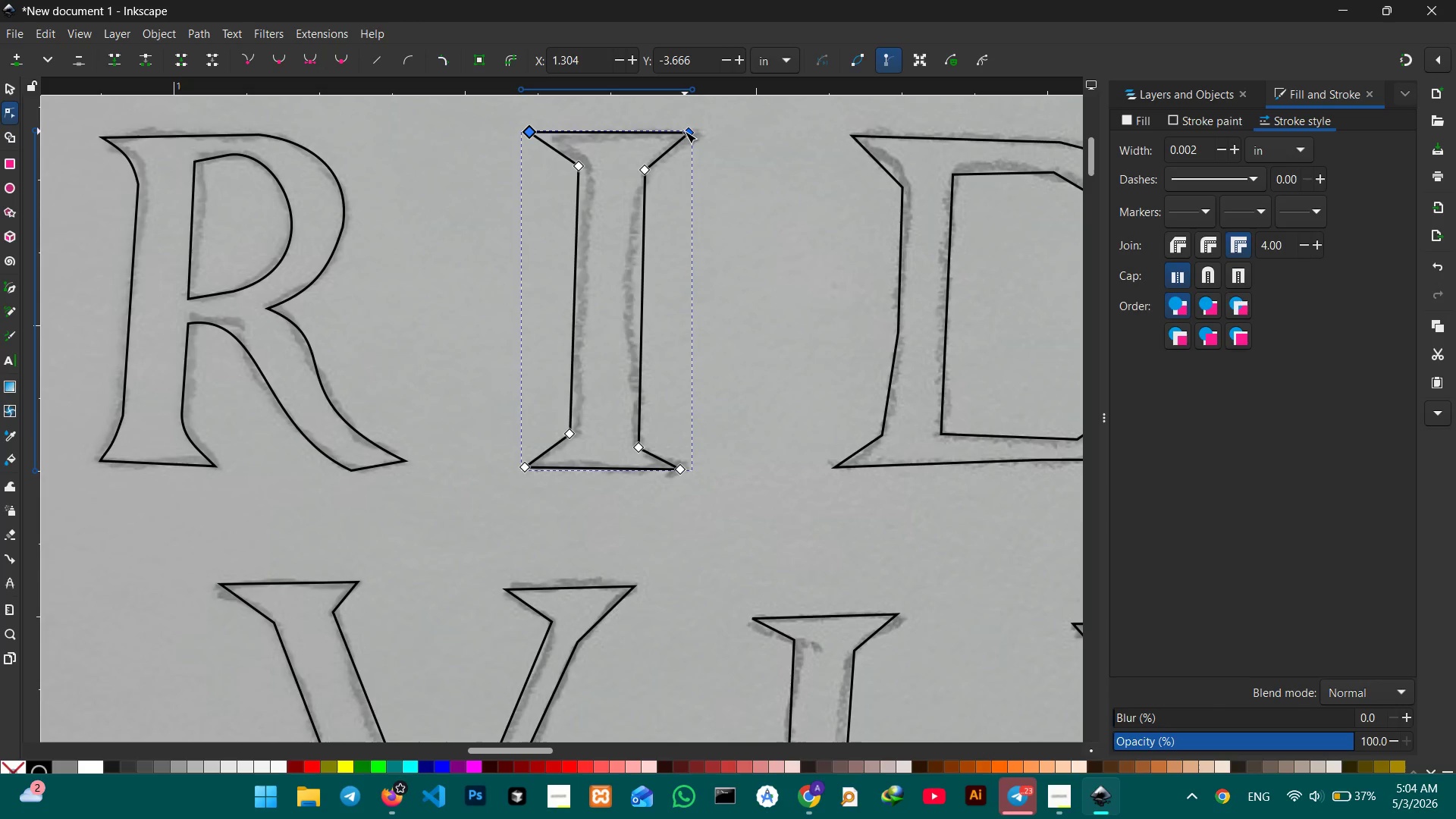 
left_click_drag(start_coordinate=[685, 131], to_coordinate=[673, 130])
 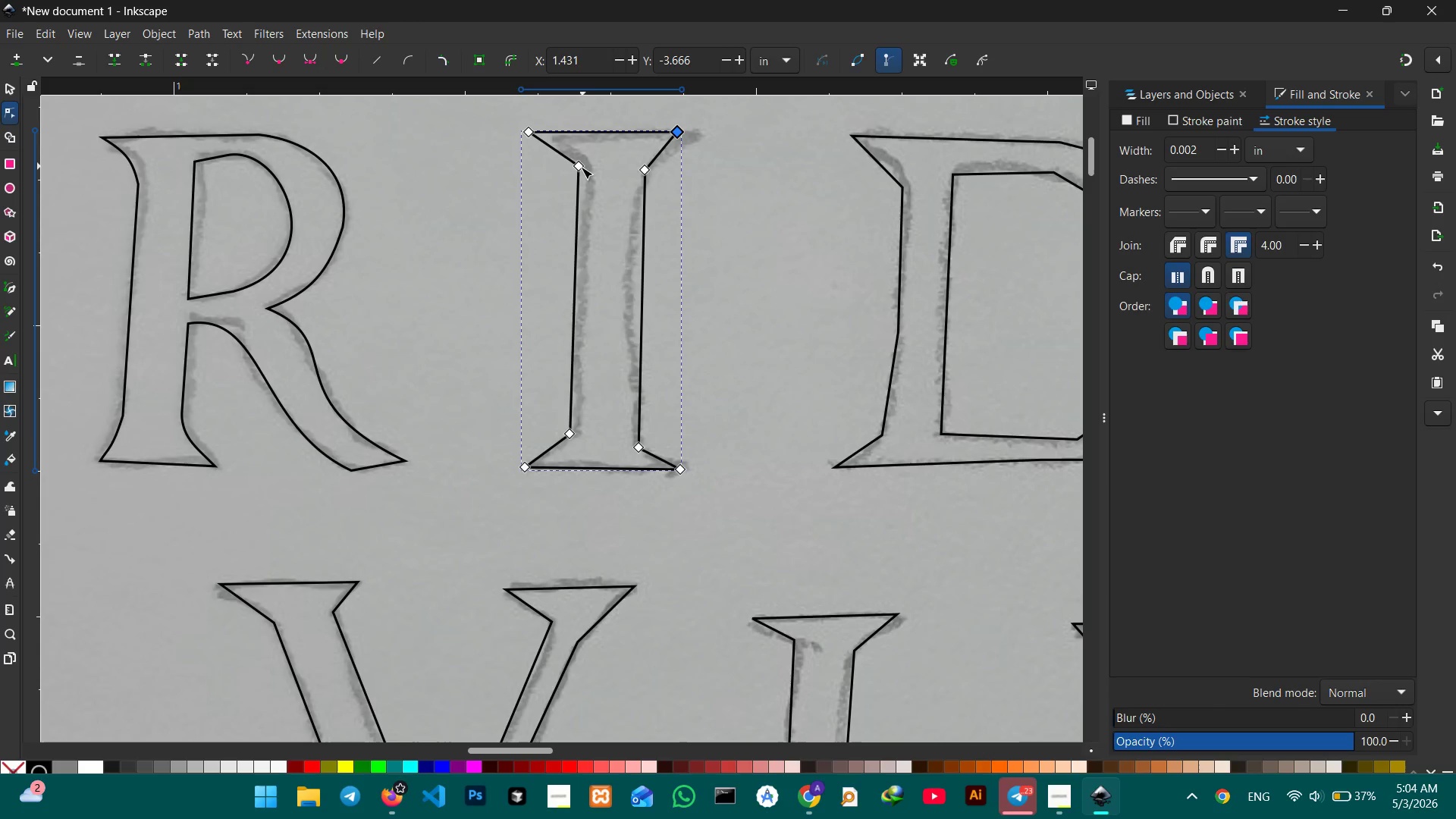 
left_click_drag(start_coordinate=[580, 168], to_coordinate=[580, 177])
 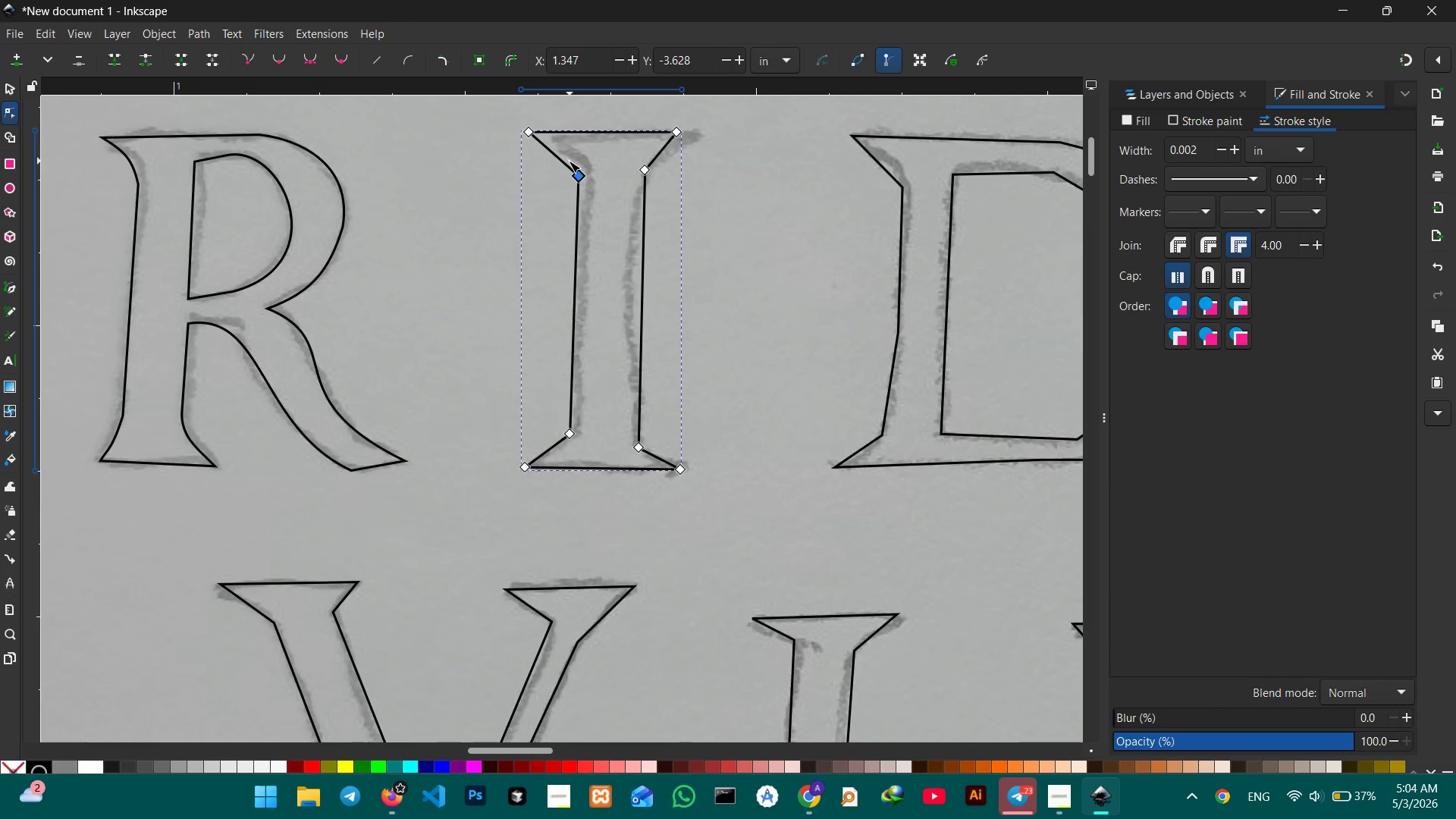 
left_click_drag(start_coordinate=[563, 161], to_coordinate=[569, 155])
 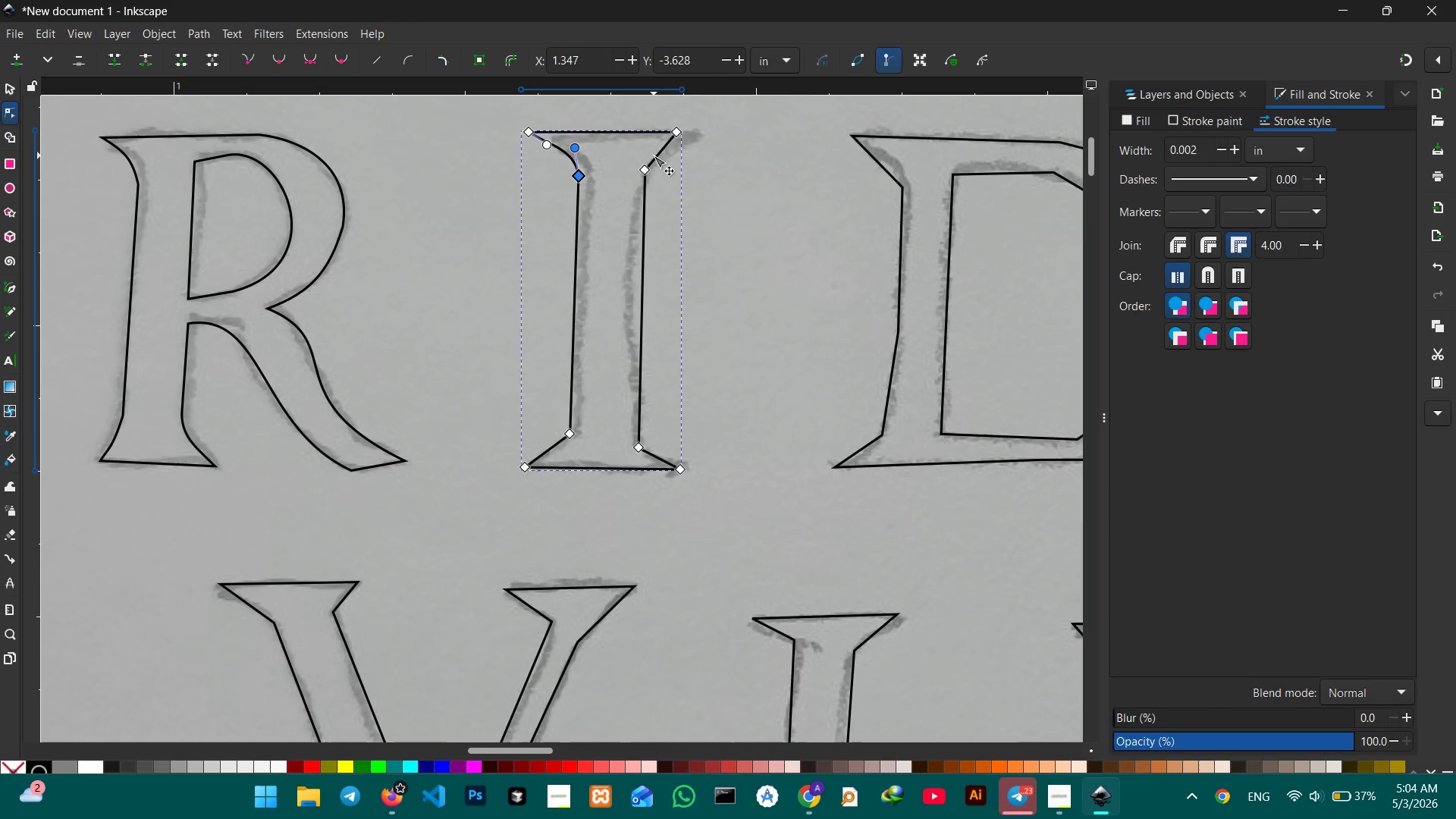 
left_click_drag(start_coordinate=[654, 155], to_coordinate=[647, 153])
 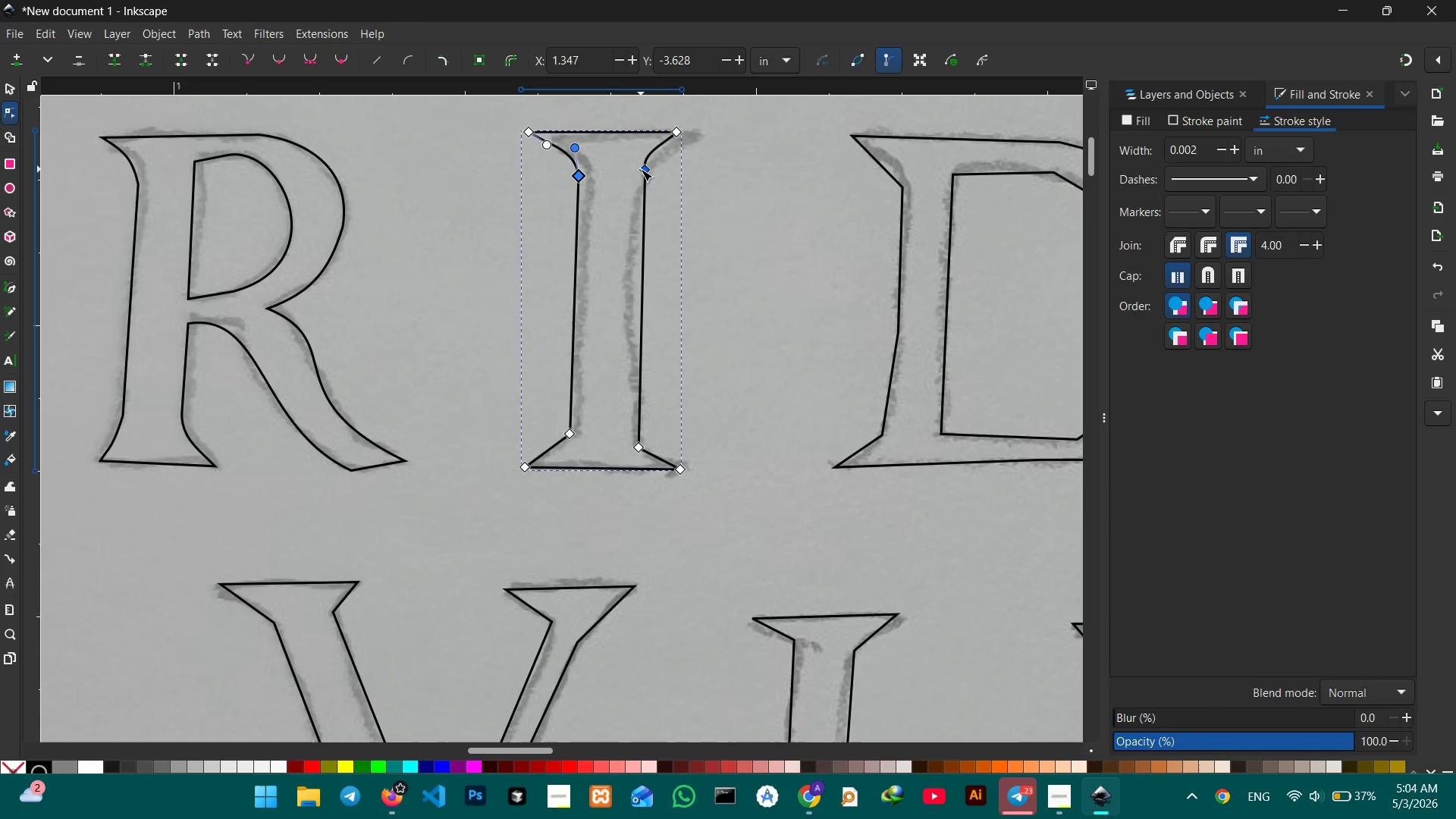 
left_click_drag(start_coordinate=[641, 169], to_coordinate=[639, 179])
 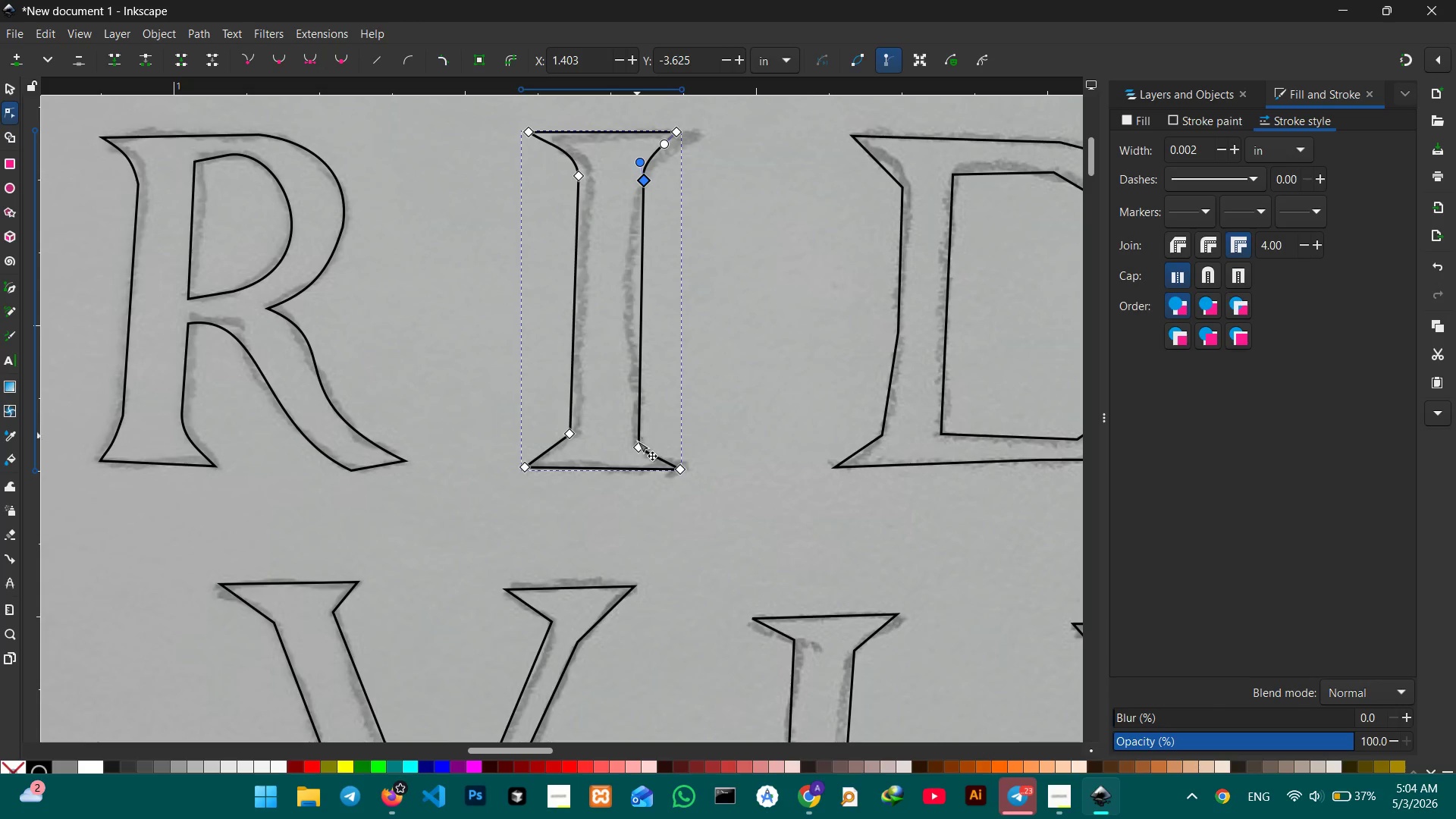 
left_click_drag(start_coordinate=[637, 444], to_coordinate=[637, 428])
 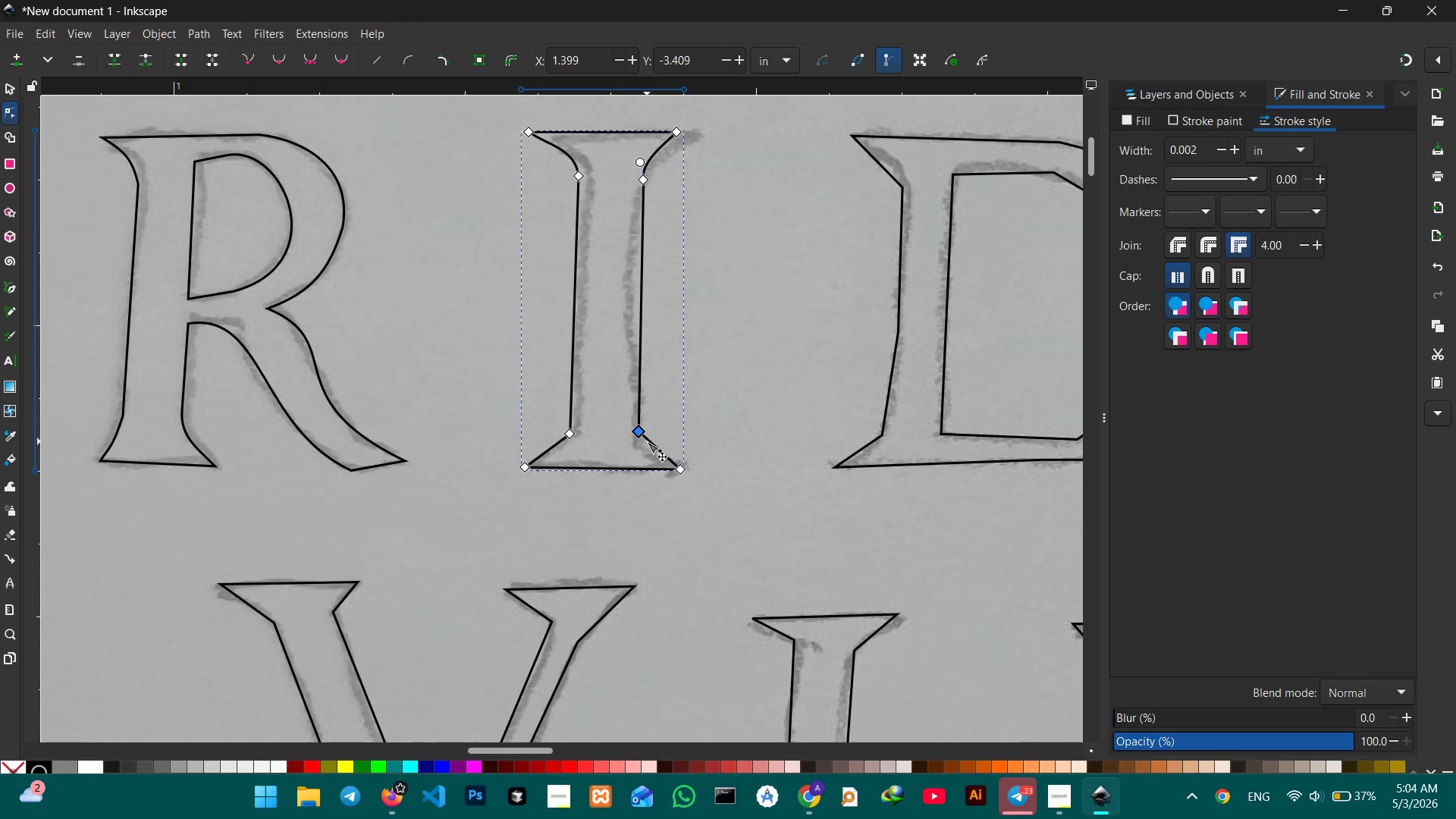 
left_click_drag(start_coordinate=[647, 441], to_coordinate=[646, 447])
 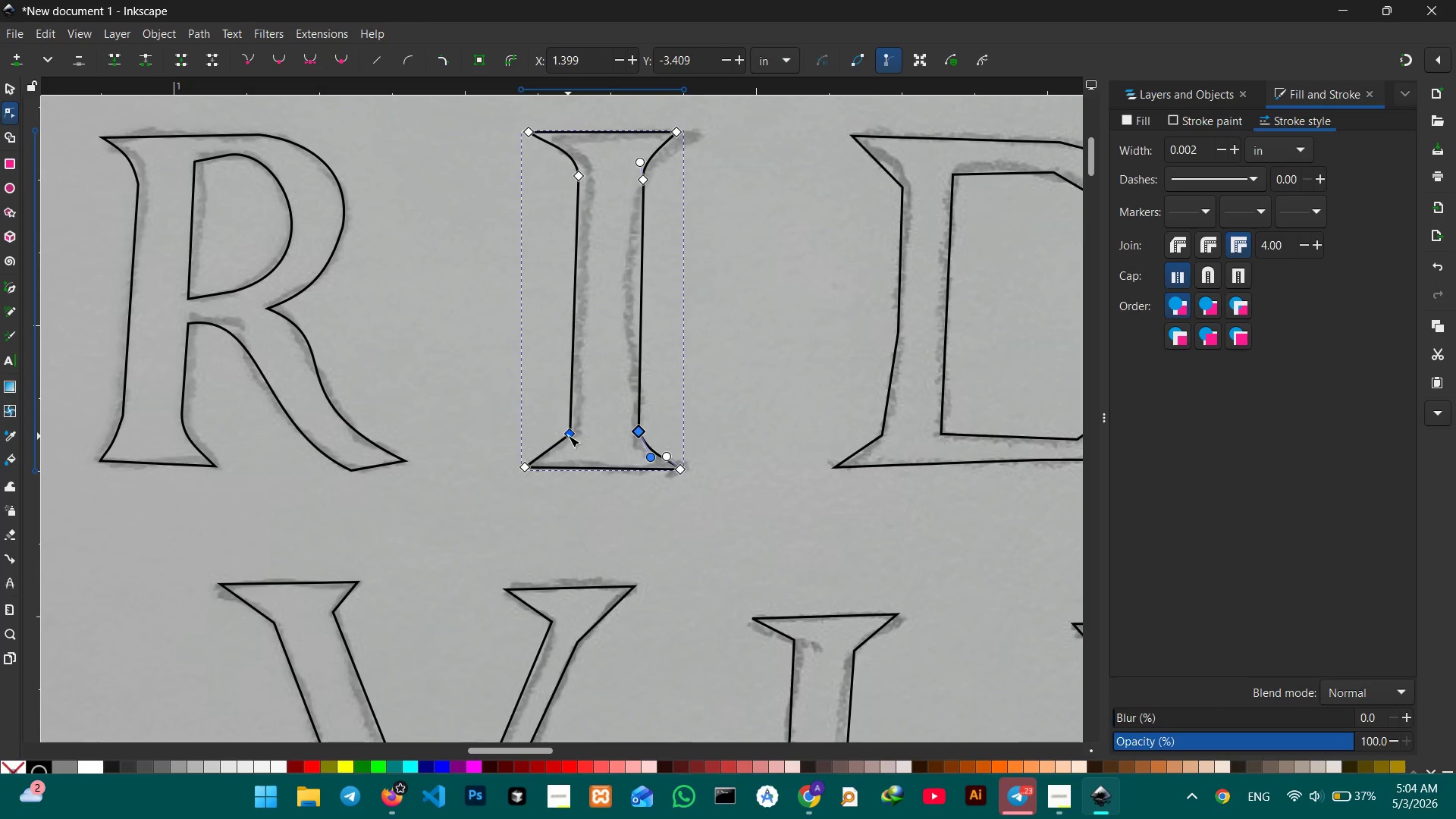 
left_click_drag(start_coordinate=[568, 435], to_coordinate=[570, 427])
 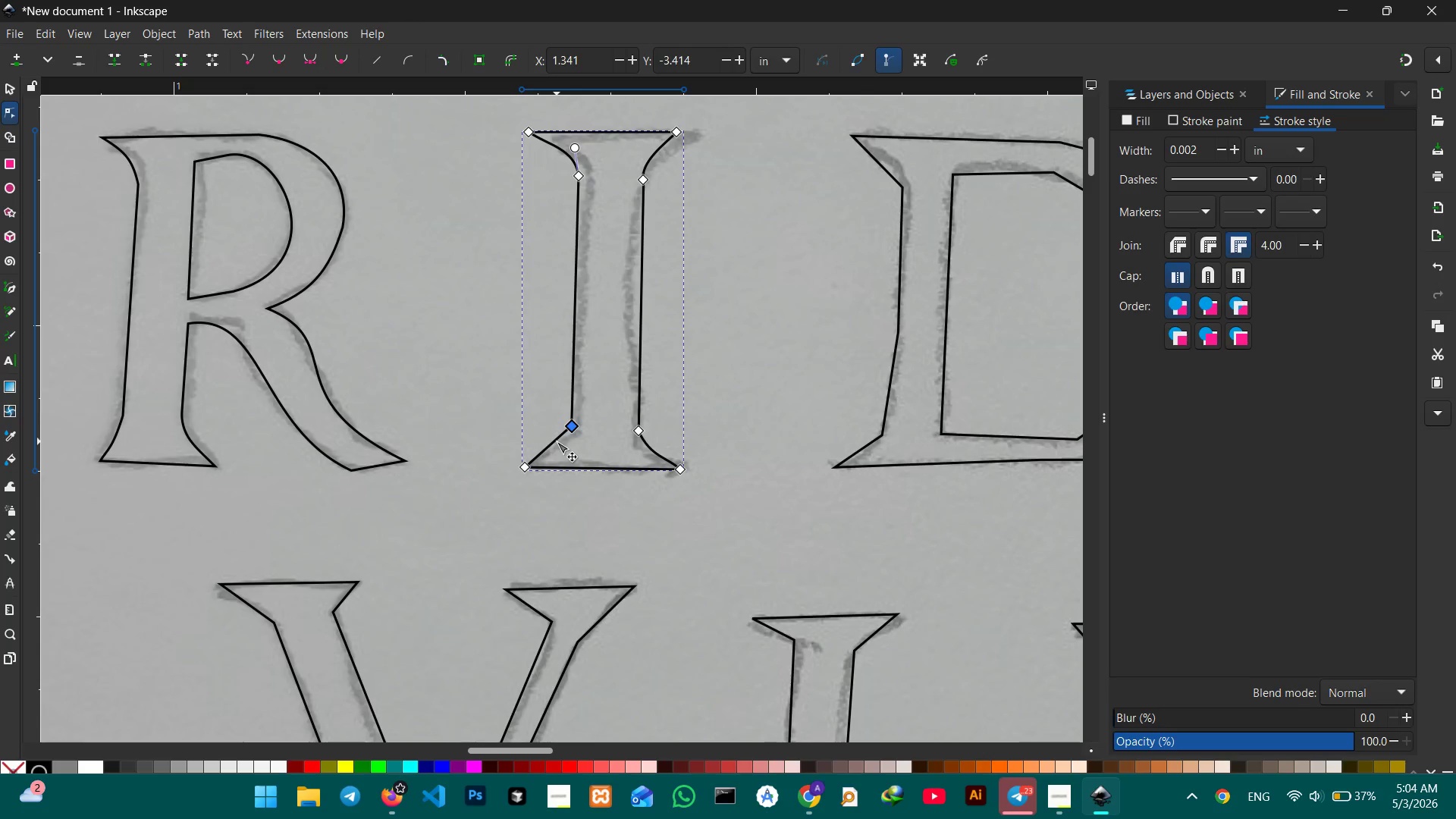 
left_click_drag(start_coordinate=[557, 441], to_coordinate=[563, 445])
 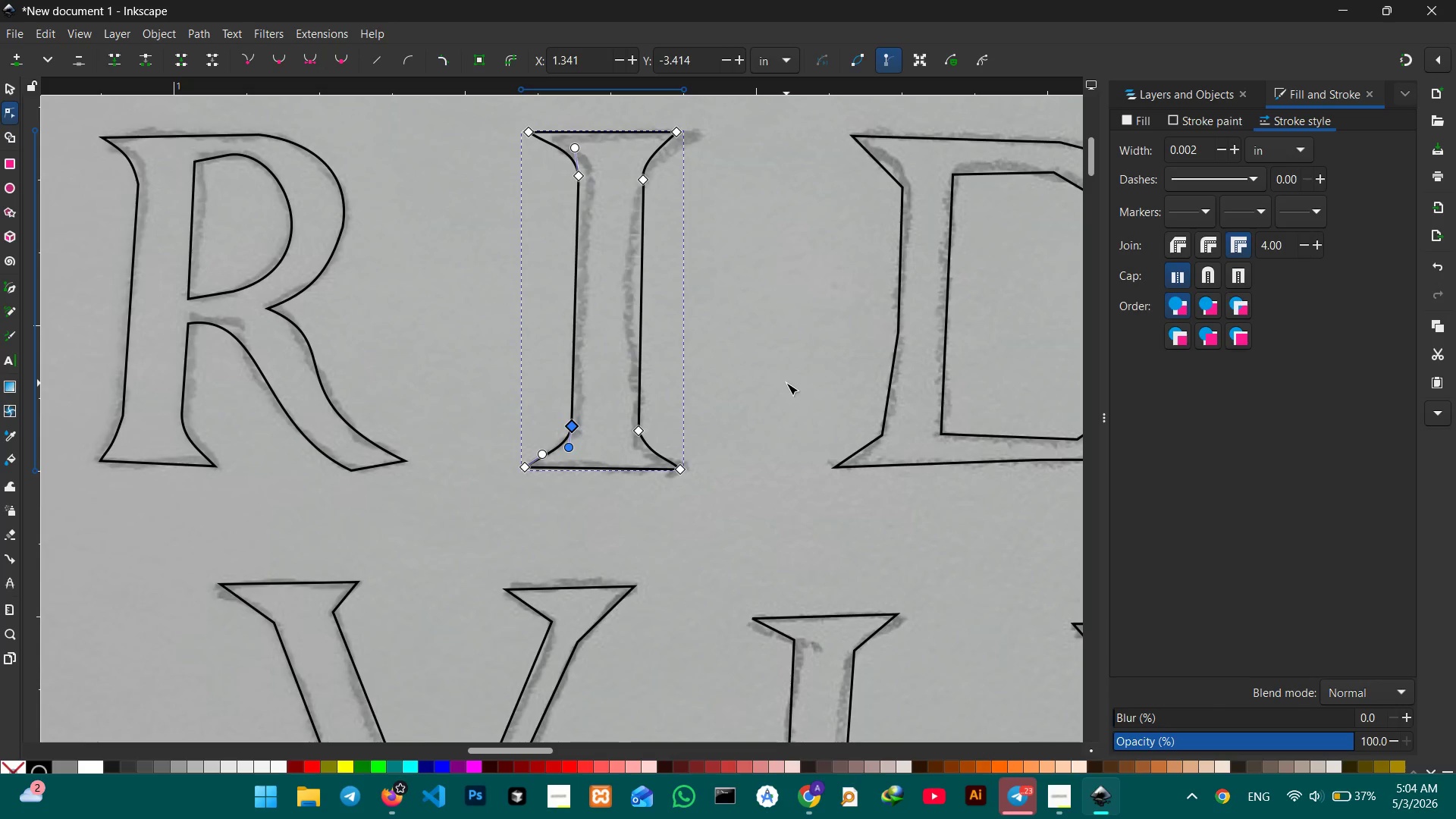 
hold_key(key=Space, duration=1.05)
 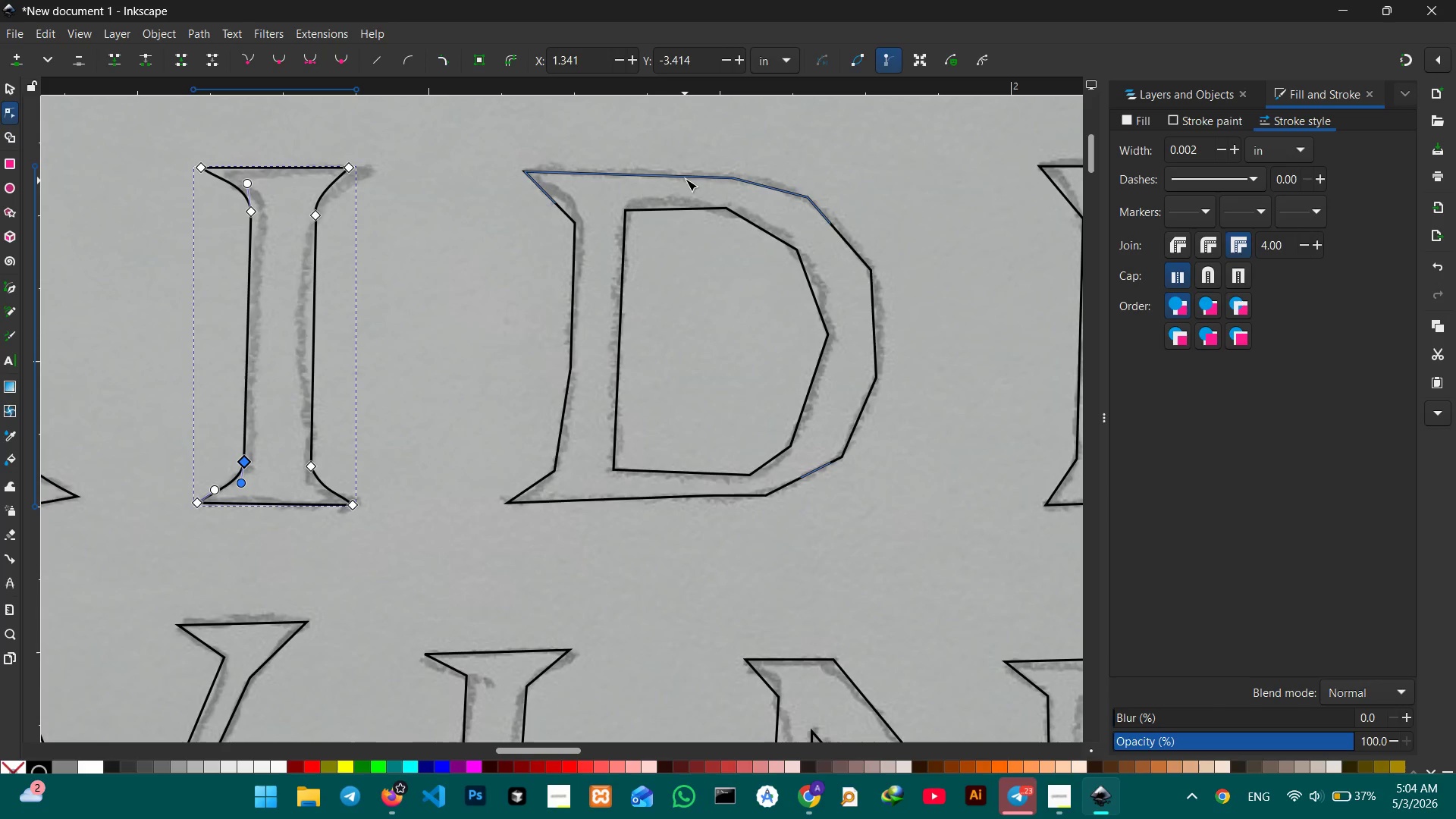 
left_click_drag(start_coordinate=[787, 383], to_coordinate=[461, 427])
 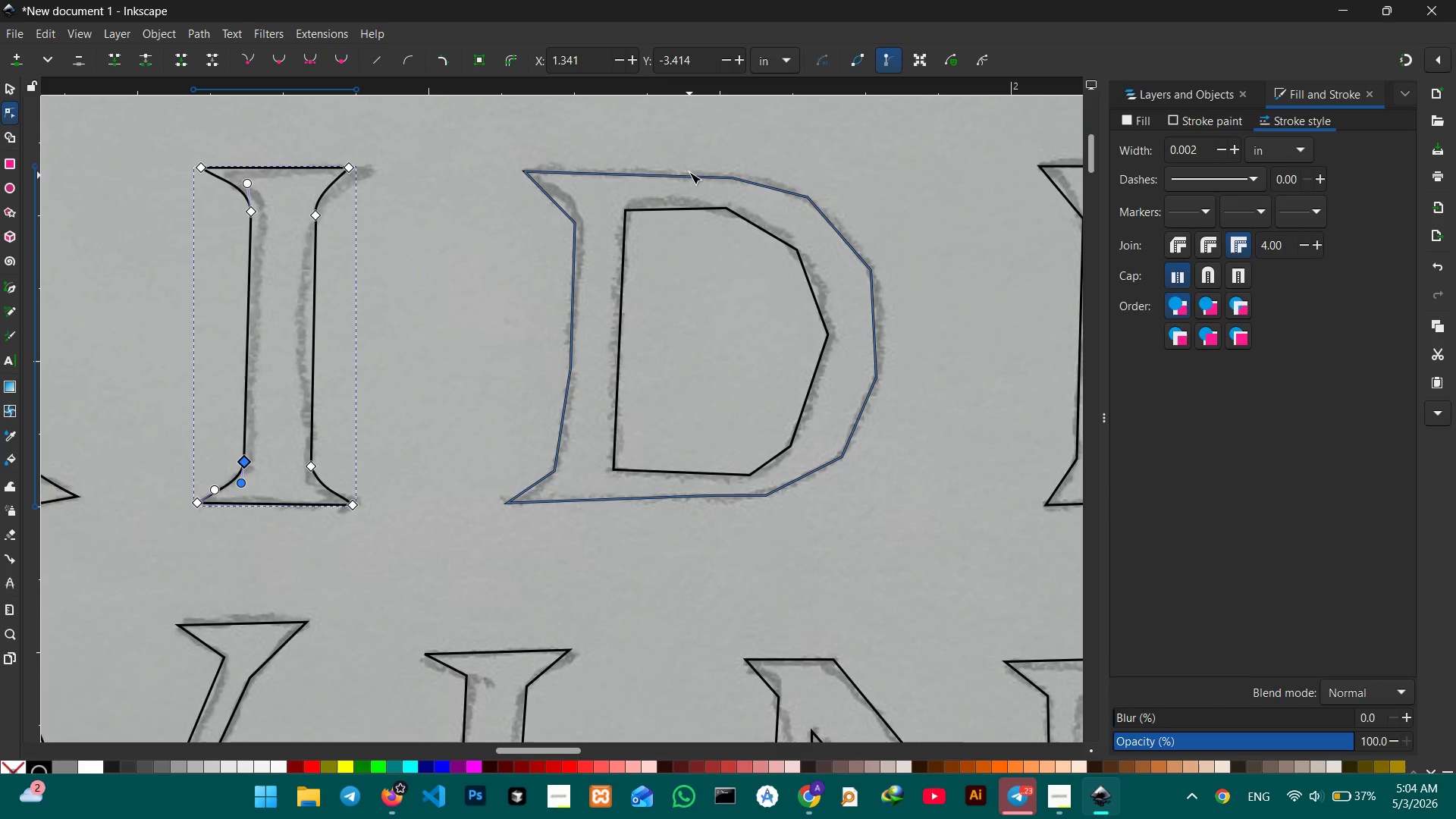 
left_click([685, 178])
 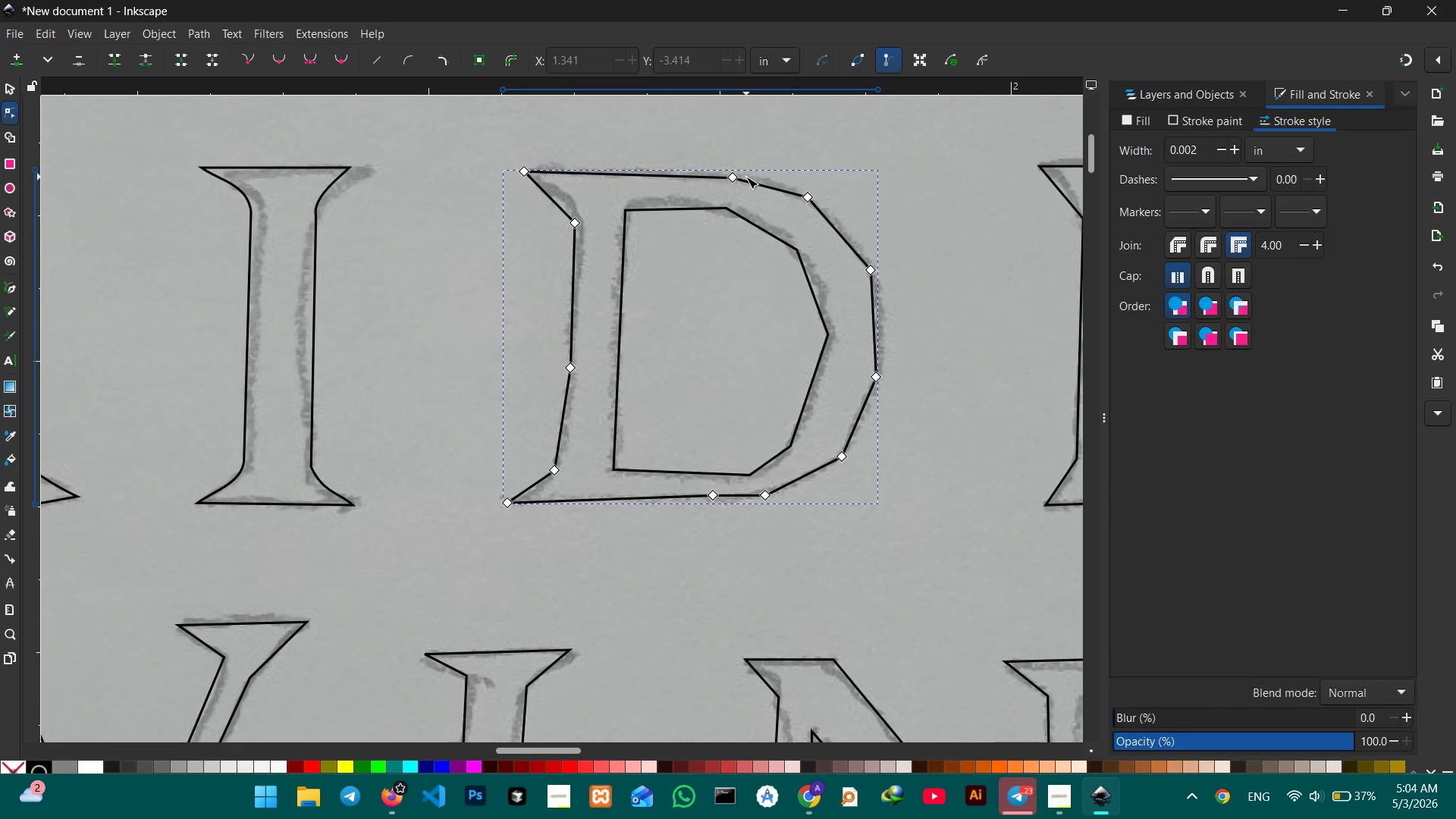 
left_click_drag(start_coordinate=[732, 178], to_coordinate=[727, 169])
 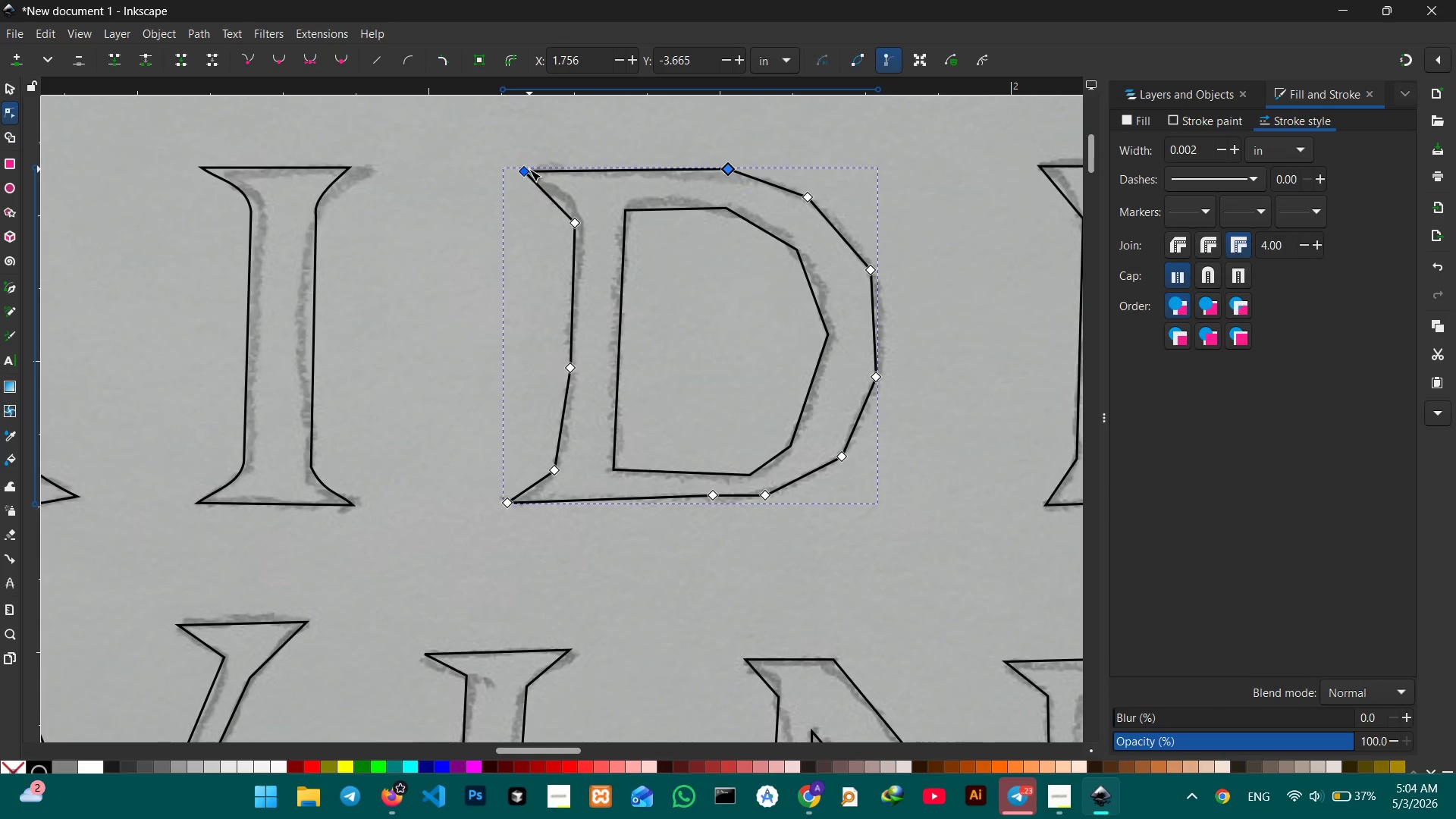 
left_click_drag(start_coordinate=[526, 170], to_coordinate=[509, 168])
 